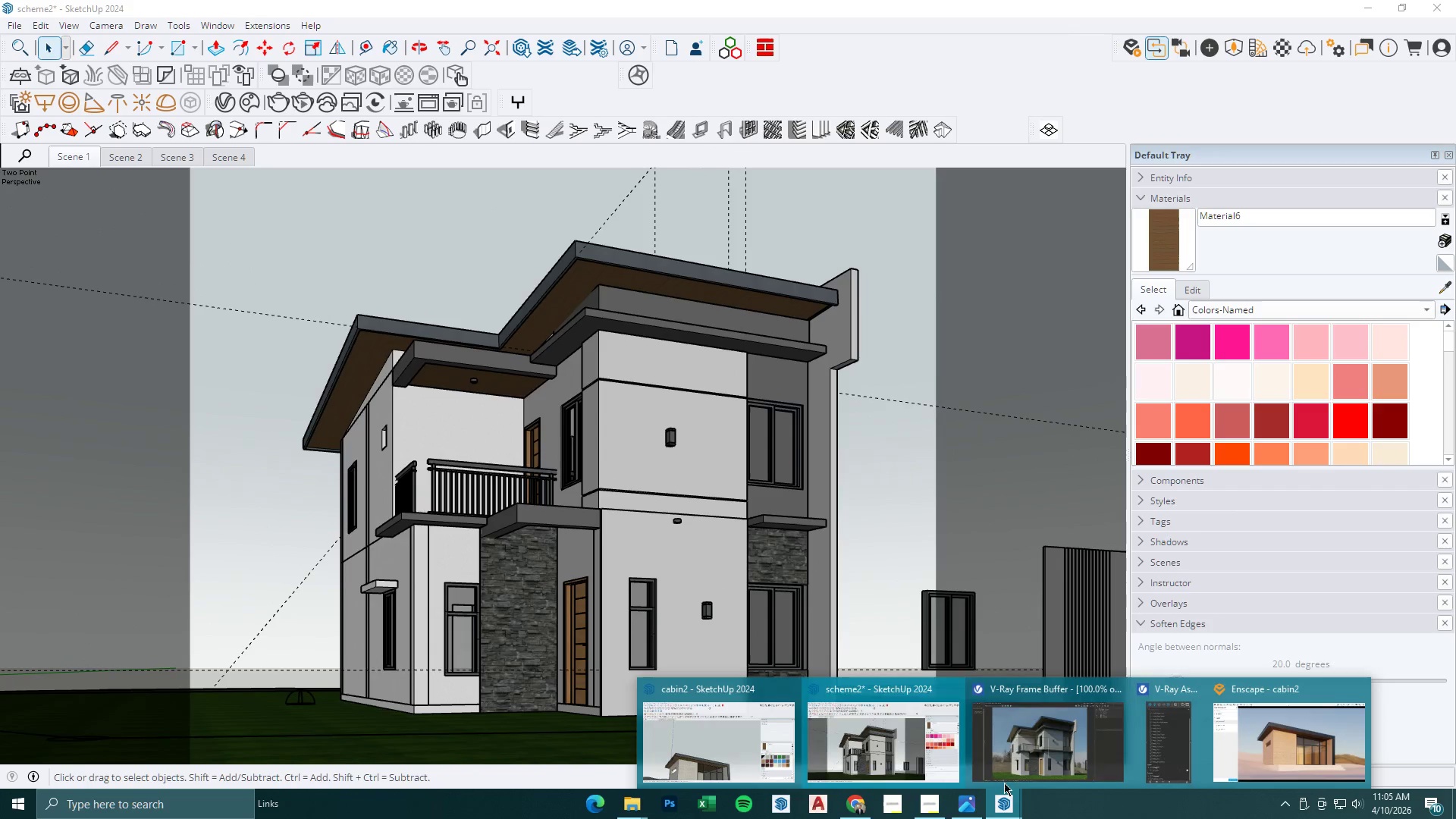 
left_click_drag(start_coordinate=[457, 405], to_coordinate=[941, 563])
 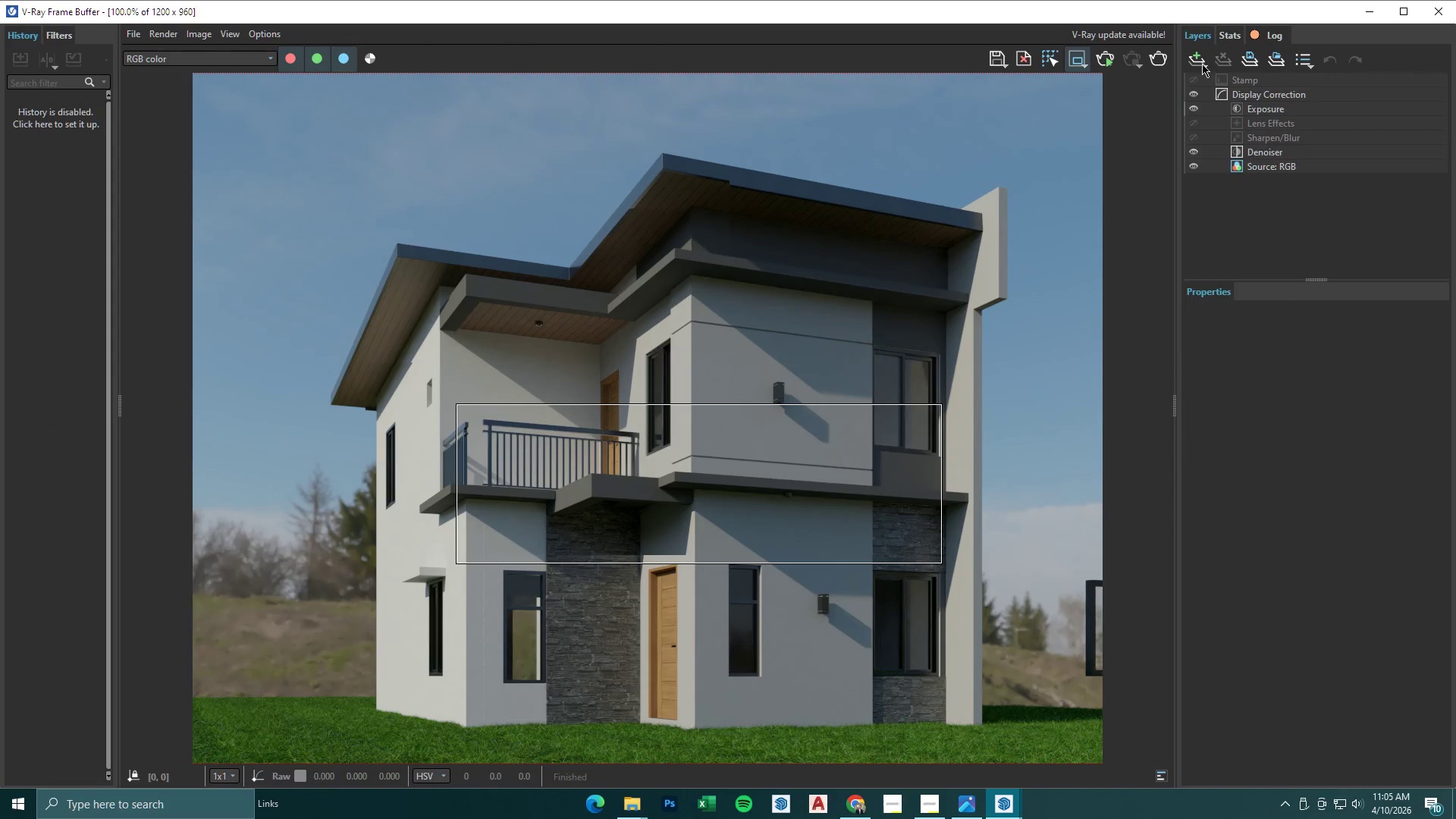 
left_click([1154, 58])
 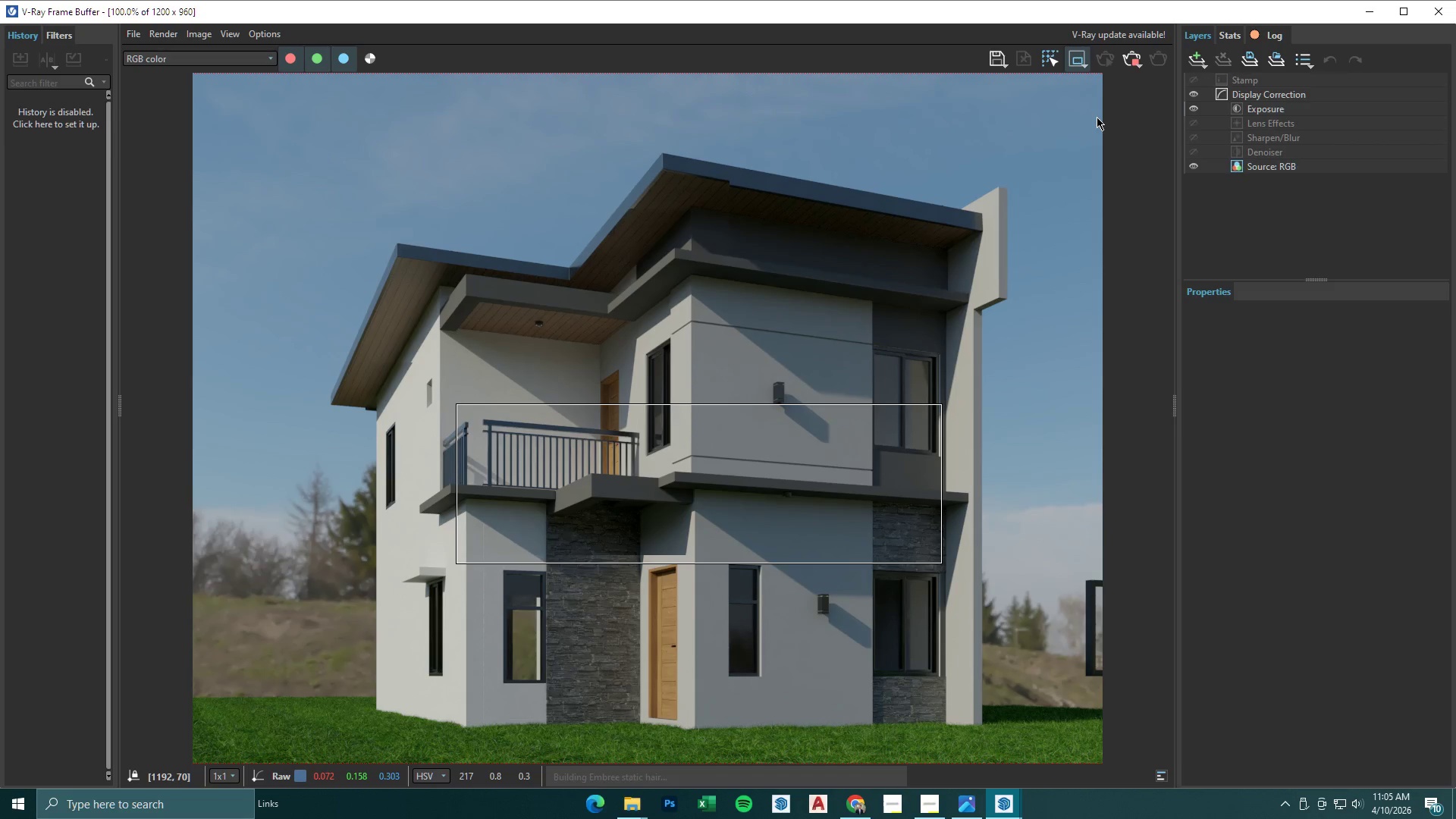 
wait(17.41)
 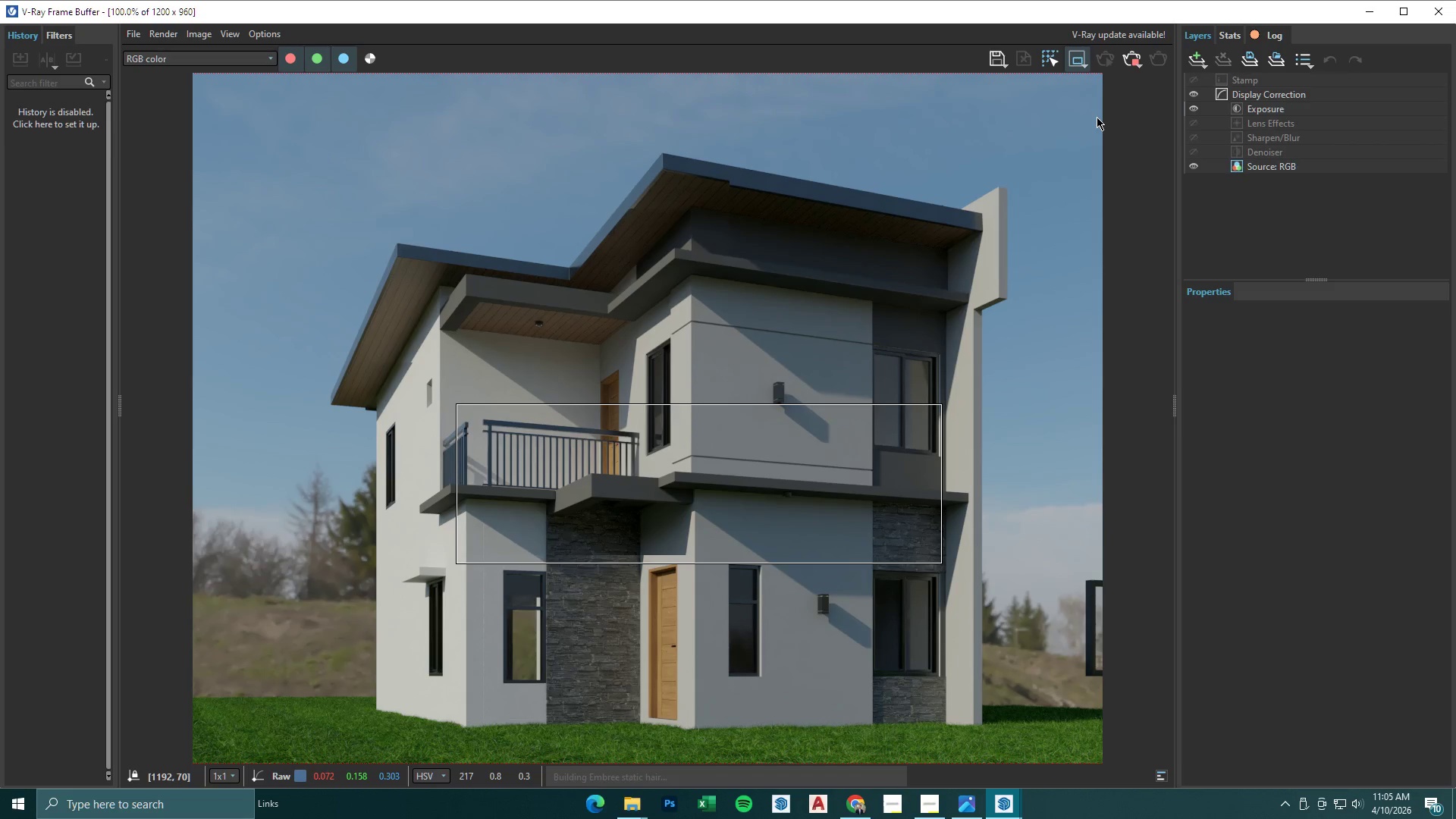 
scroll: coordinate [816, 409], scroll_direction: down, amount: 1.0
 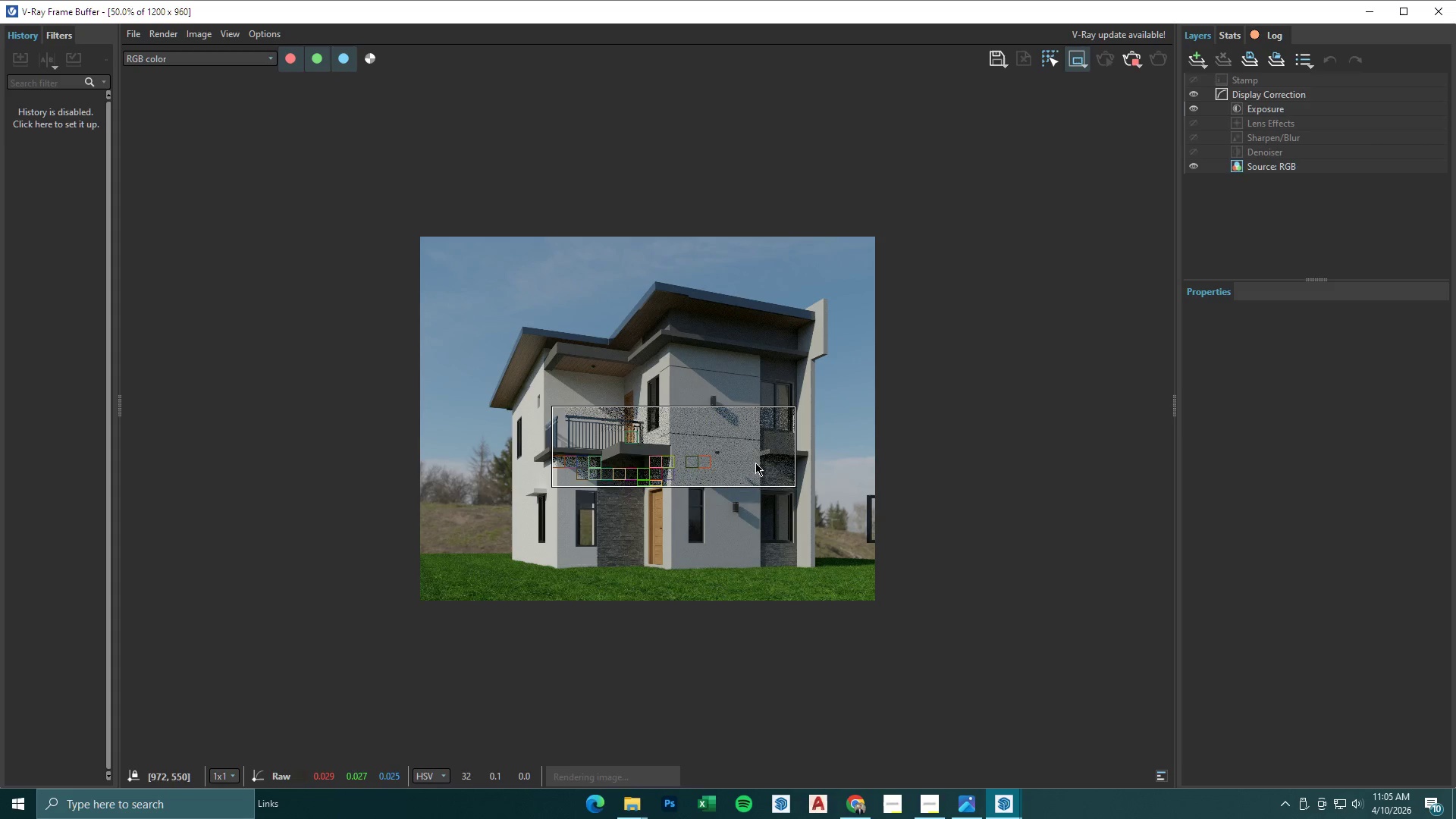 
scroll: coordinate [723, 478], scroll_direction: up, amount: 1.0
 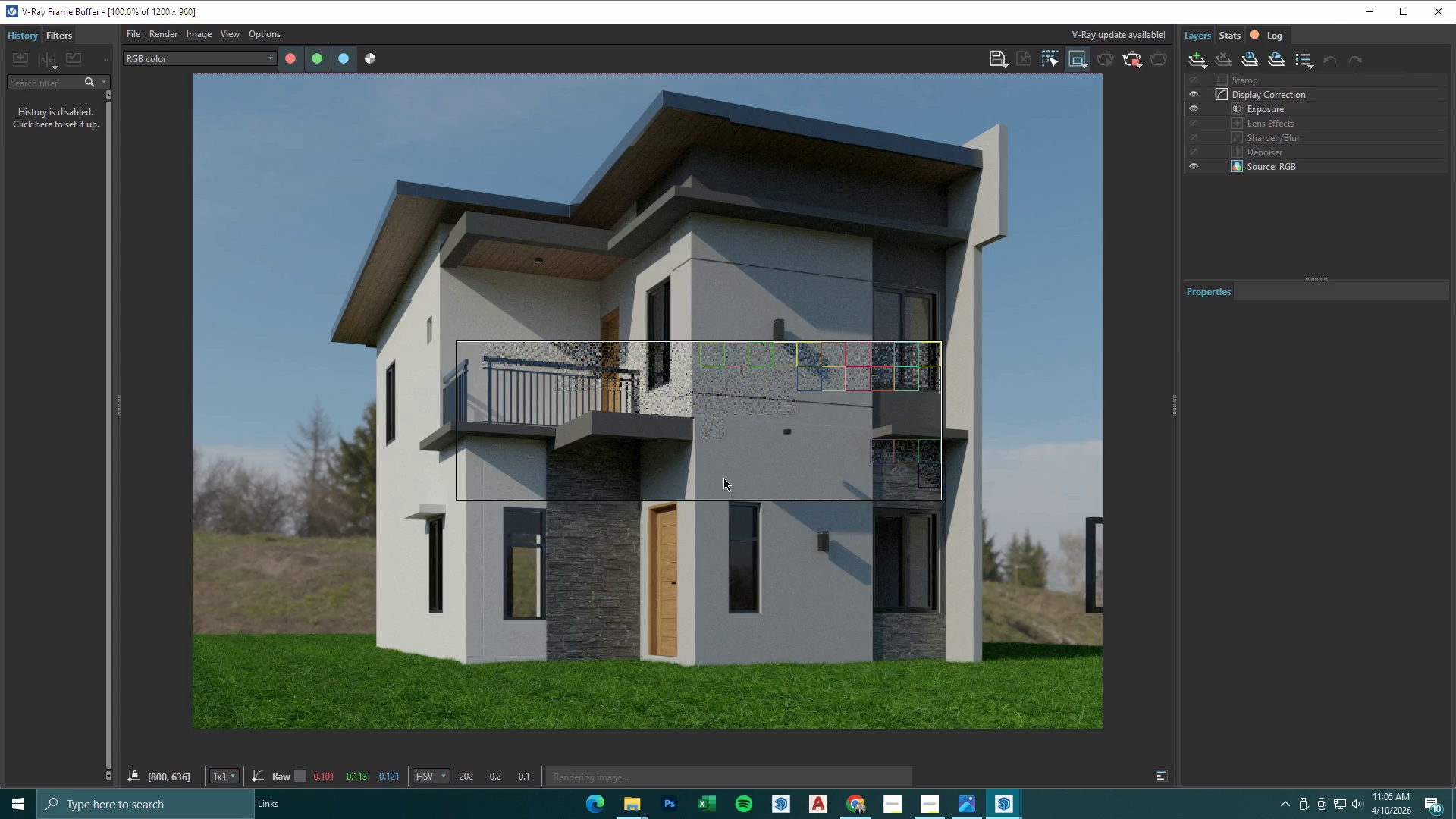 
scroll: coordinate [723, 478], scroll_direction: down, amount: 1.0
 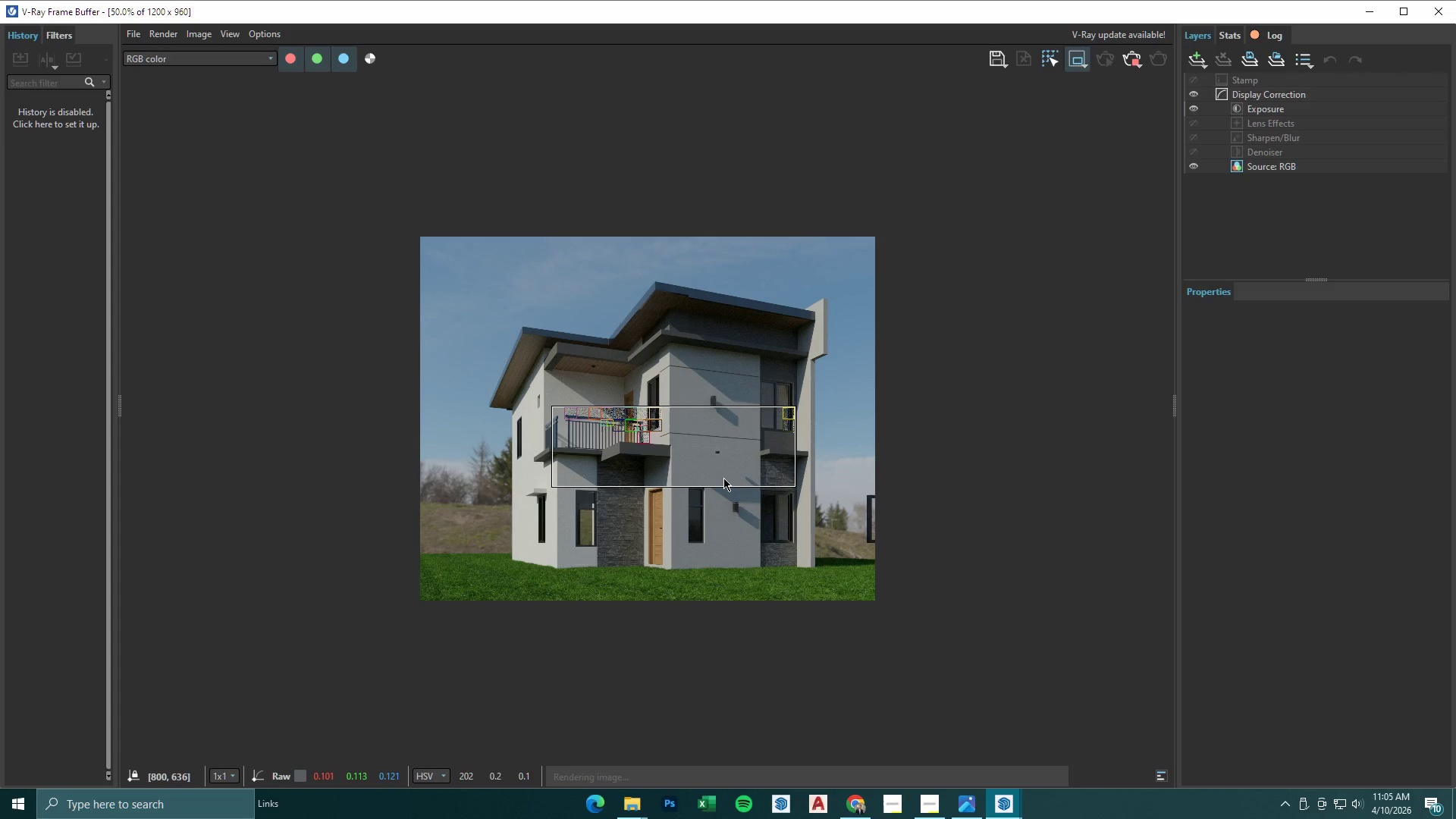 
scroll: coordinate [723, 478], scroll_direction: up, amount: 1.0
 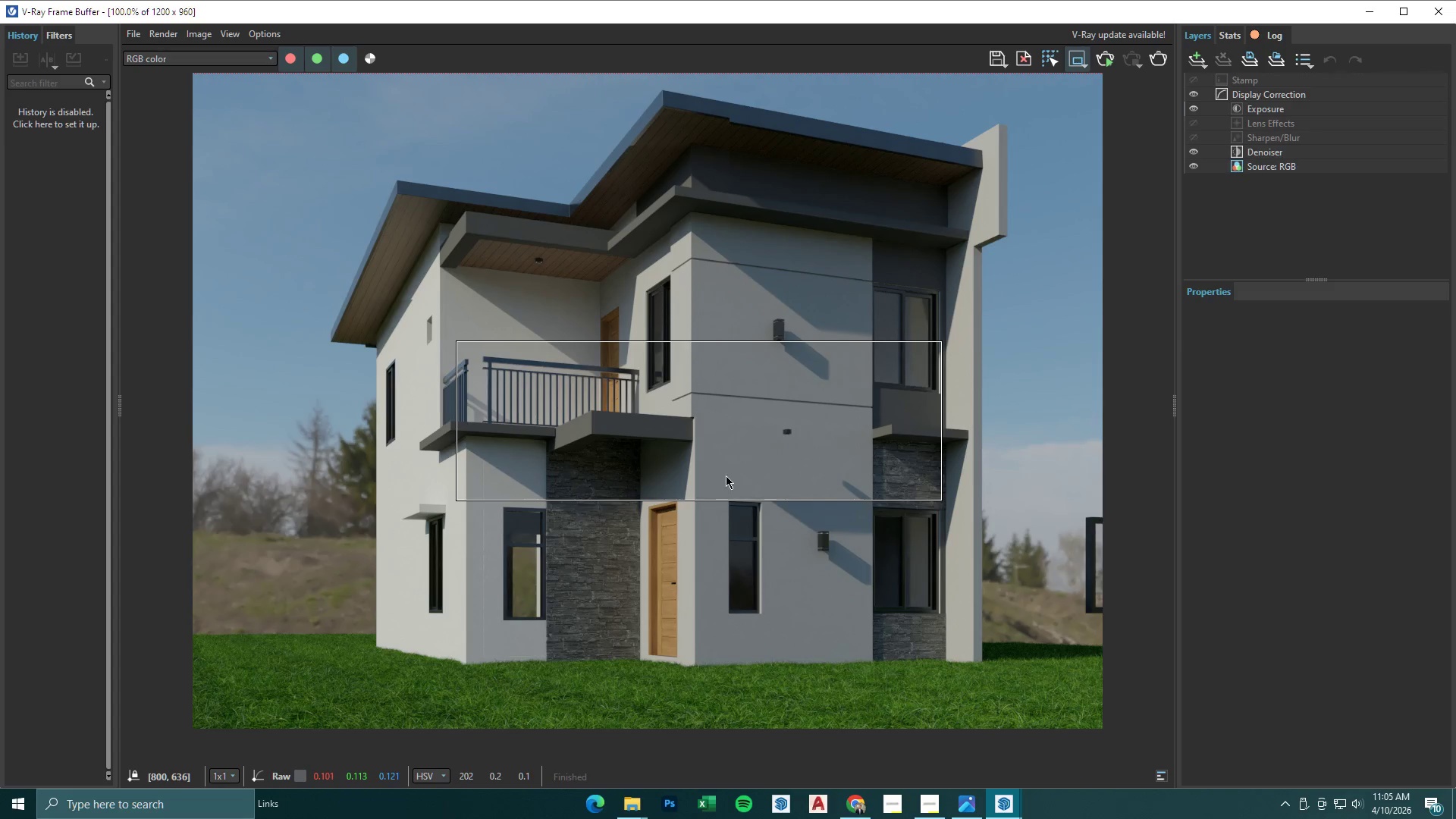 
left_click([1085, 62])
 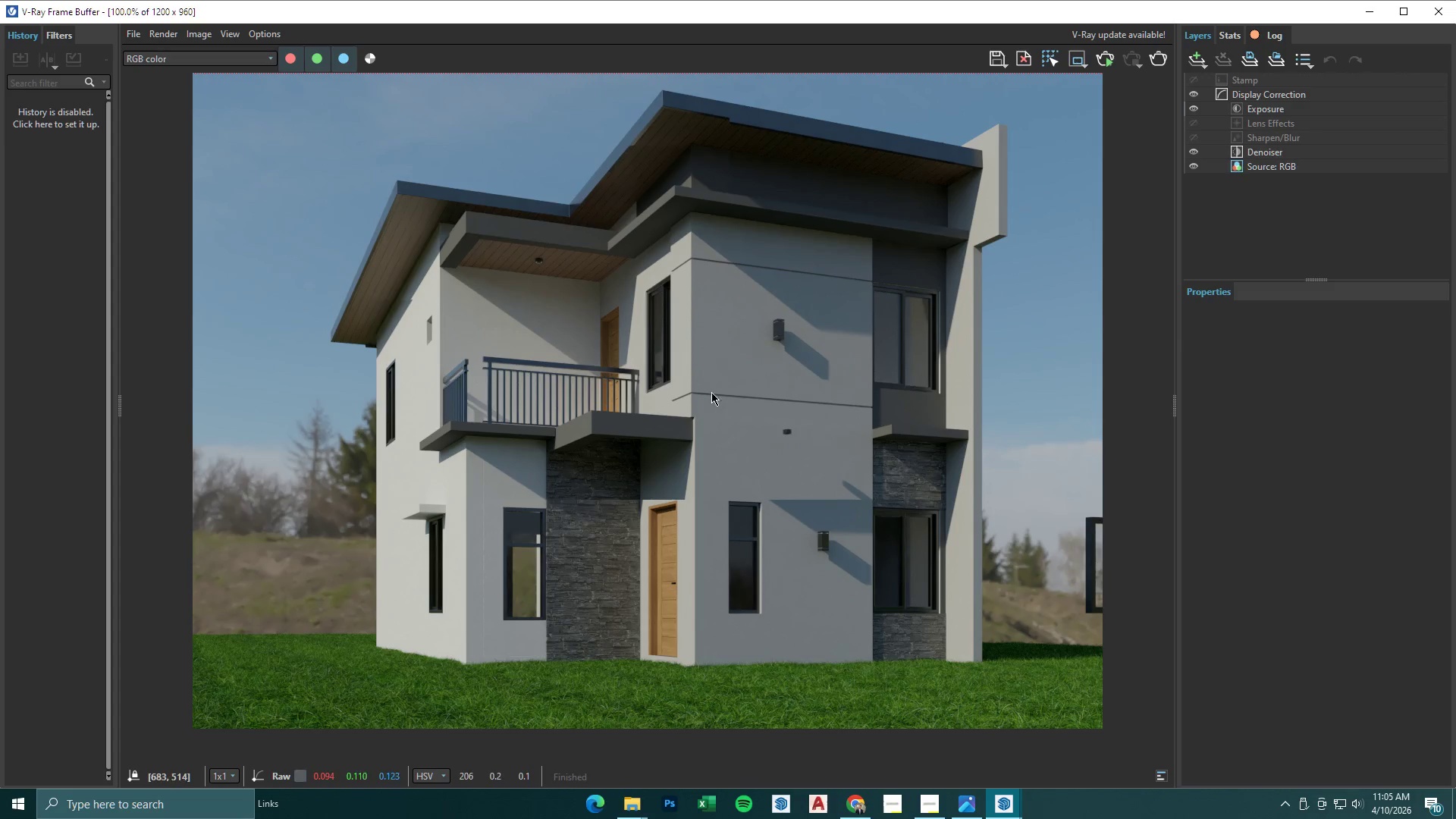 
scroll: coordinate [714, 403], scroll_direction: down, amount: 1.0
 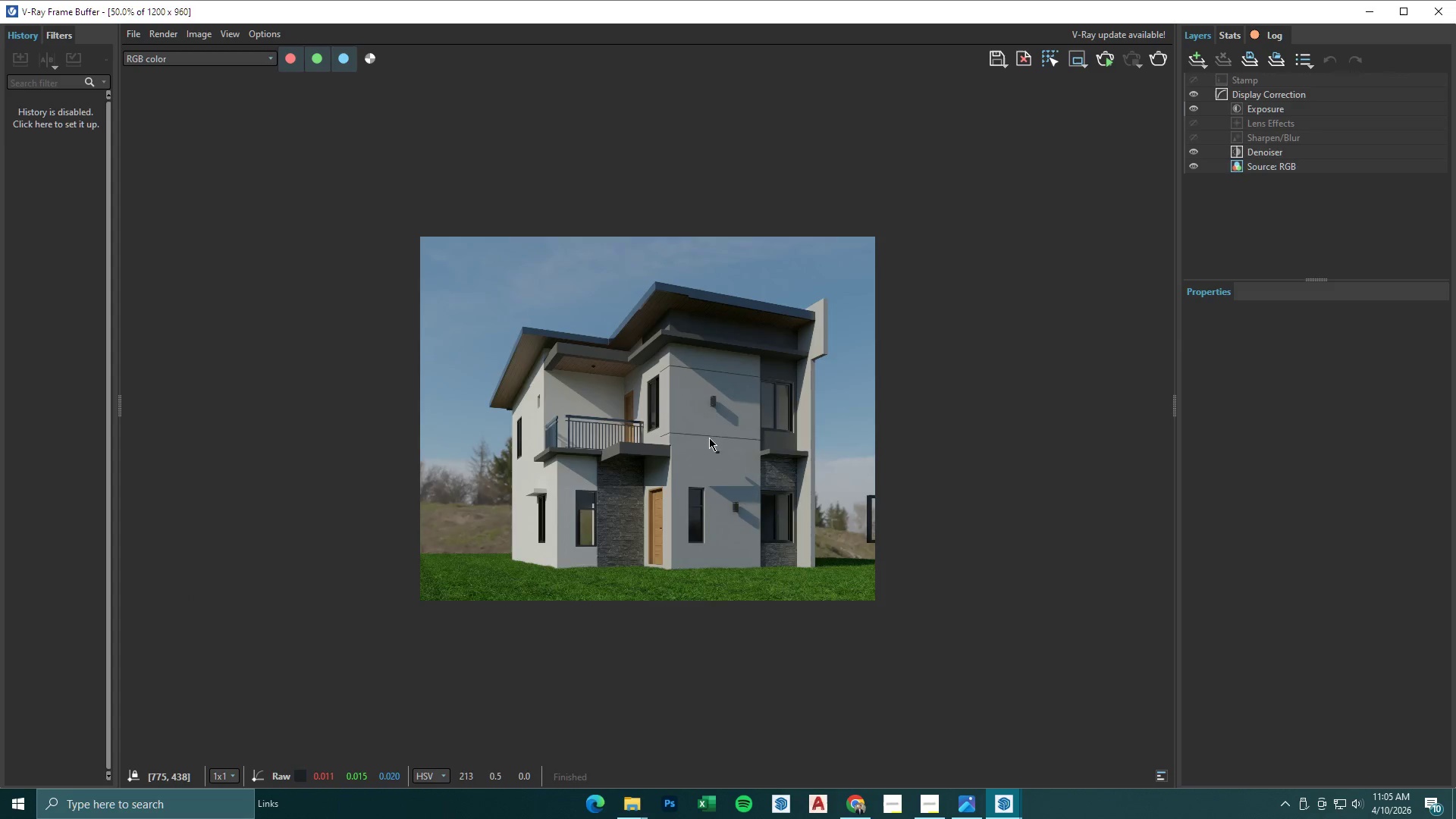 
scroll: coordinate [700, 453], scroll_direction: up, amount: 1.0
 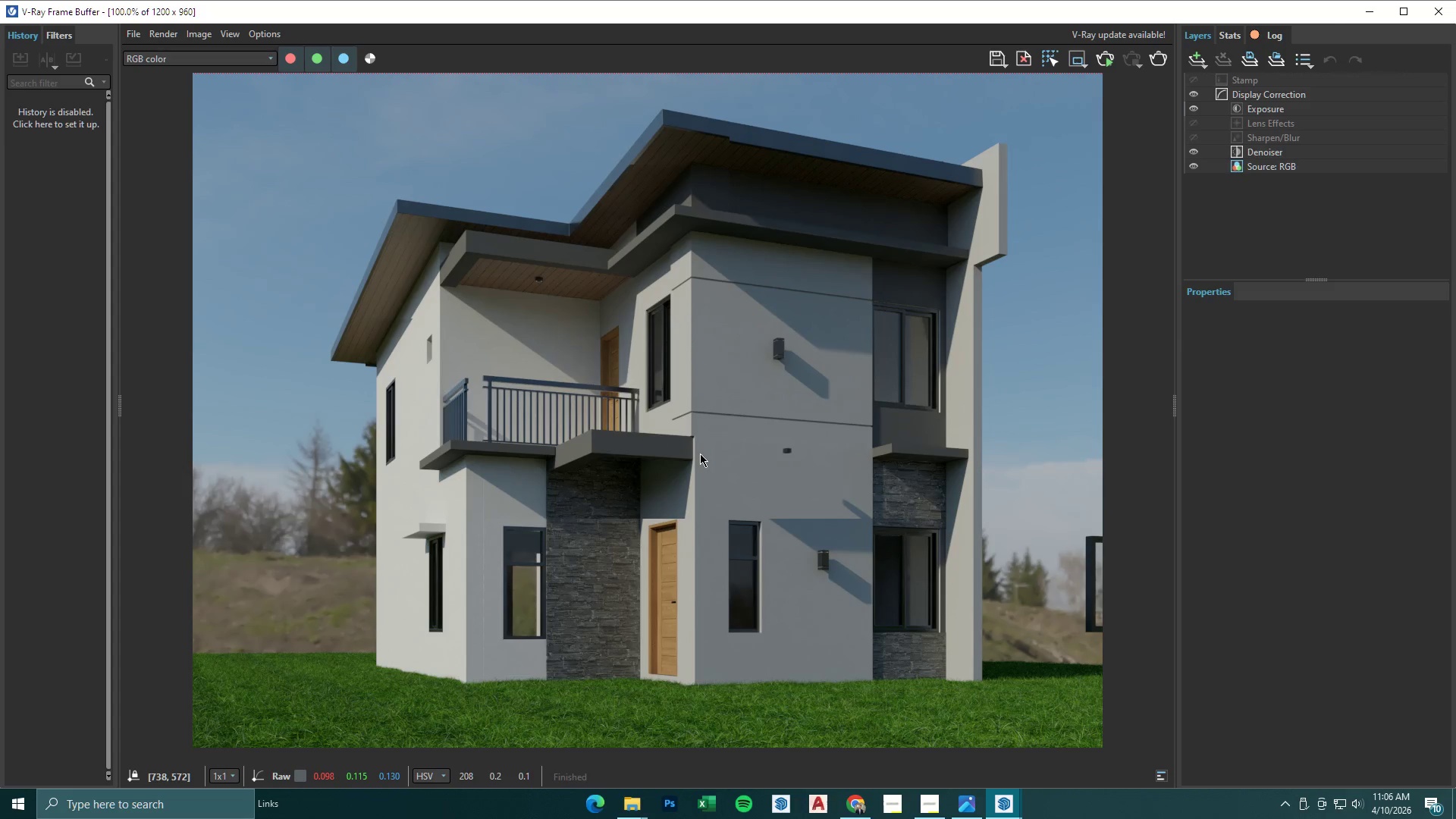 
scroll: coordinate [700, 453], scroll_direction: down, amount: 1.0
 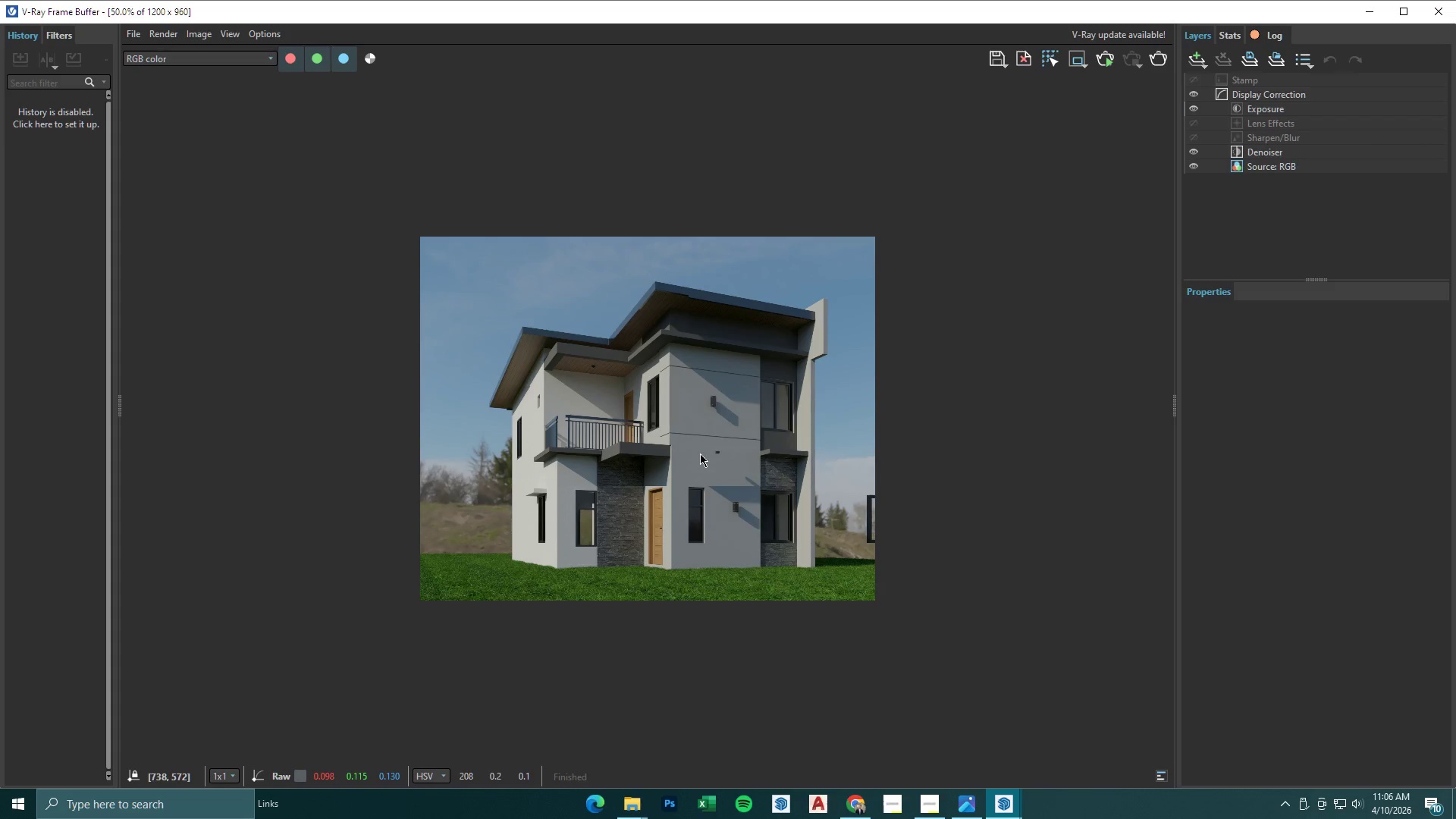 
scroll: coordinate [700, 455], scroll_direction: up, amount: 2.0
 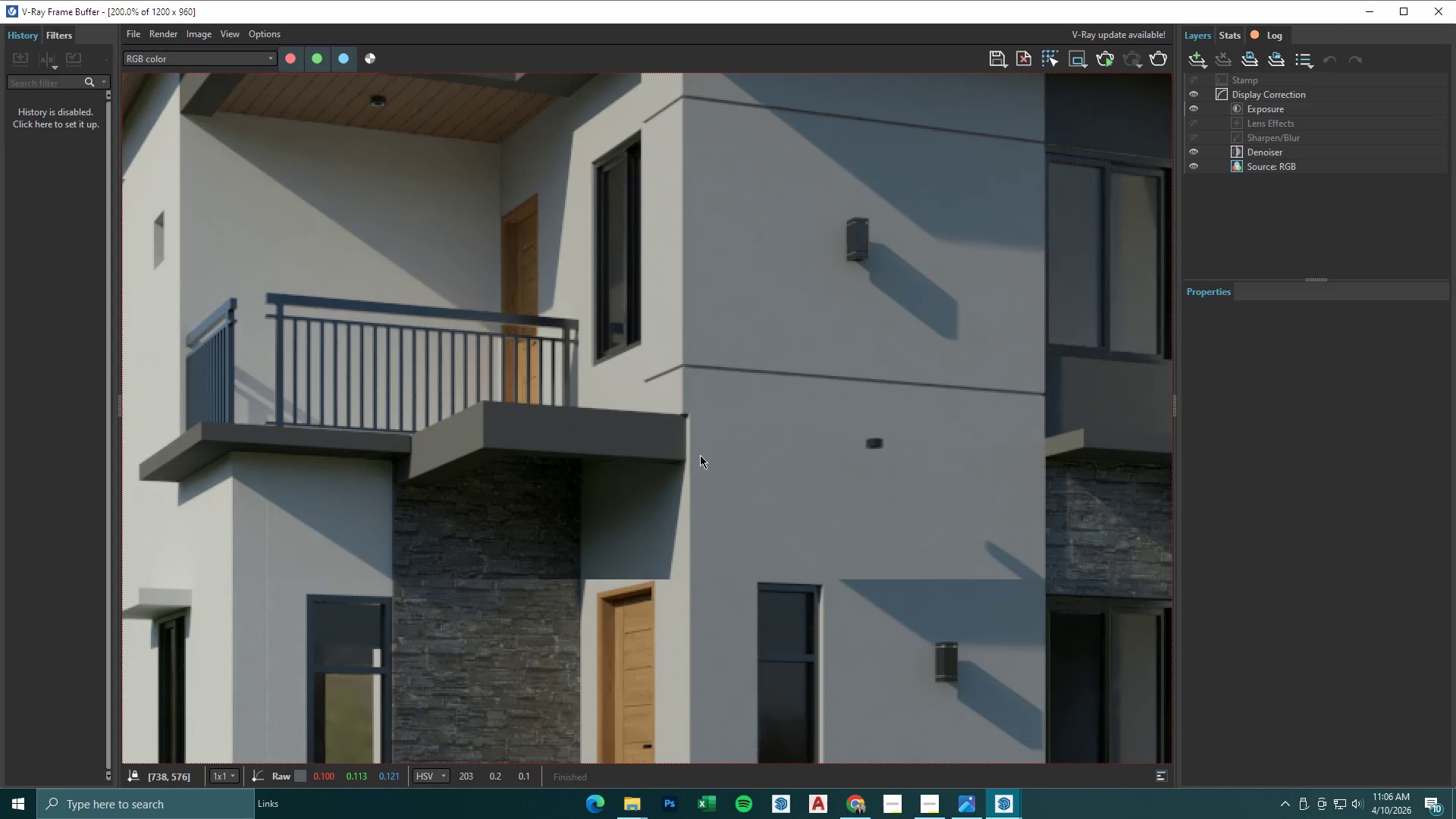 
scroll: coordinate [700, 455], scroll_direction: down, amount: 2.0
 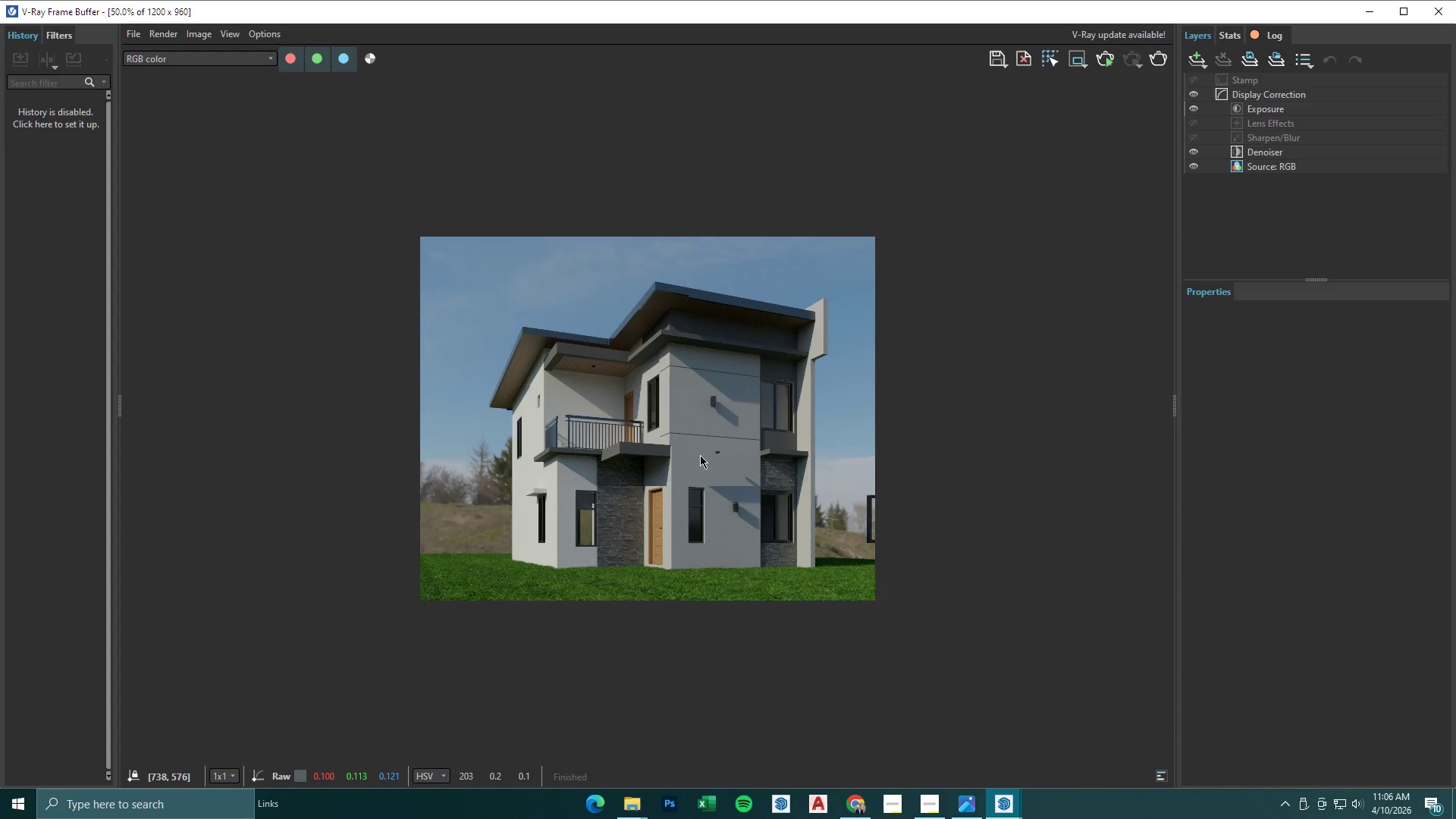 
scroll: coordinate [700, 455], scroll_direction: up, amount: 1.0
 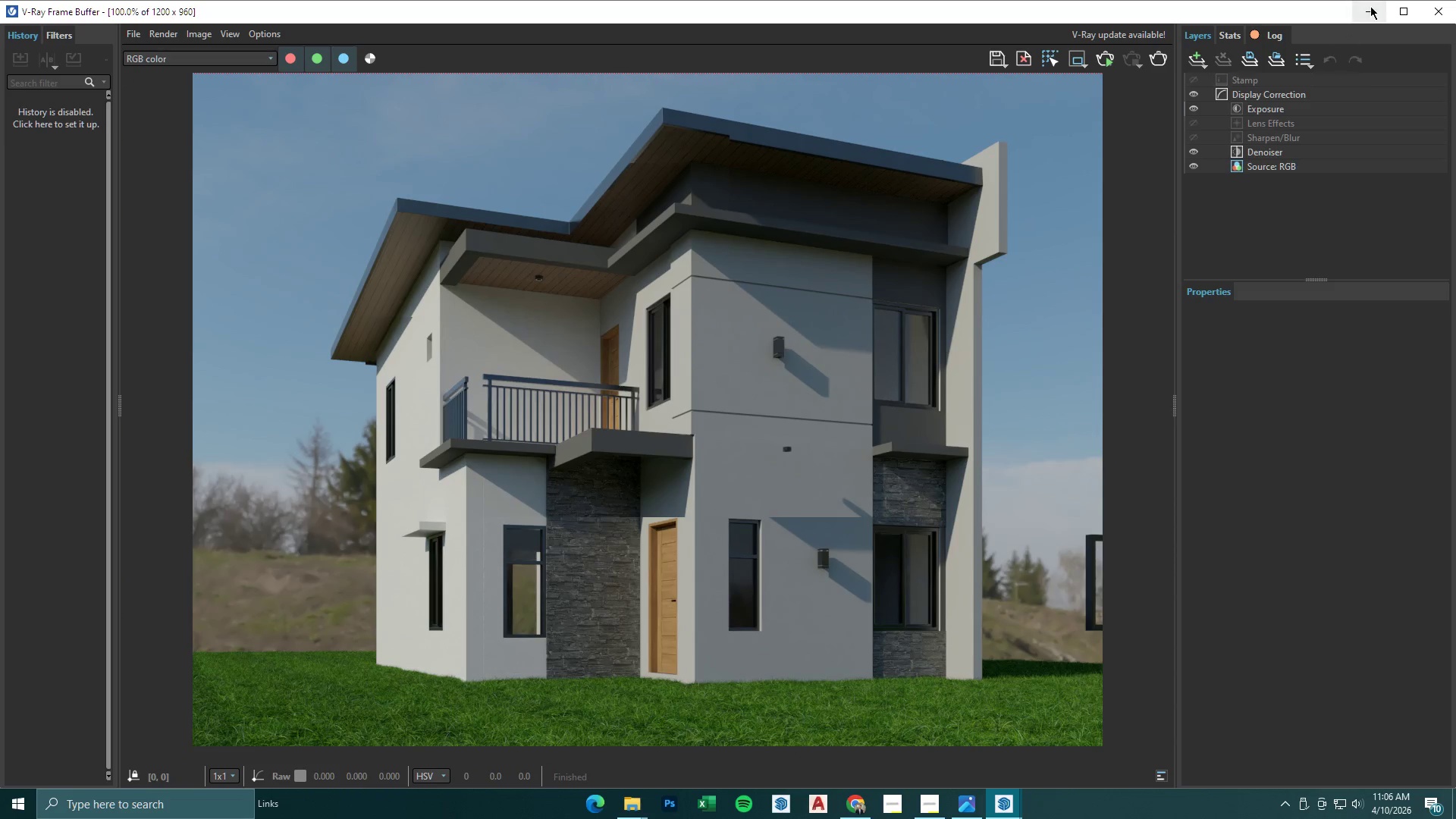 
double_click([1364, 10])
 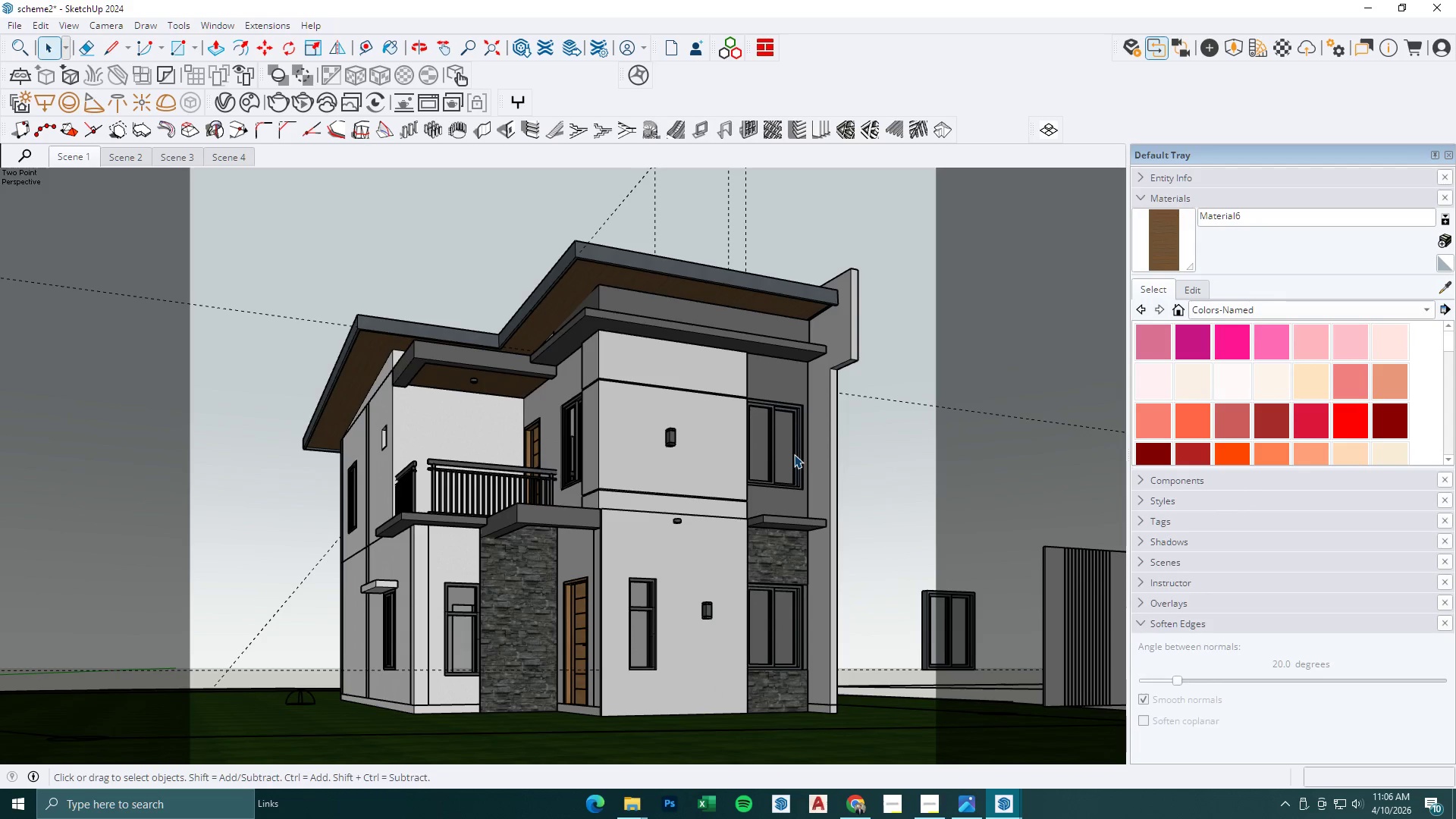 
key(Control+Z)
 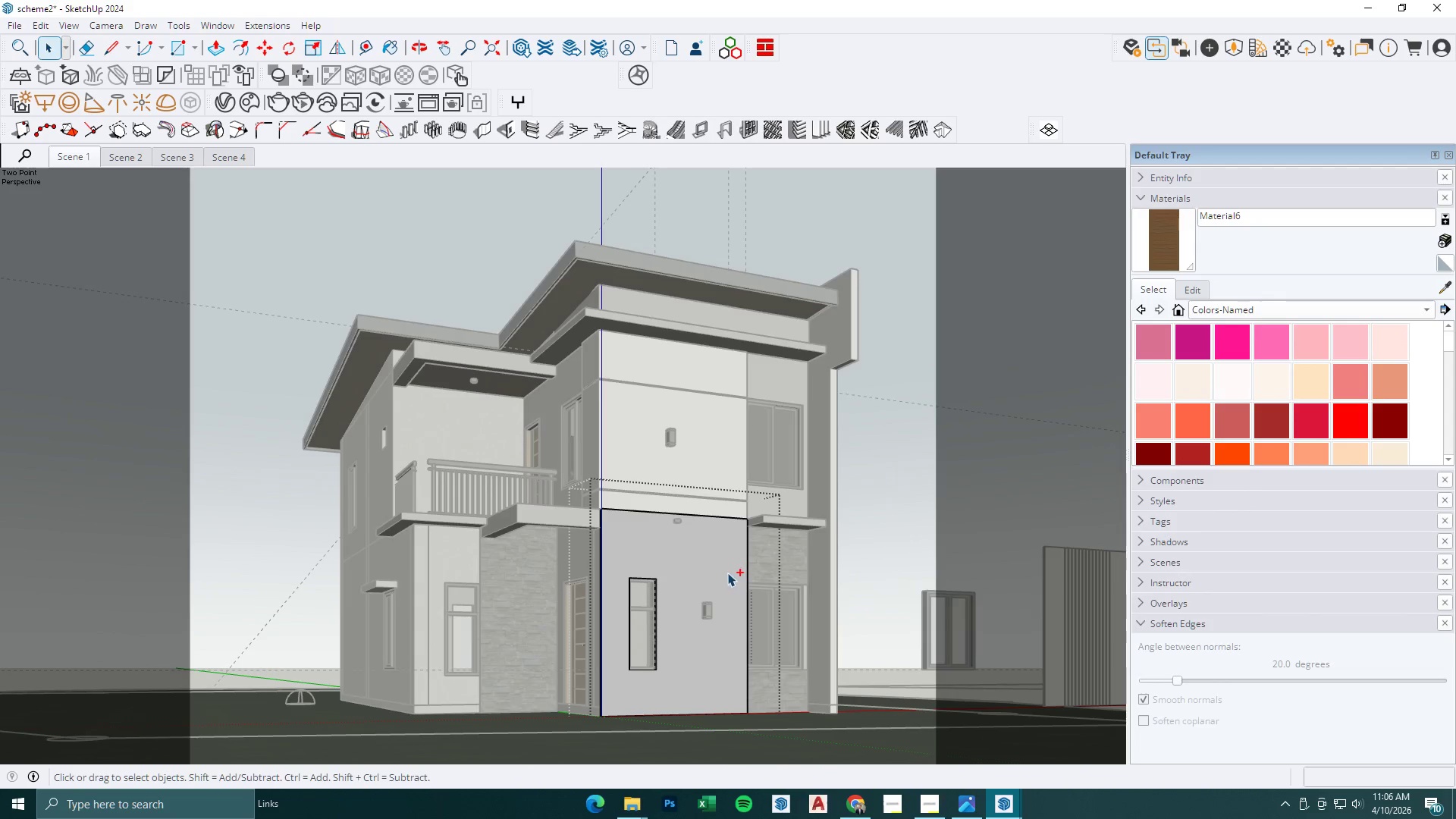 
key(Control+Z)
 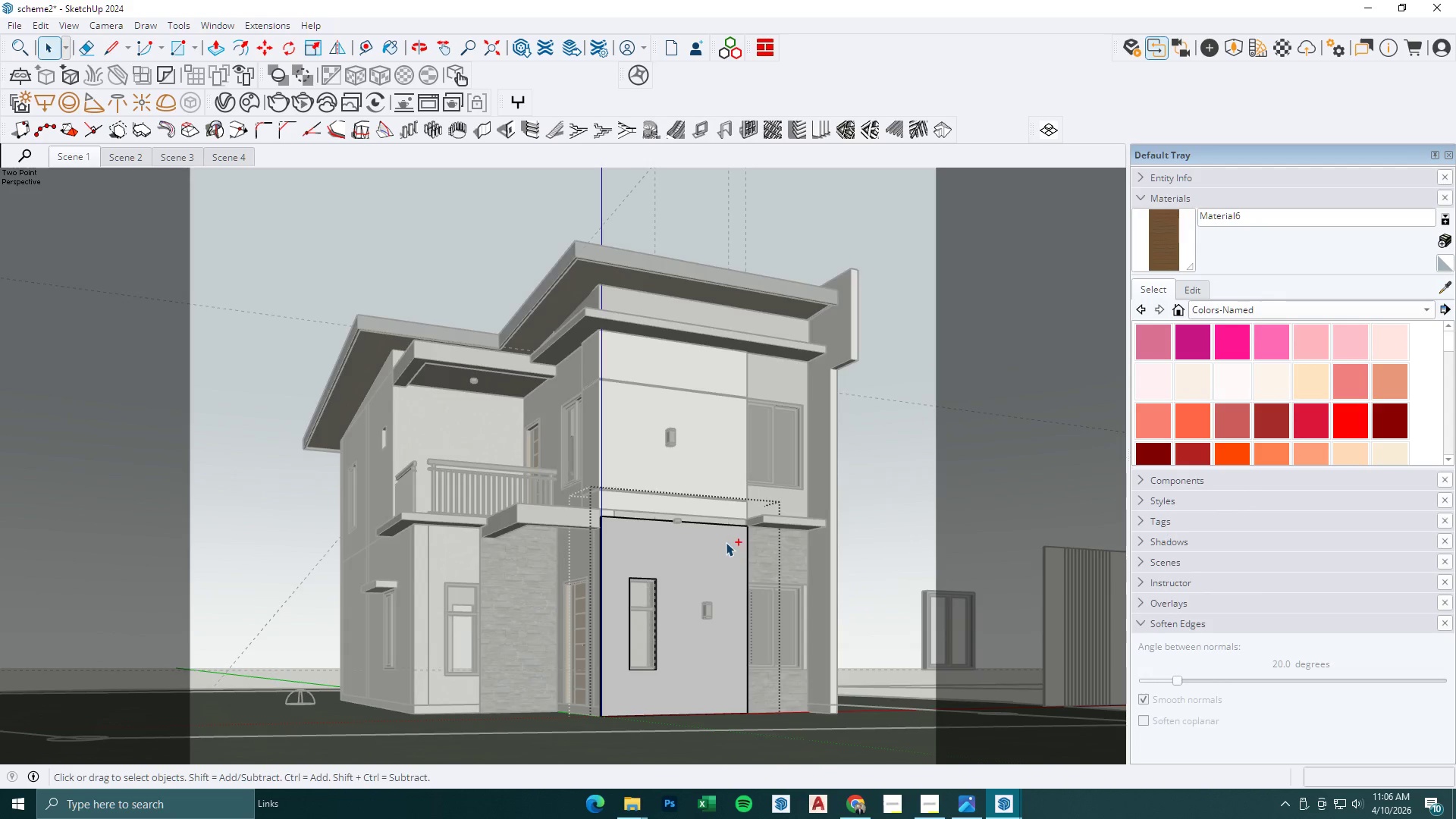 
key(Control+Z)
 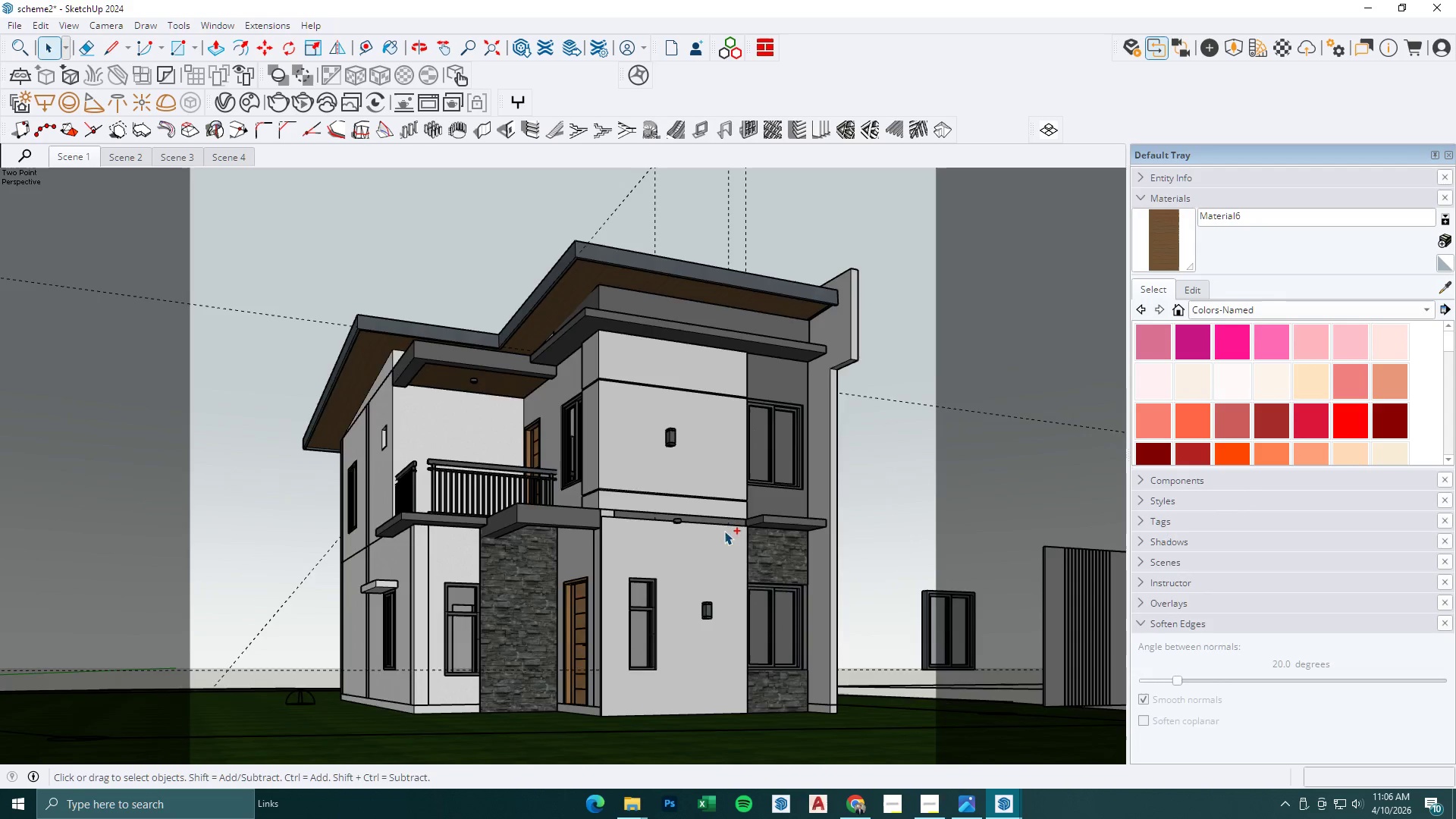 
key(Control+Z)
 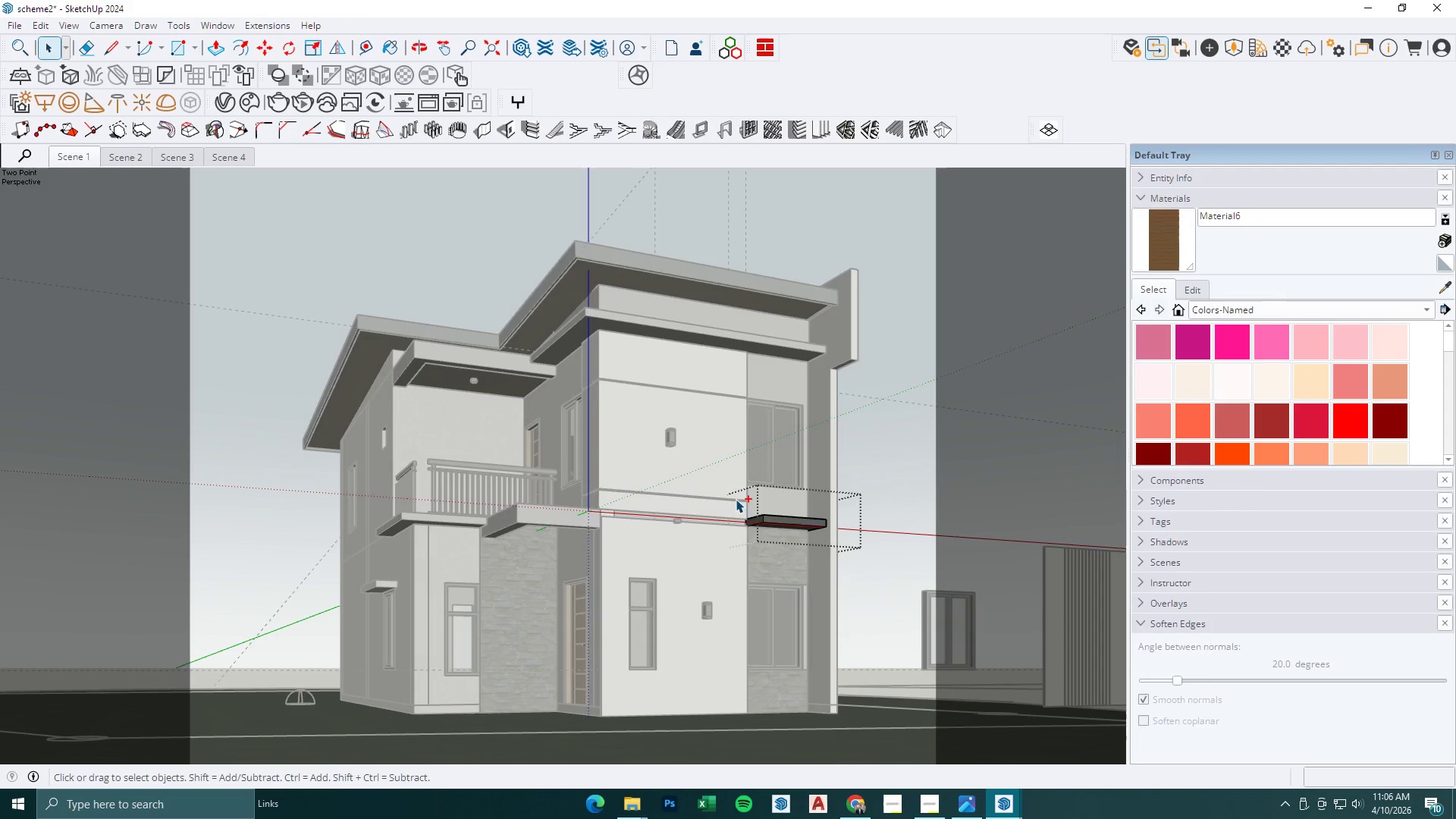 
key(Control+Z)
 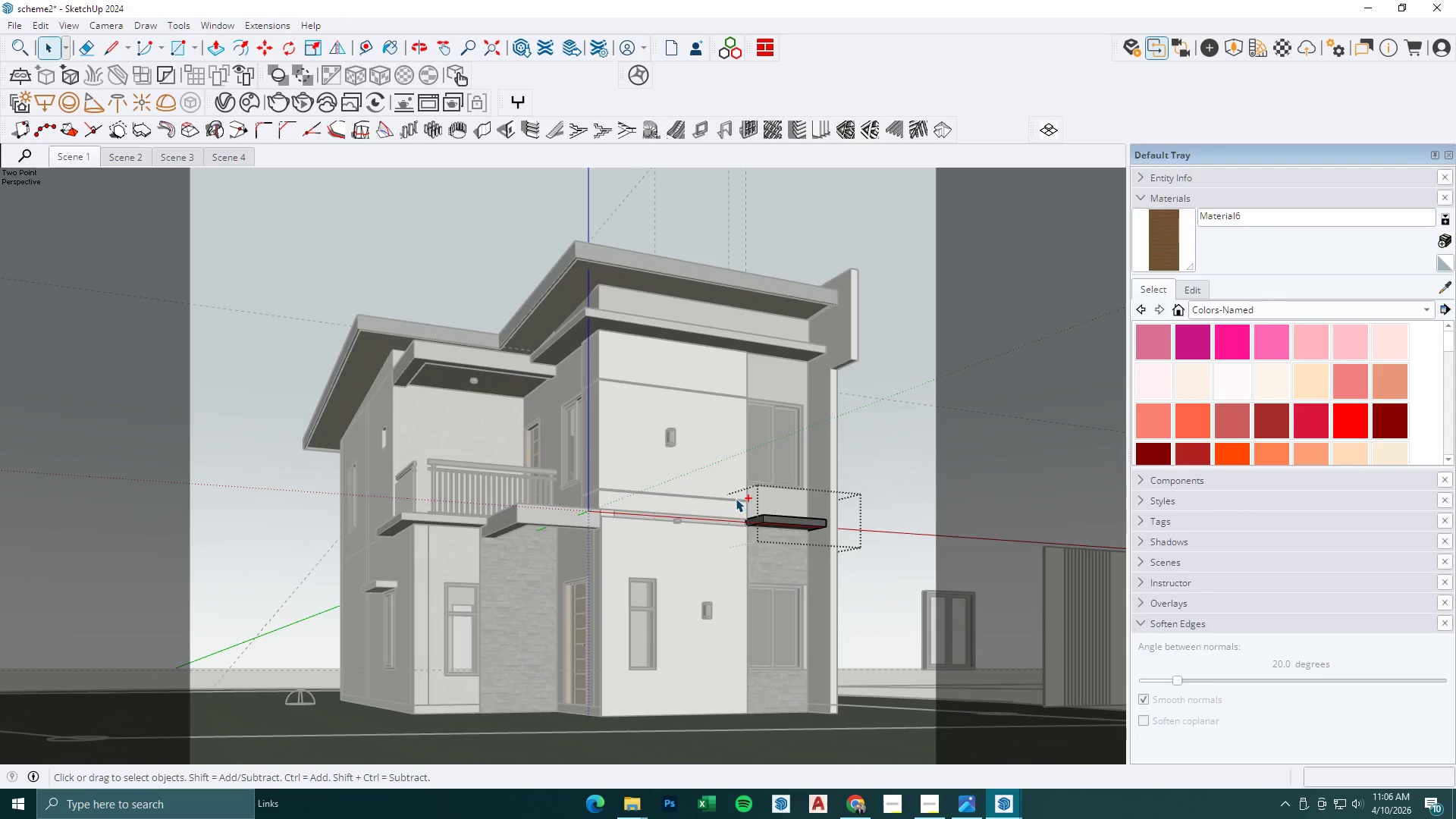 
key(Control+Z)
 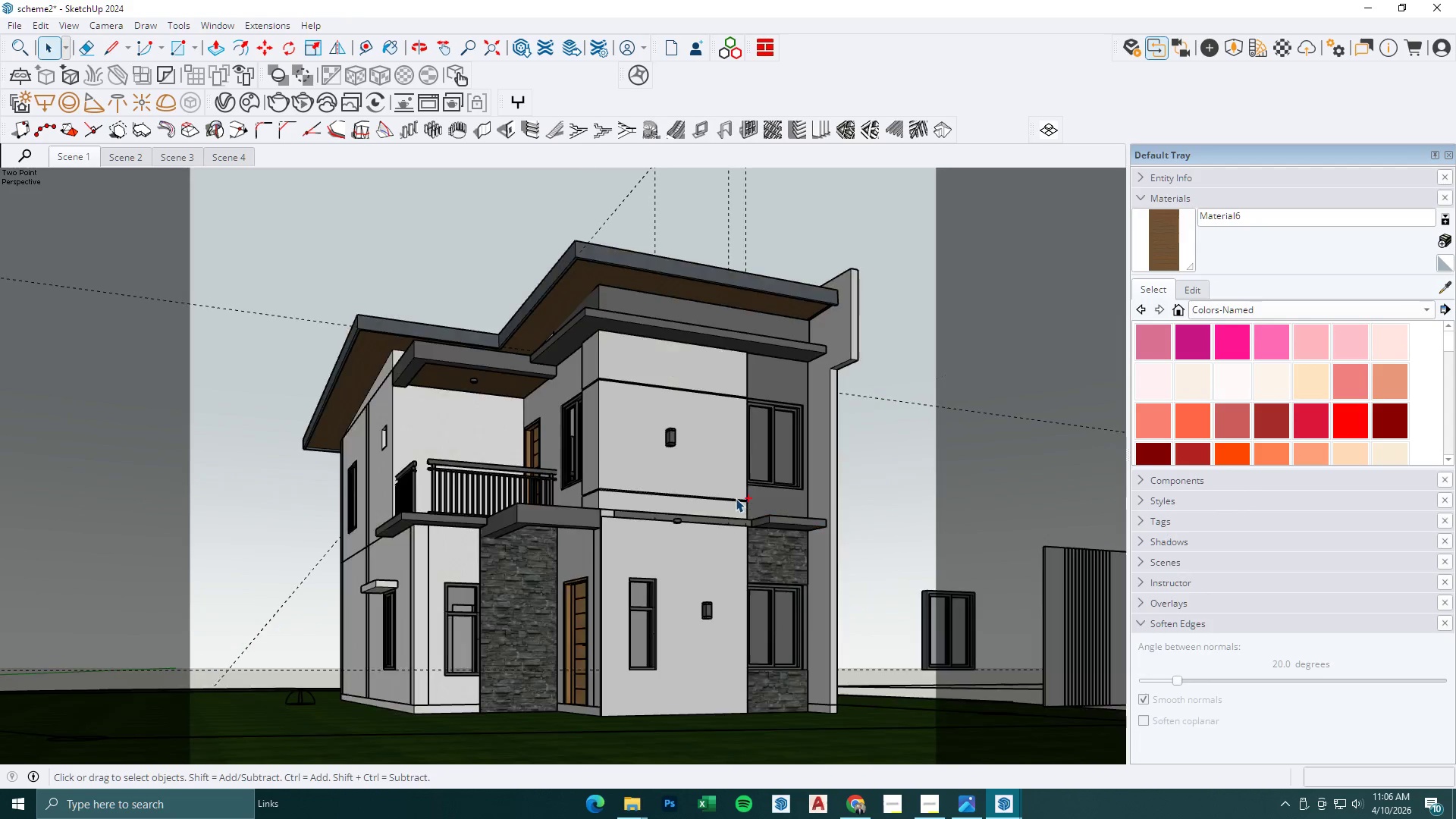 
key(Control+Z)
 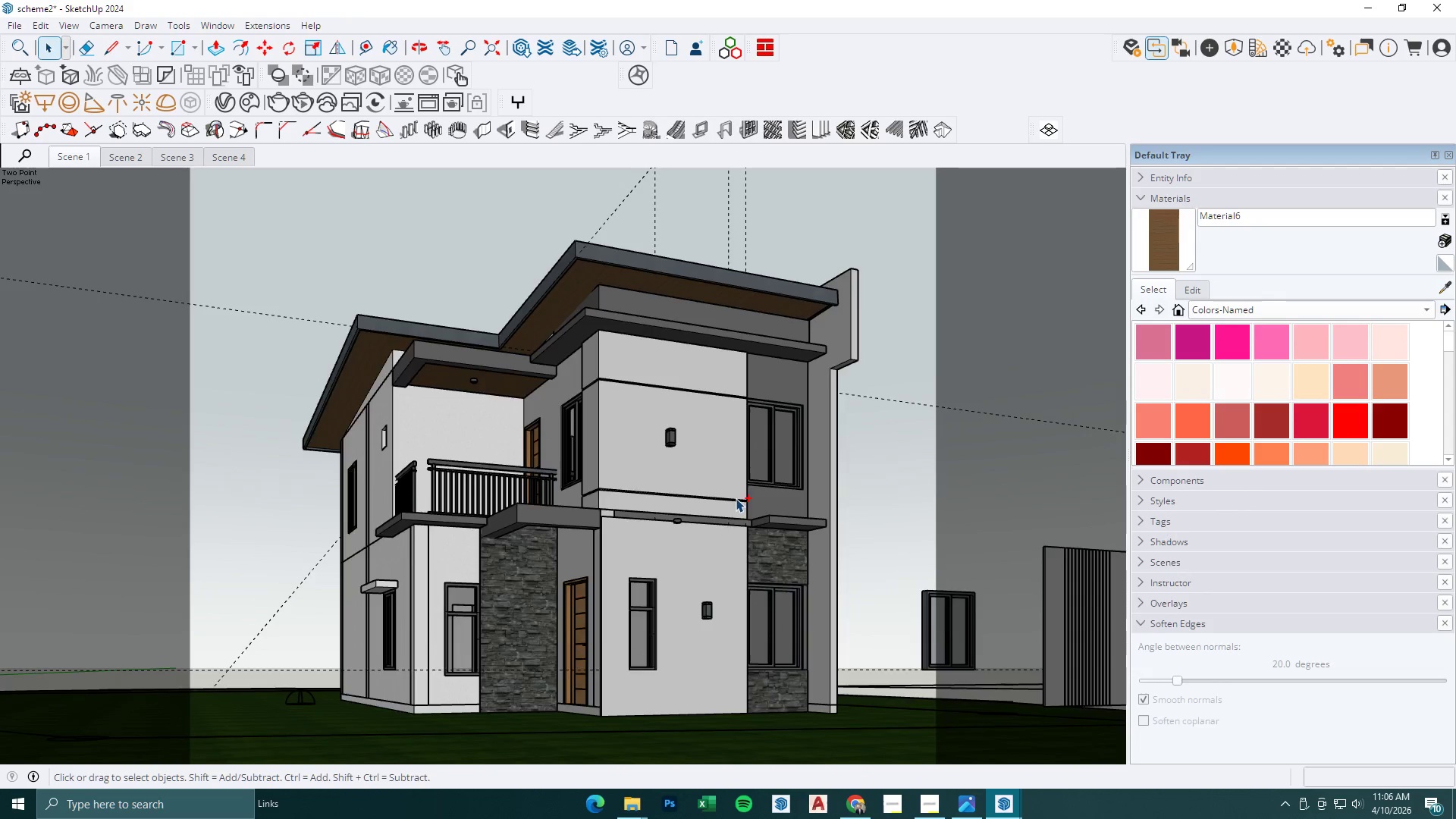 
key(Control+Z)
 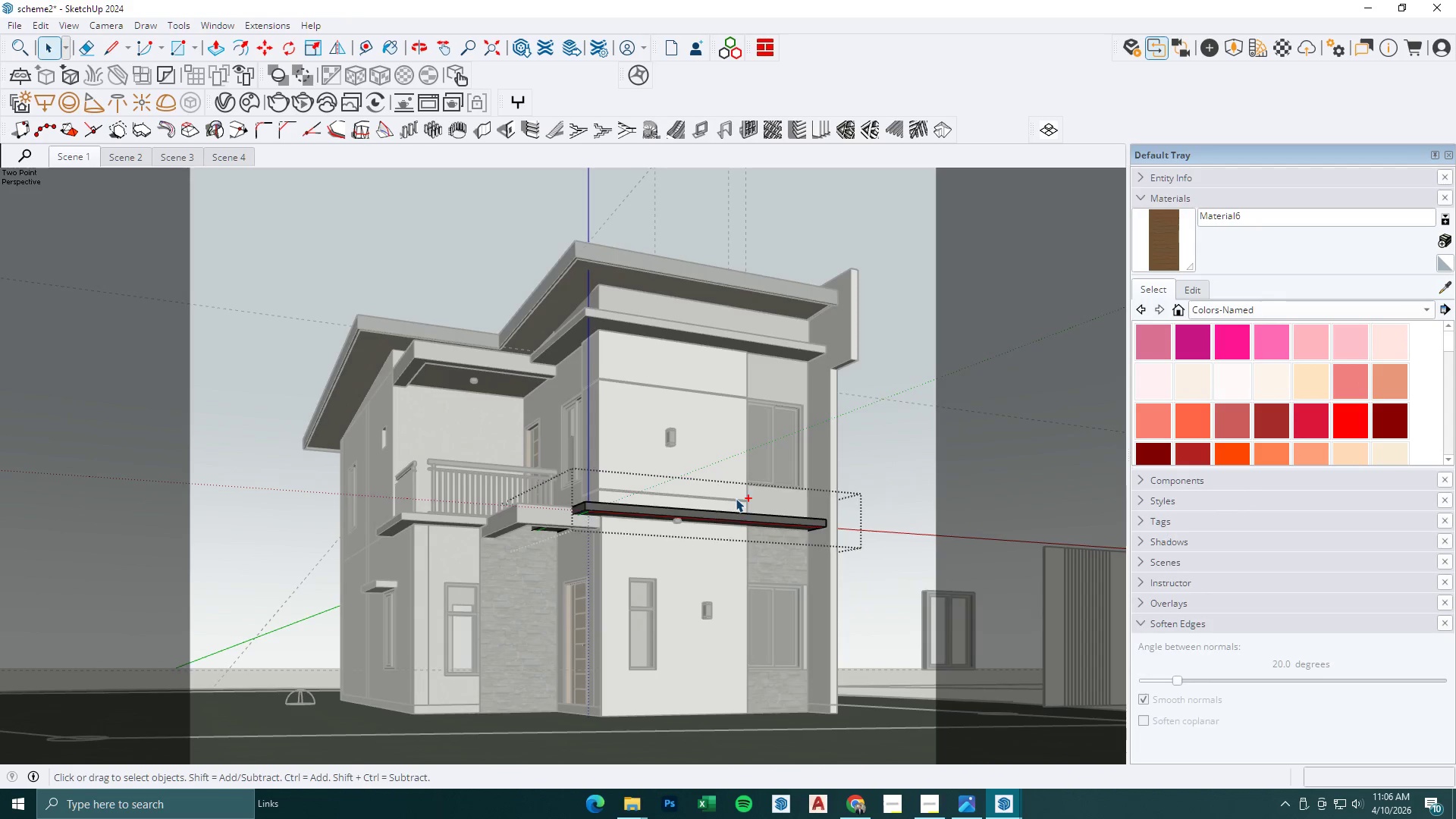 
key(Control+Z)
 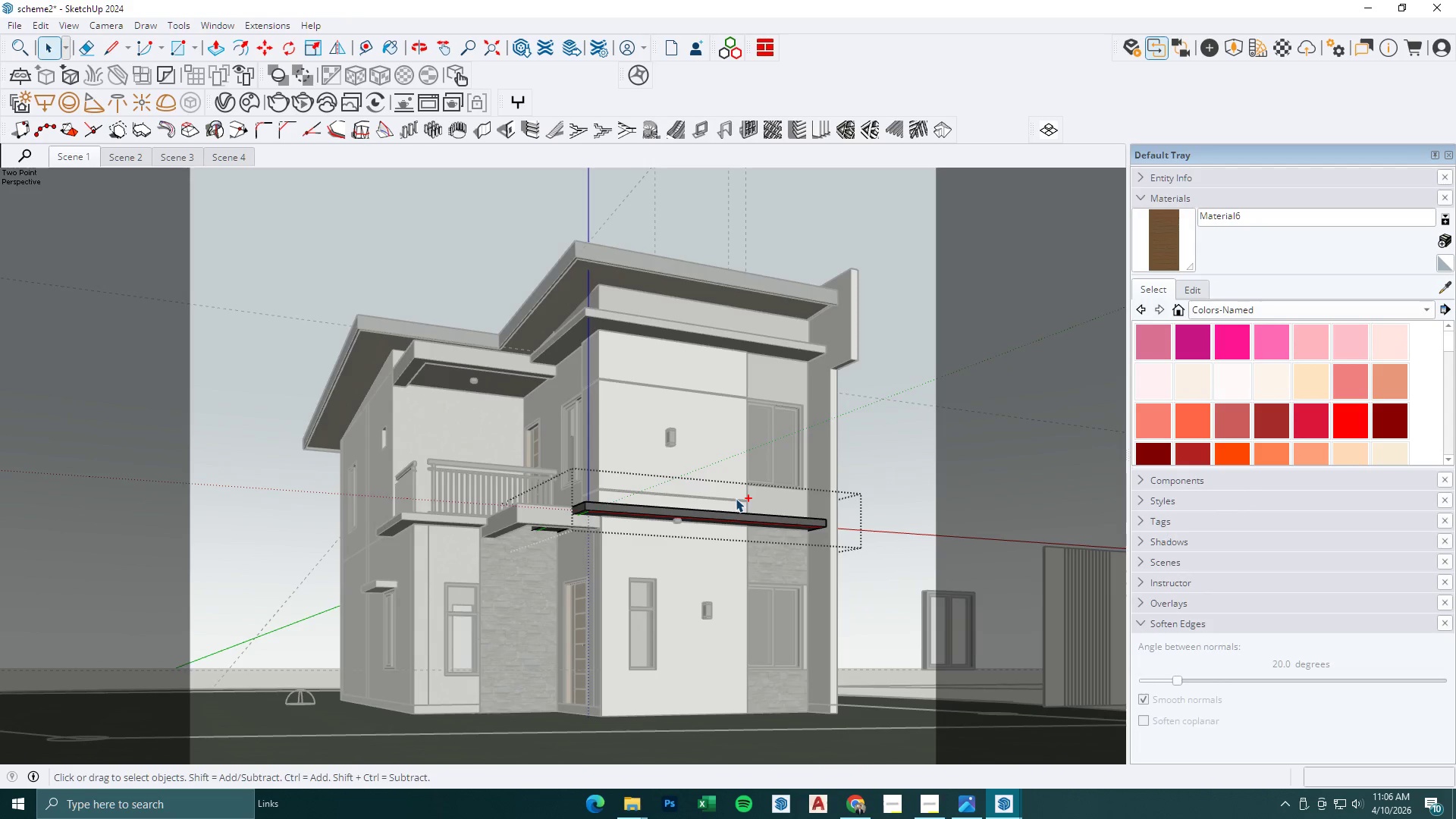 
key(Control+Z)
 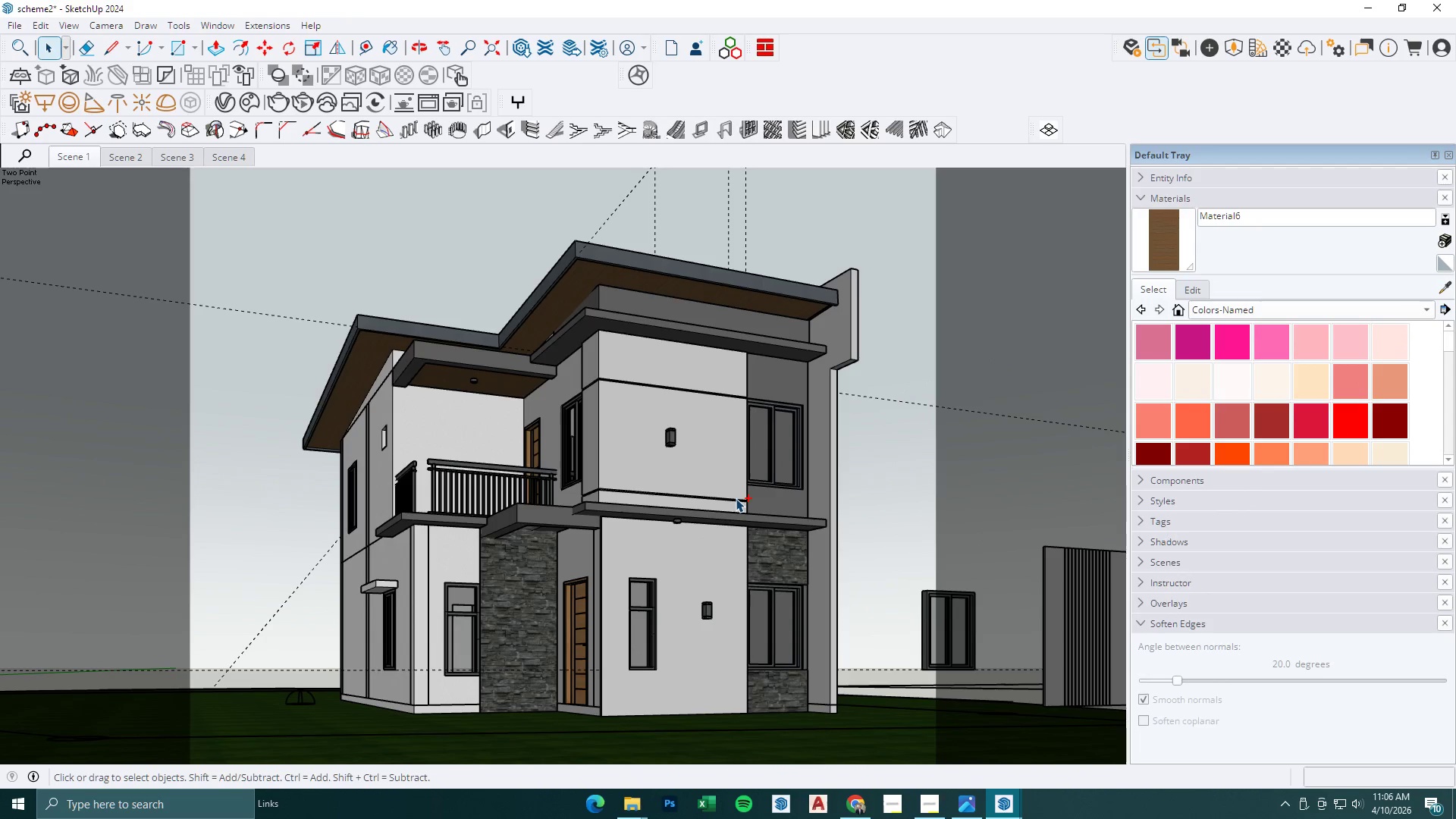 
key(Control+Z)
 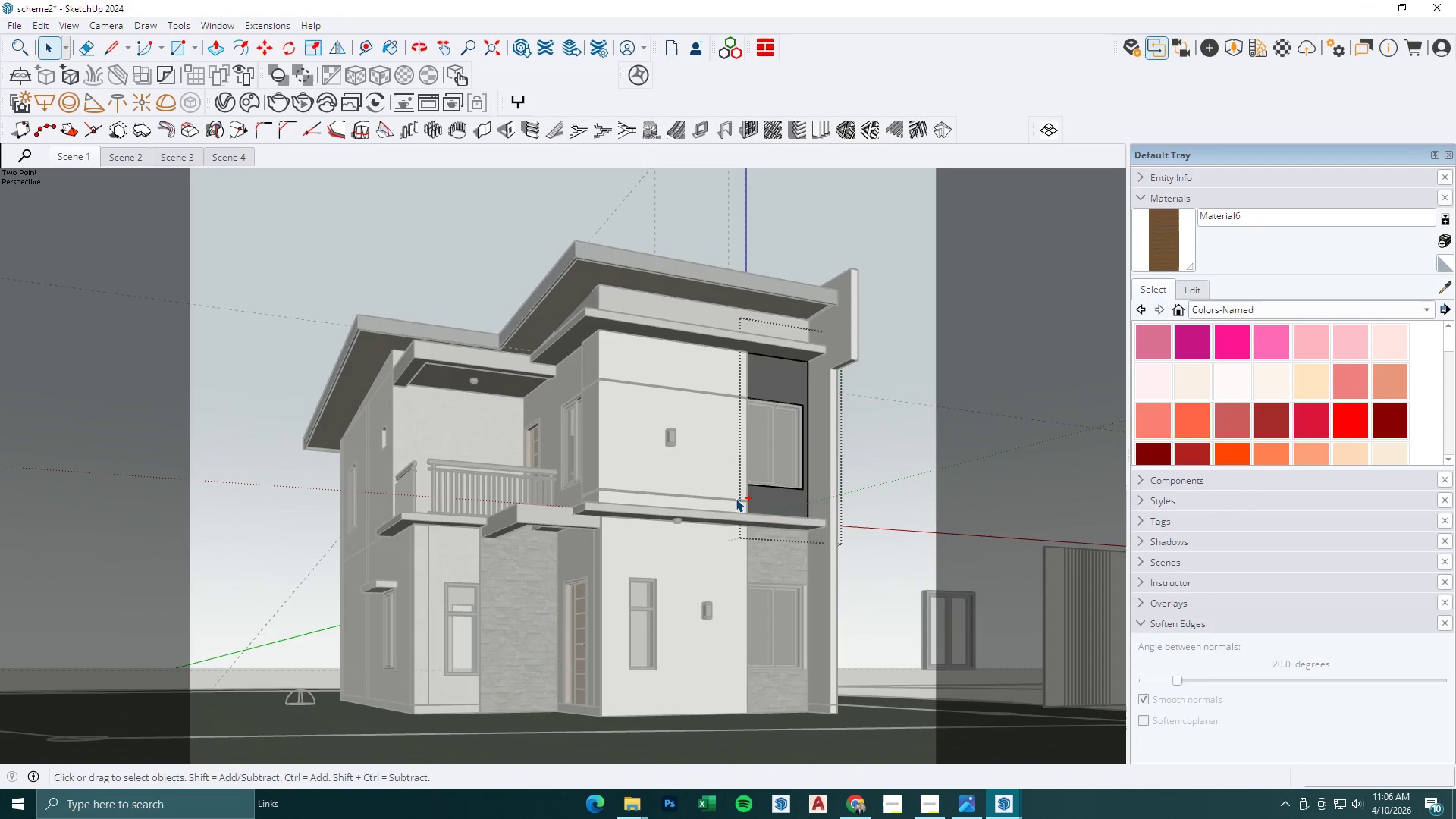 
key(Control+Z)
 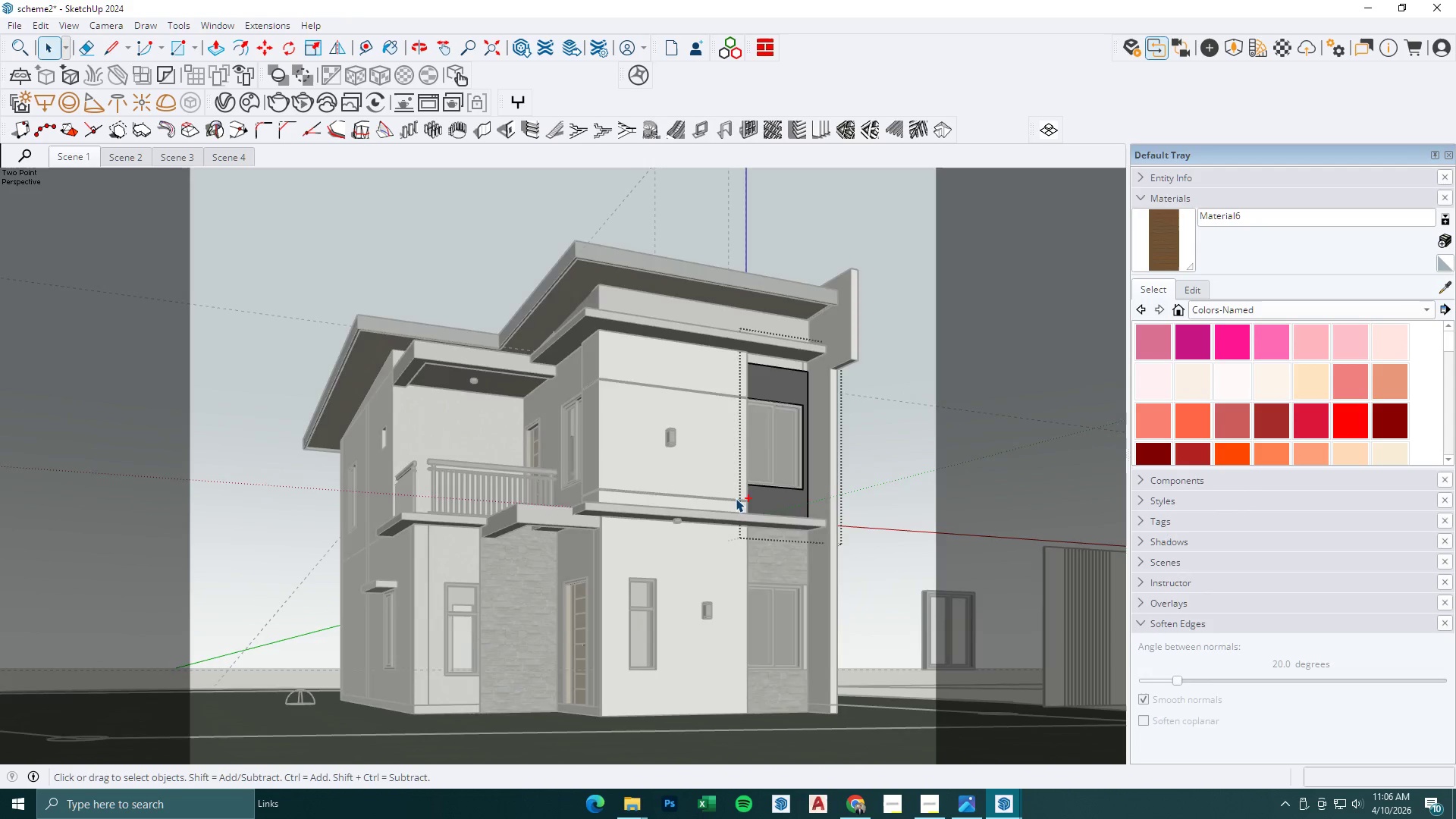 
key(Control+Z)
 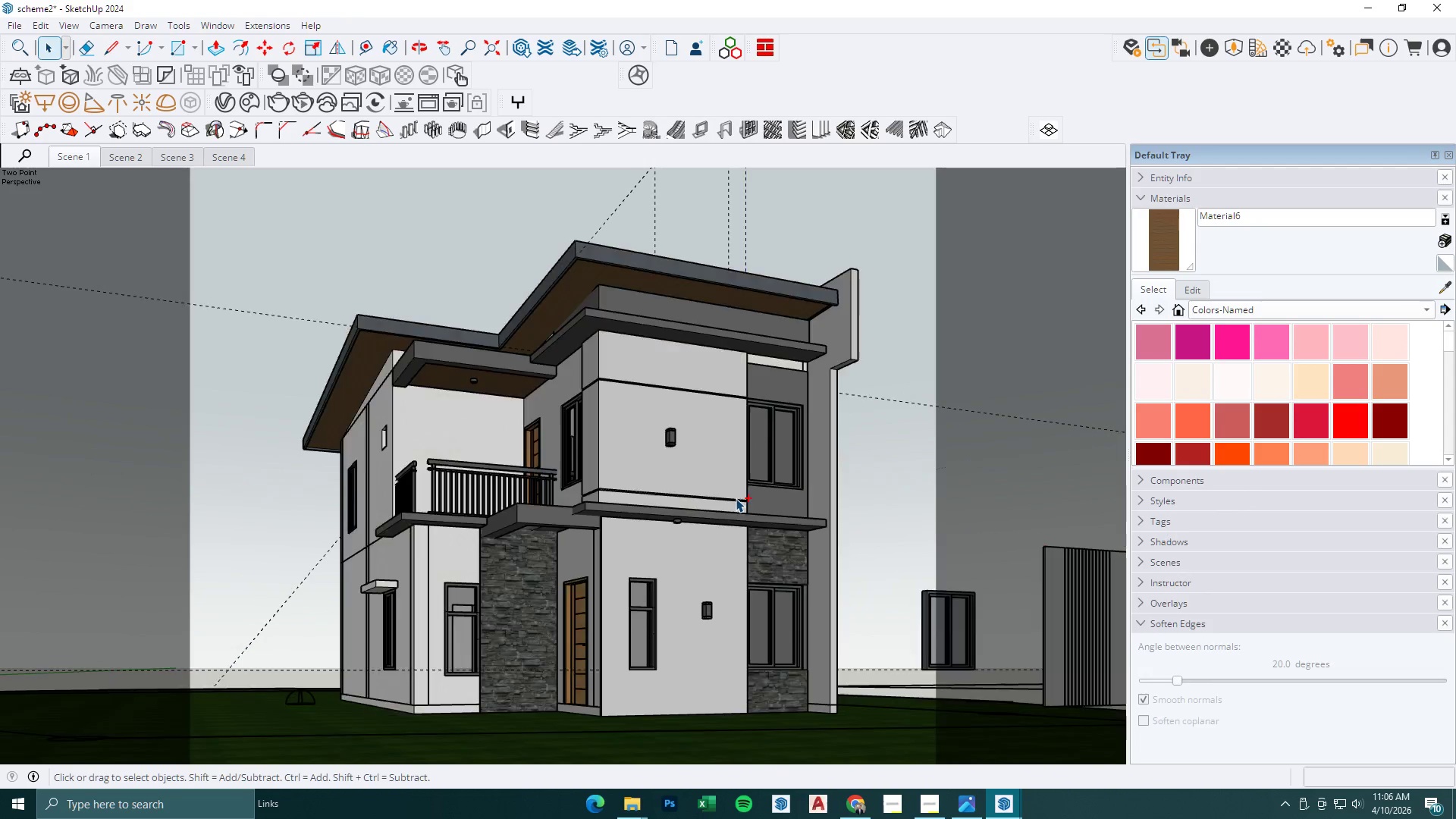 
key(Control+Z)
 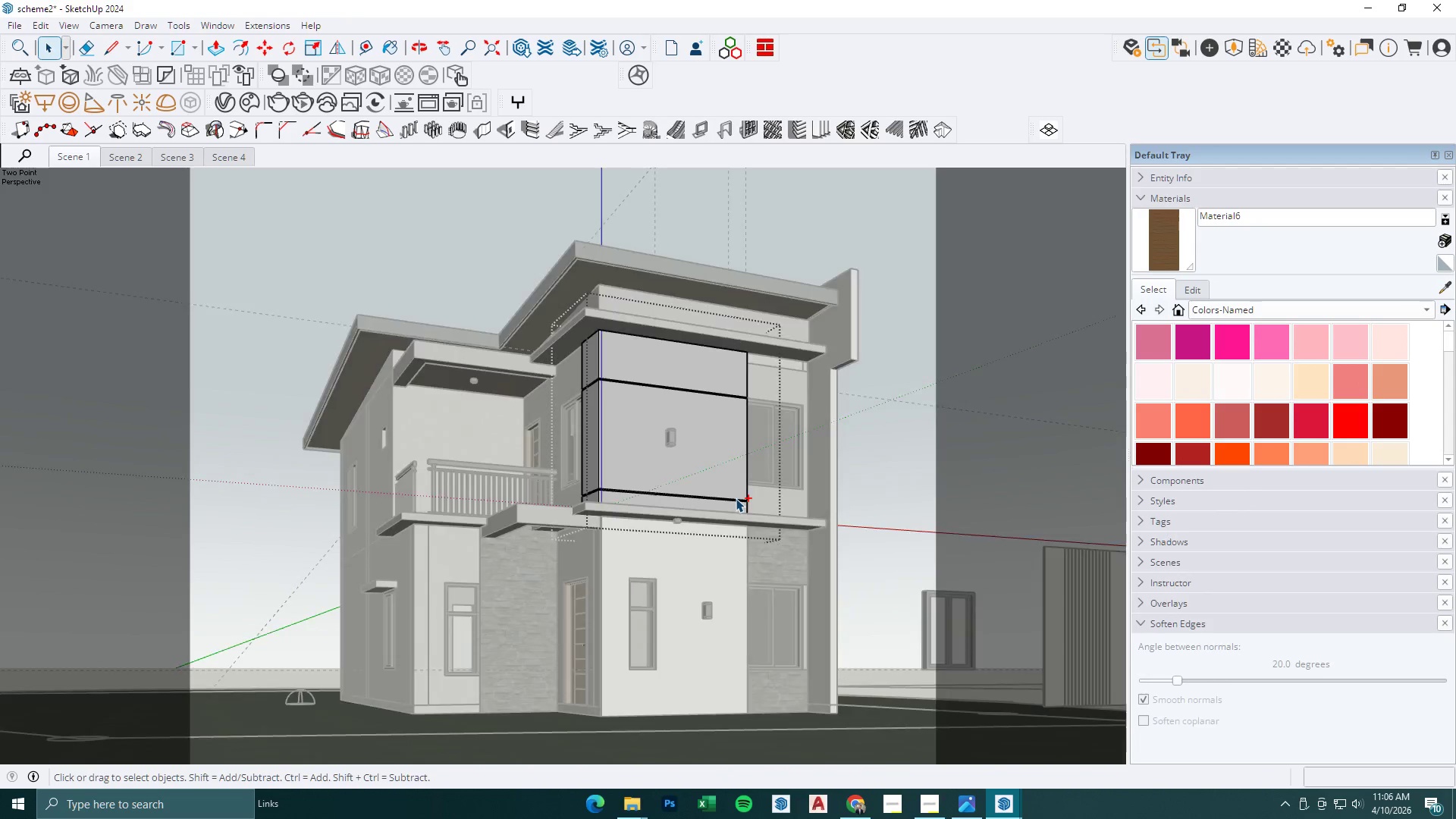 
key(Control+Z)
 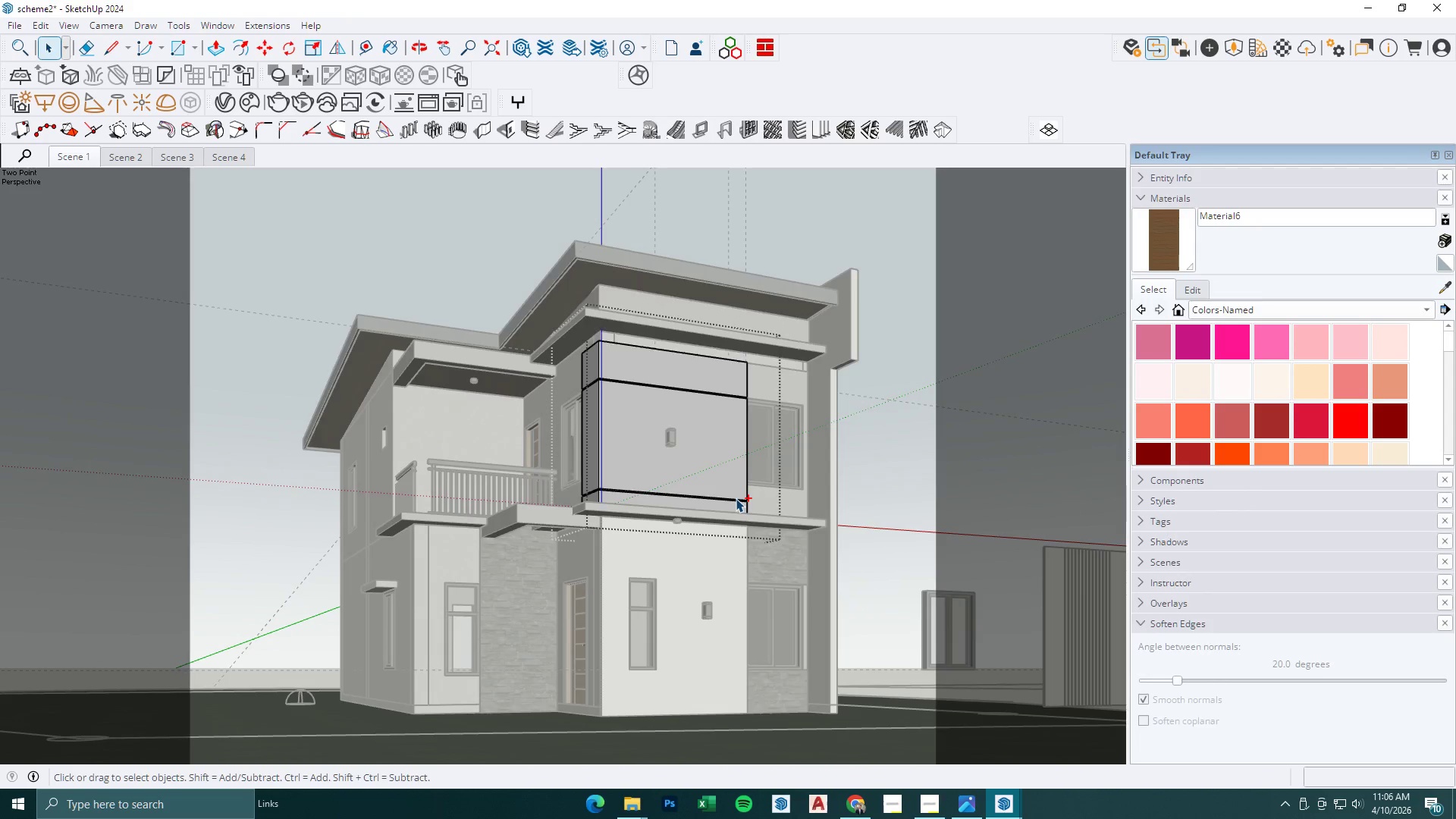 
key(Control+Z)
 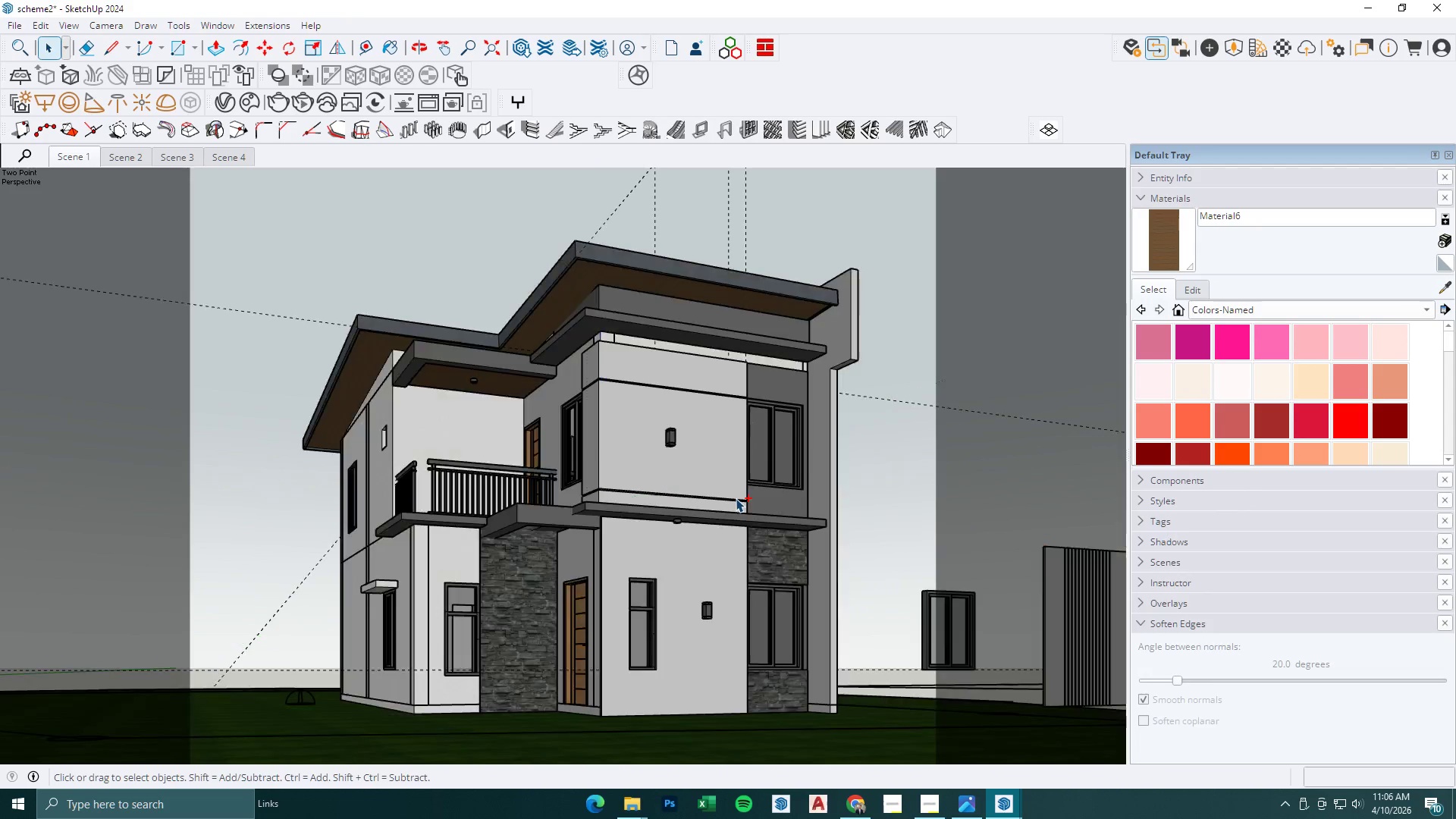 
key(Control+Z)
 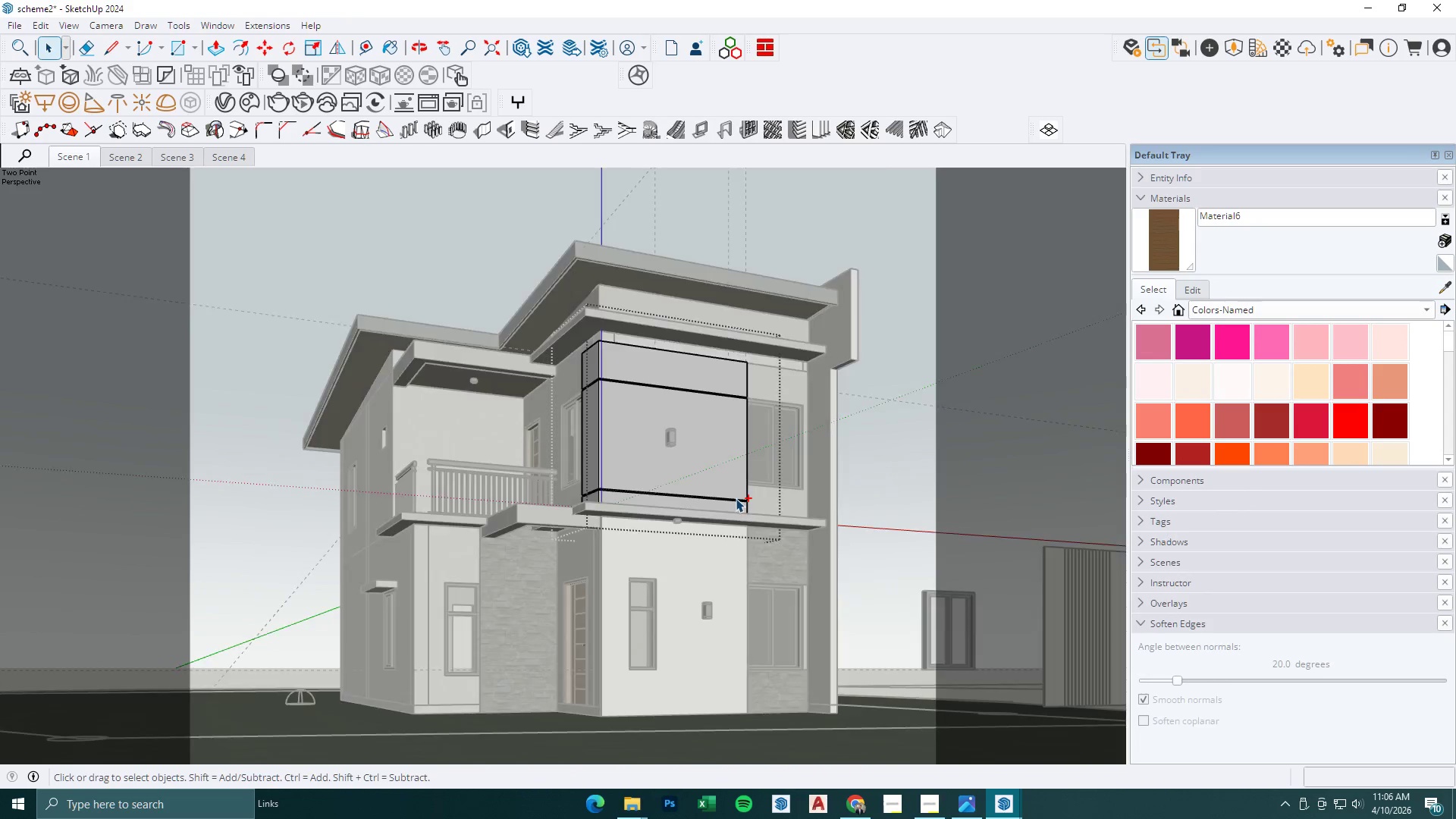 
key(Control+Z)
 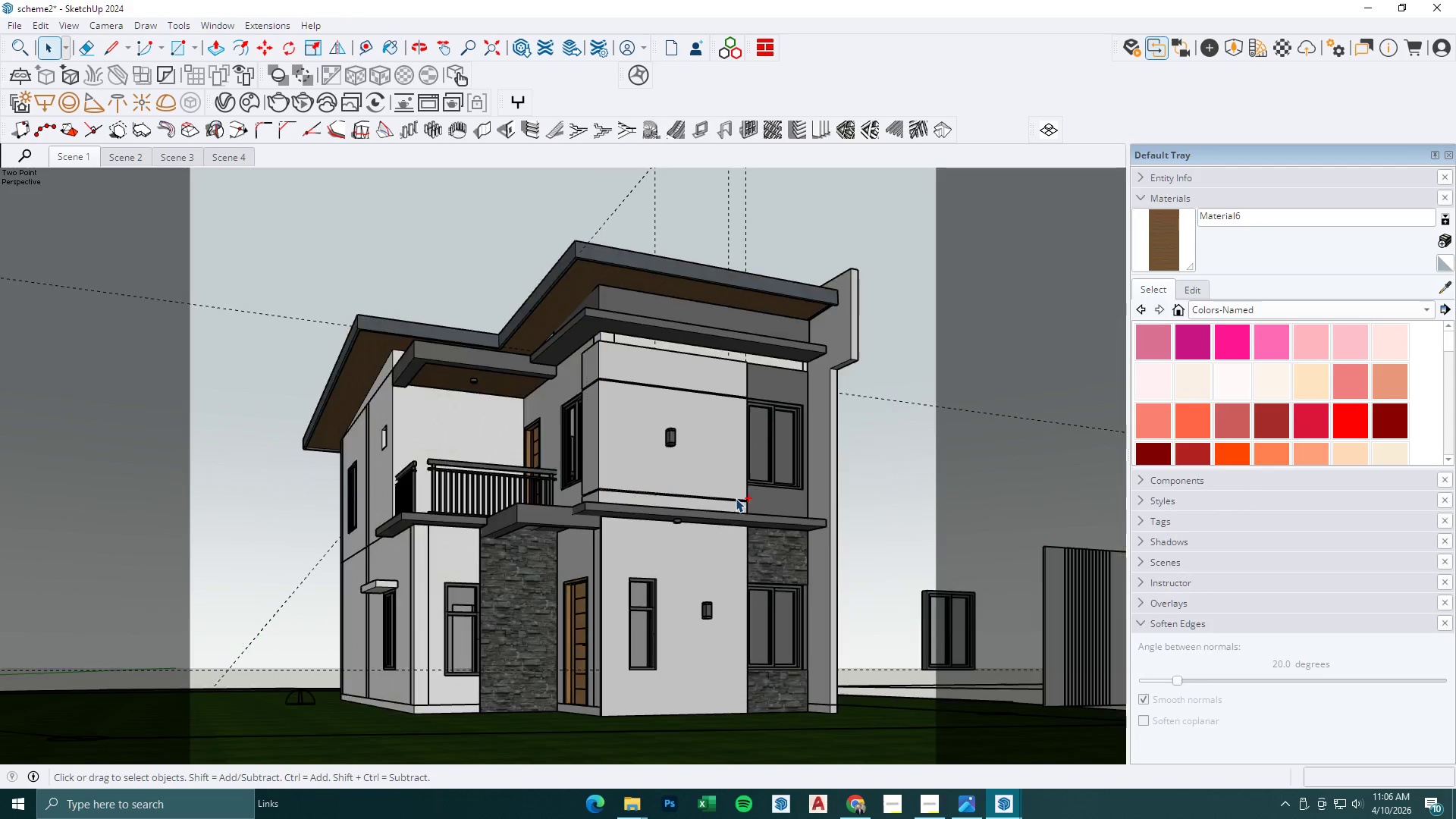 
key(Control+Z)
 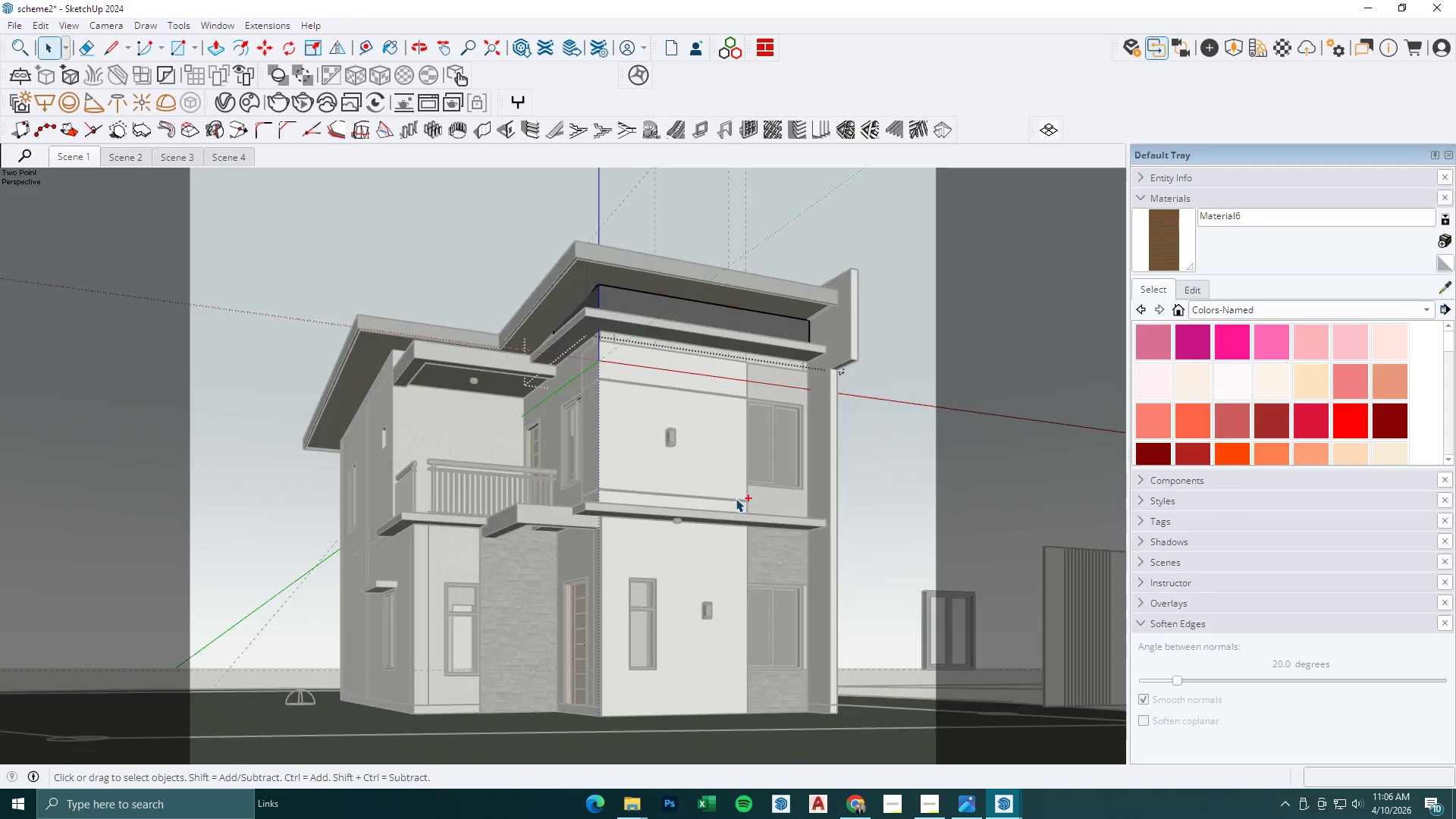 
key(Control+Z)
 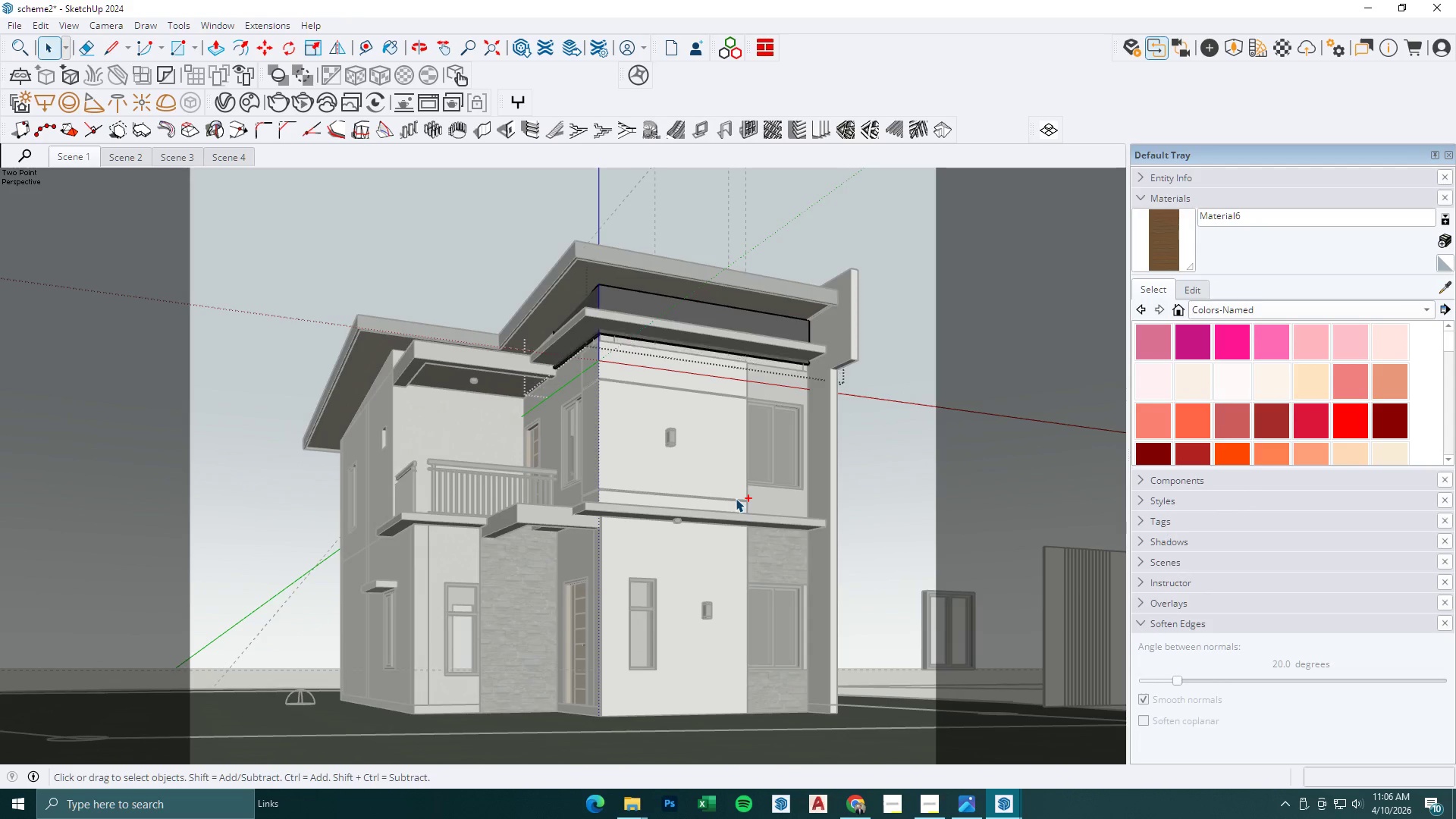 
key(Control+Z)
 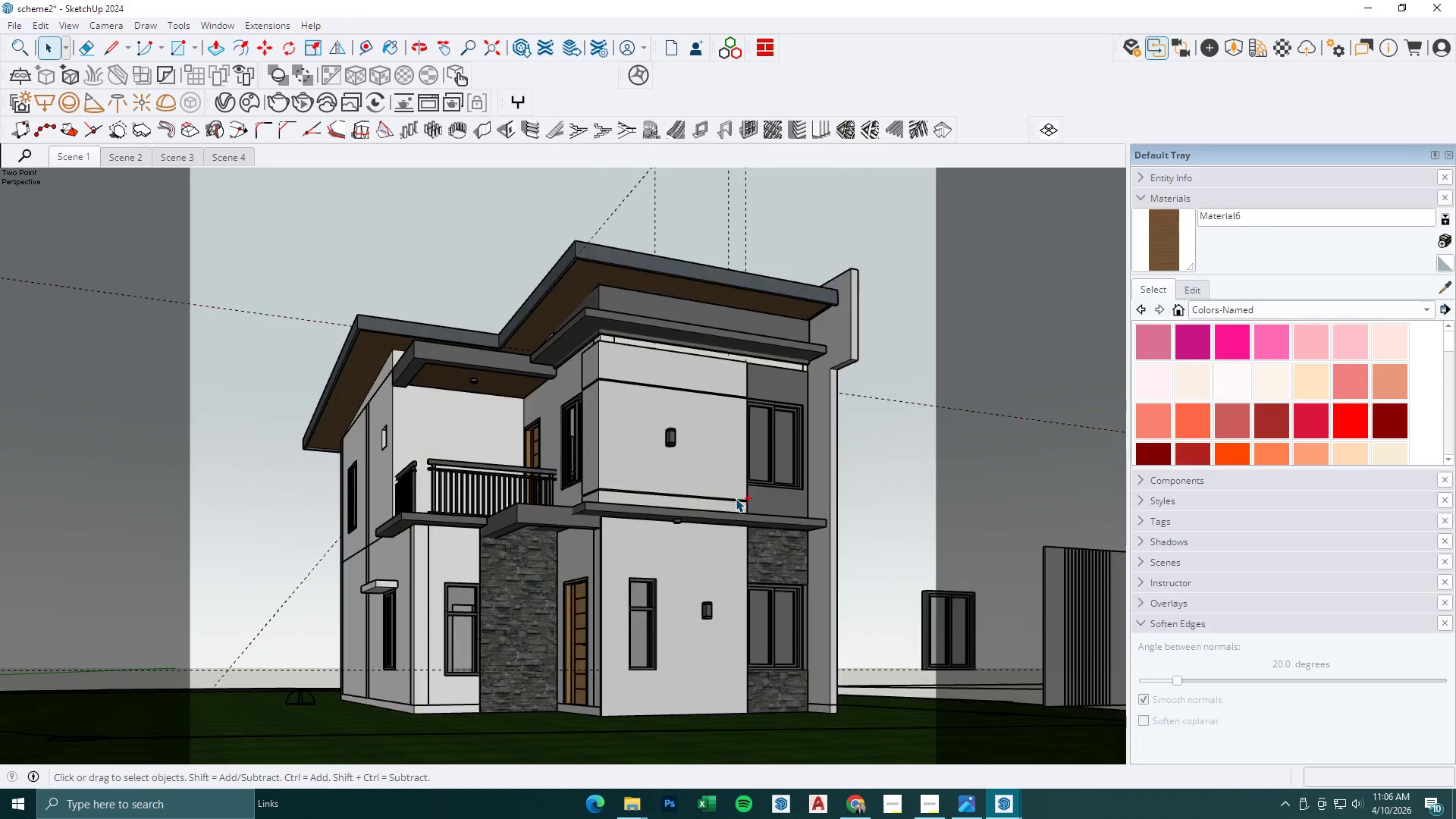 
key(Control+Z)
 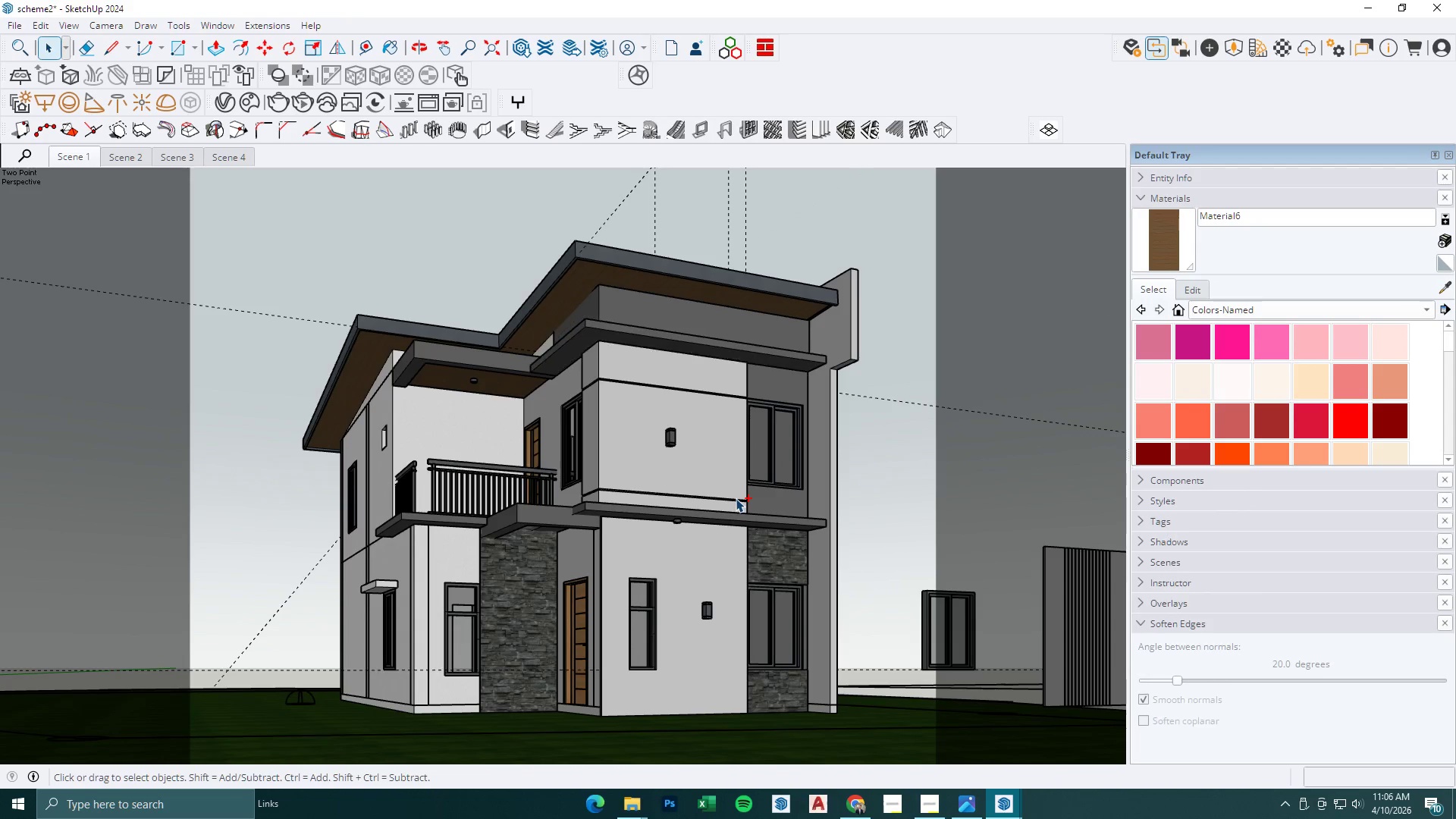 
key(Control+Z)
 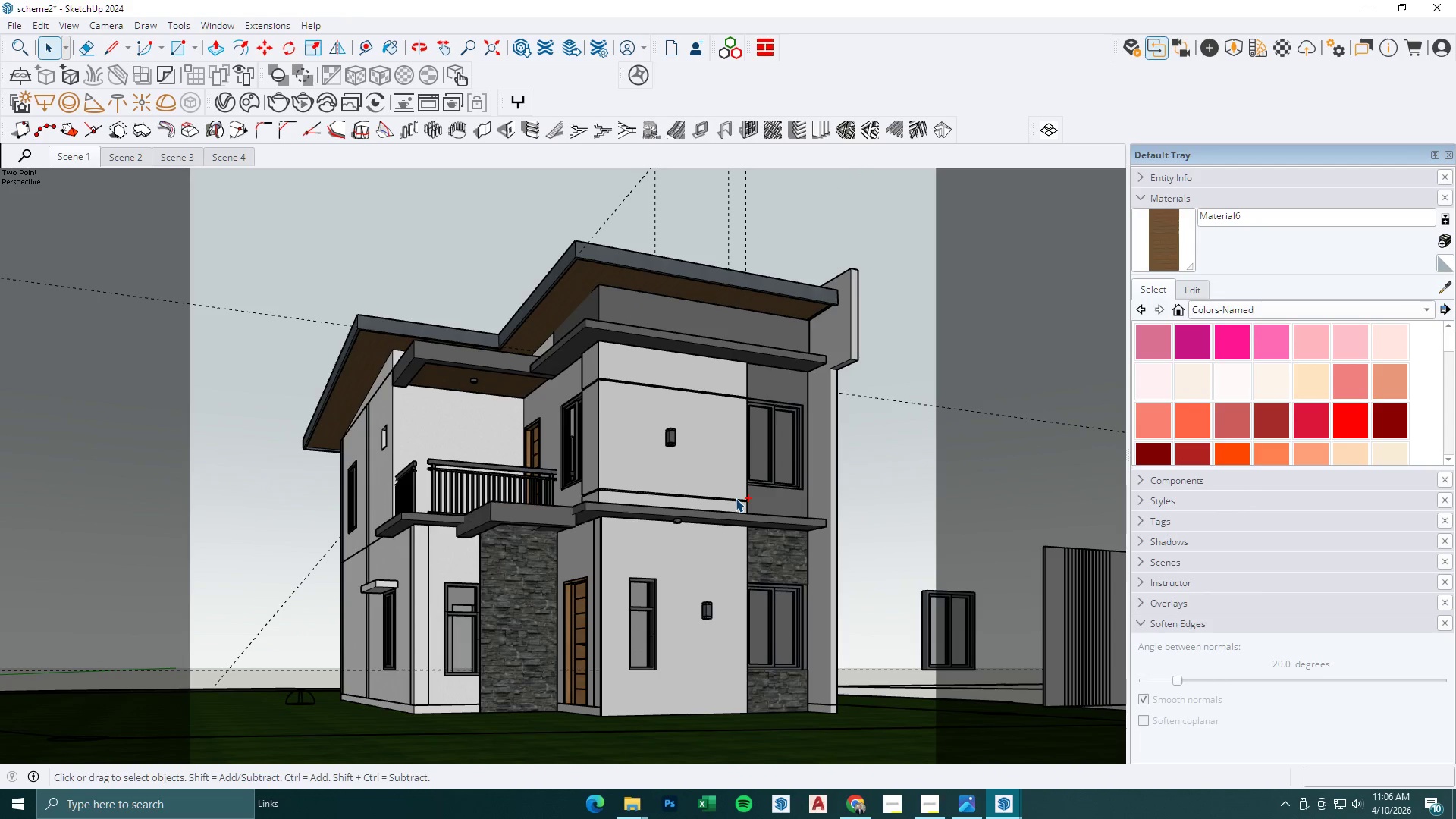 
key(Control+Z)
 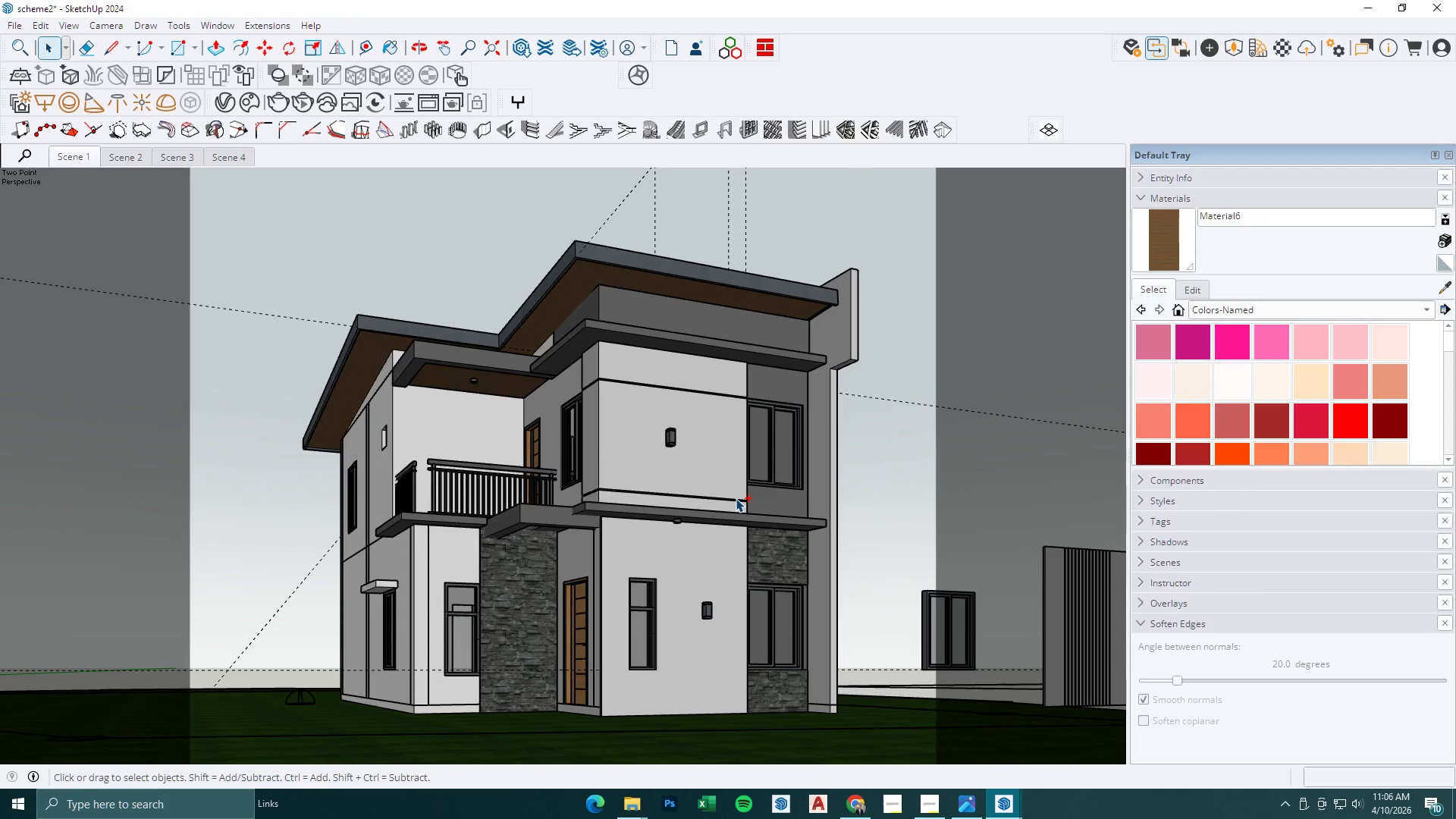 
key(Control+Z)
 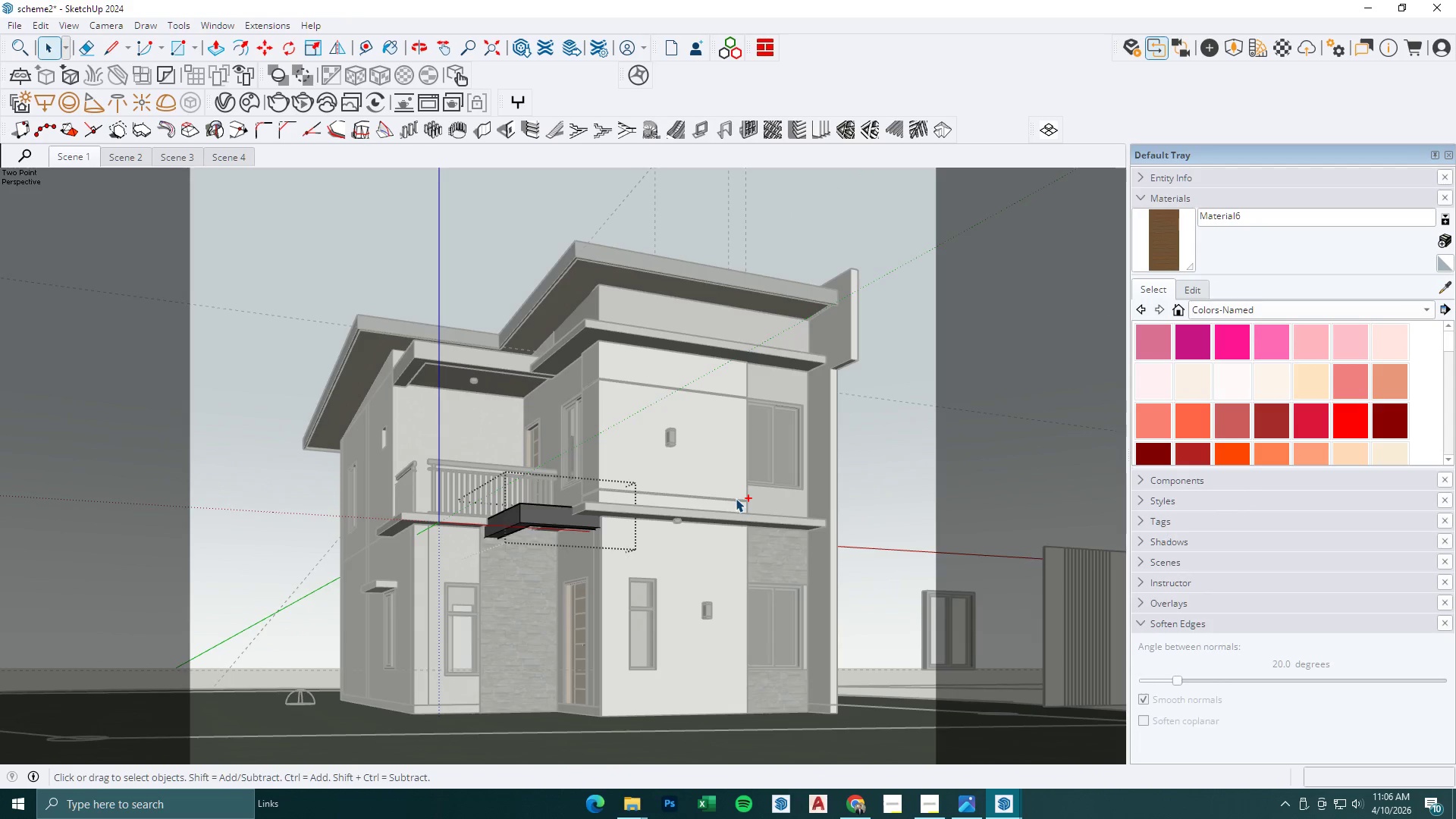 
key(Control+Z)
 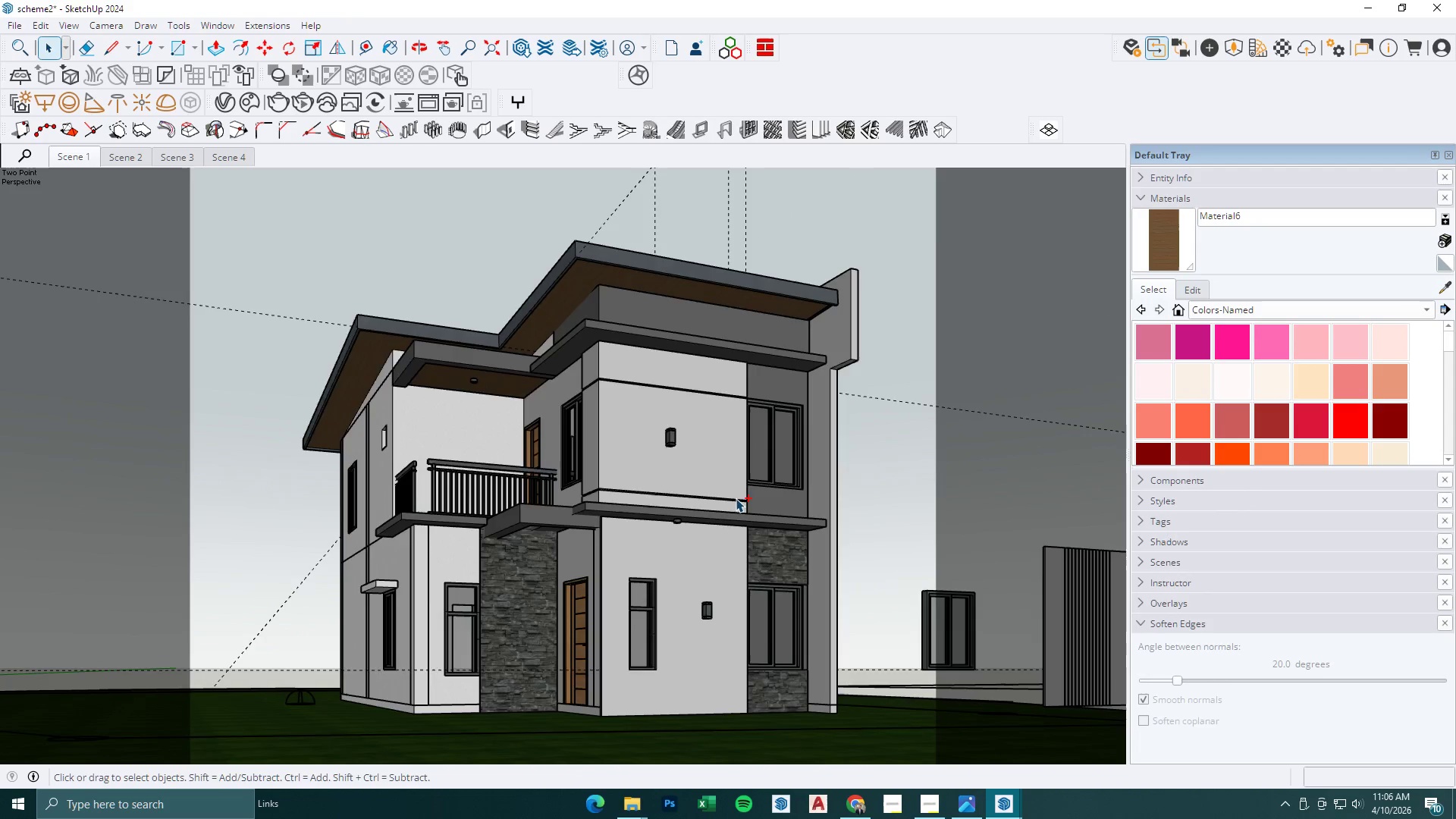 
key(Control+Z)
 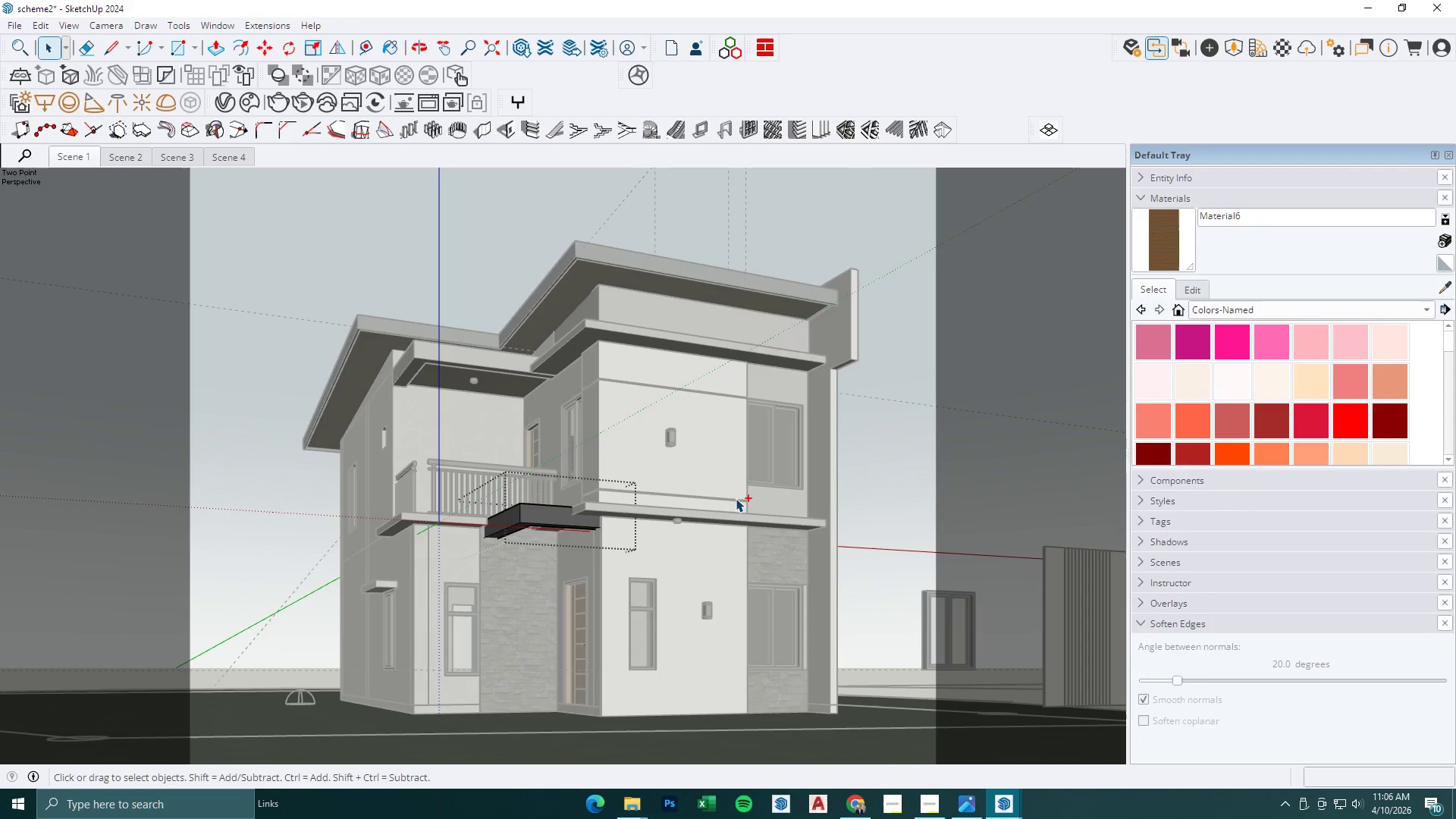 
key(Control+Z)
 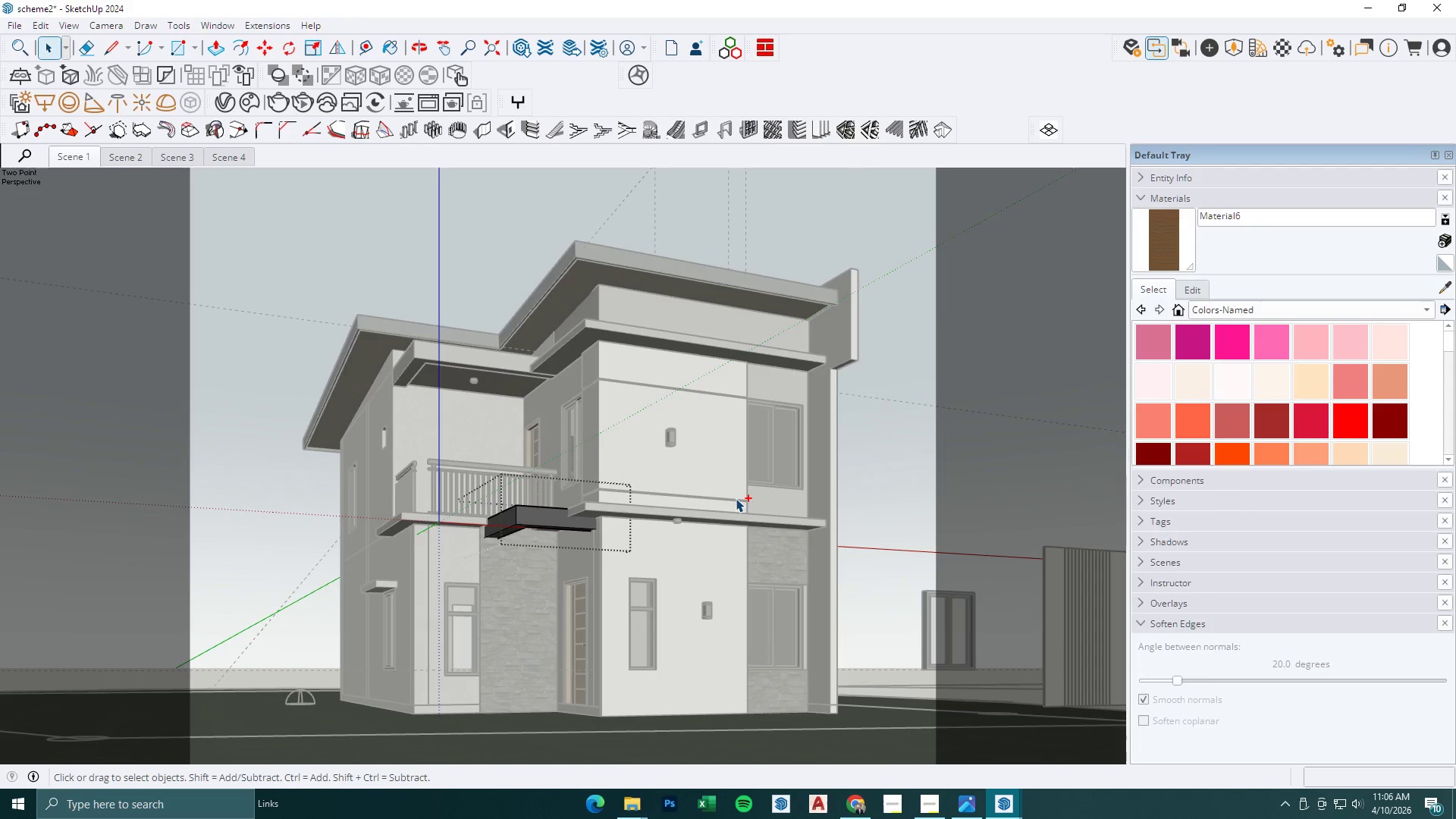 
key(Control+Z)
 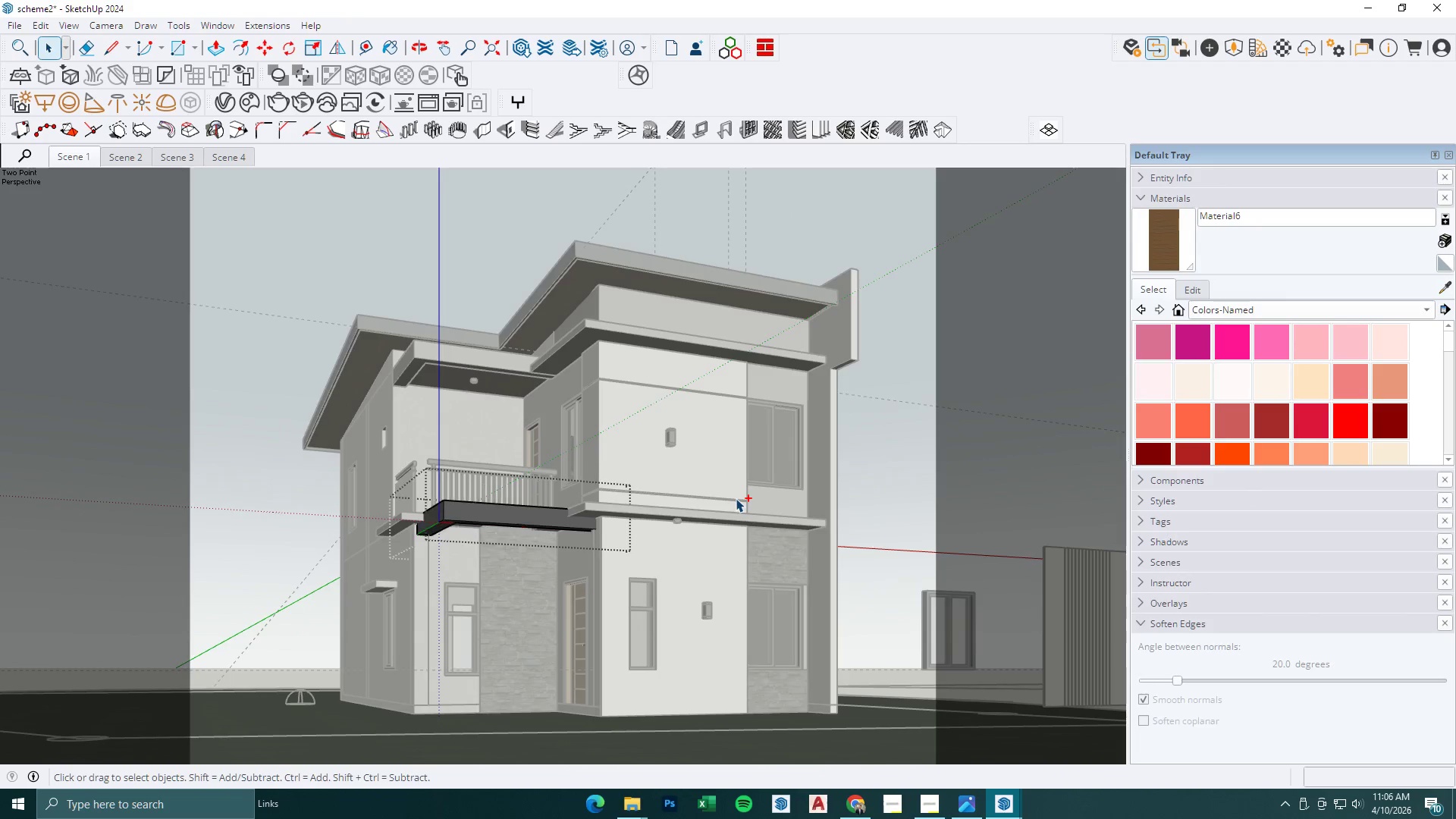 
key(Control+Z)
 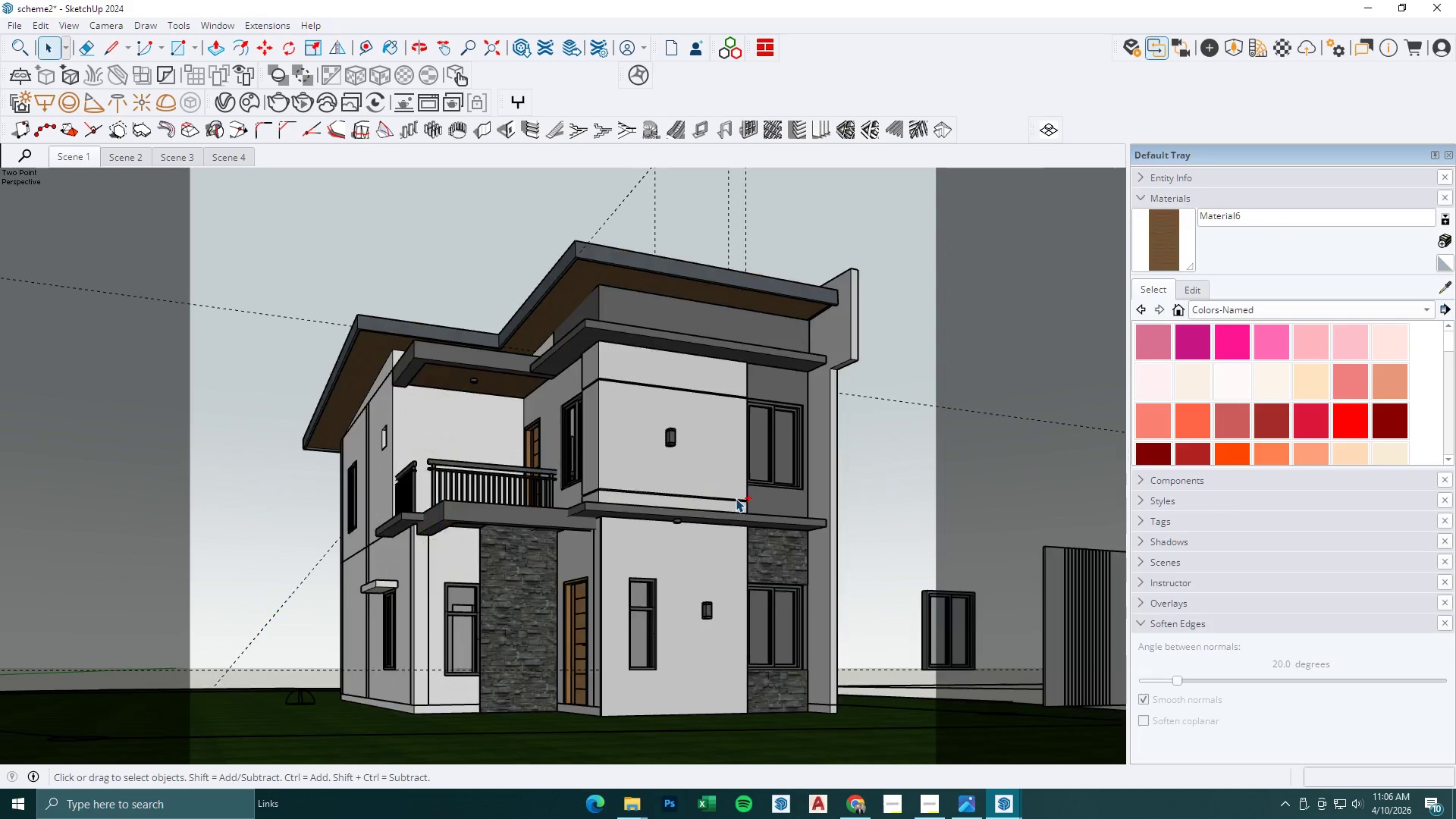 
key(Control+Z)
 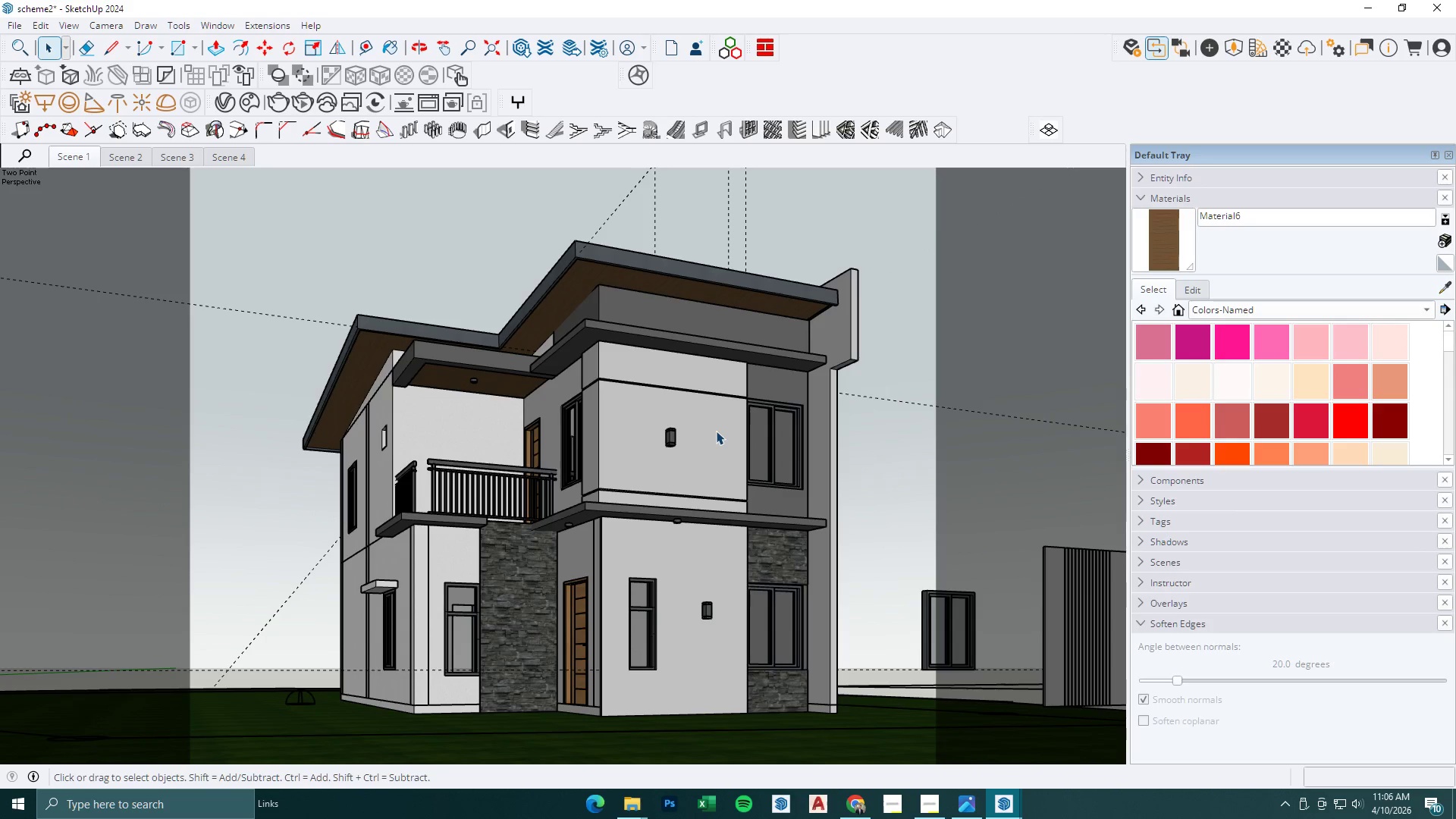 
scroll: coordinate [592, 524], scroll_direction: up, amount: 5.0
 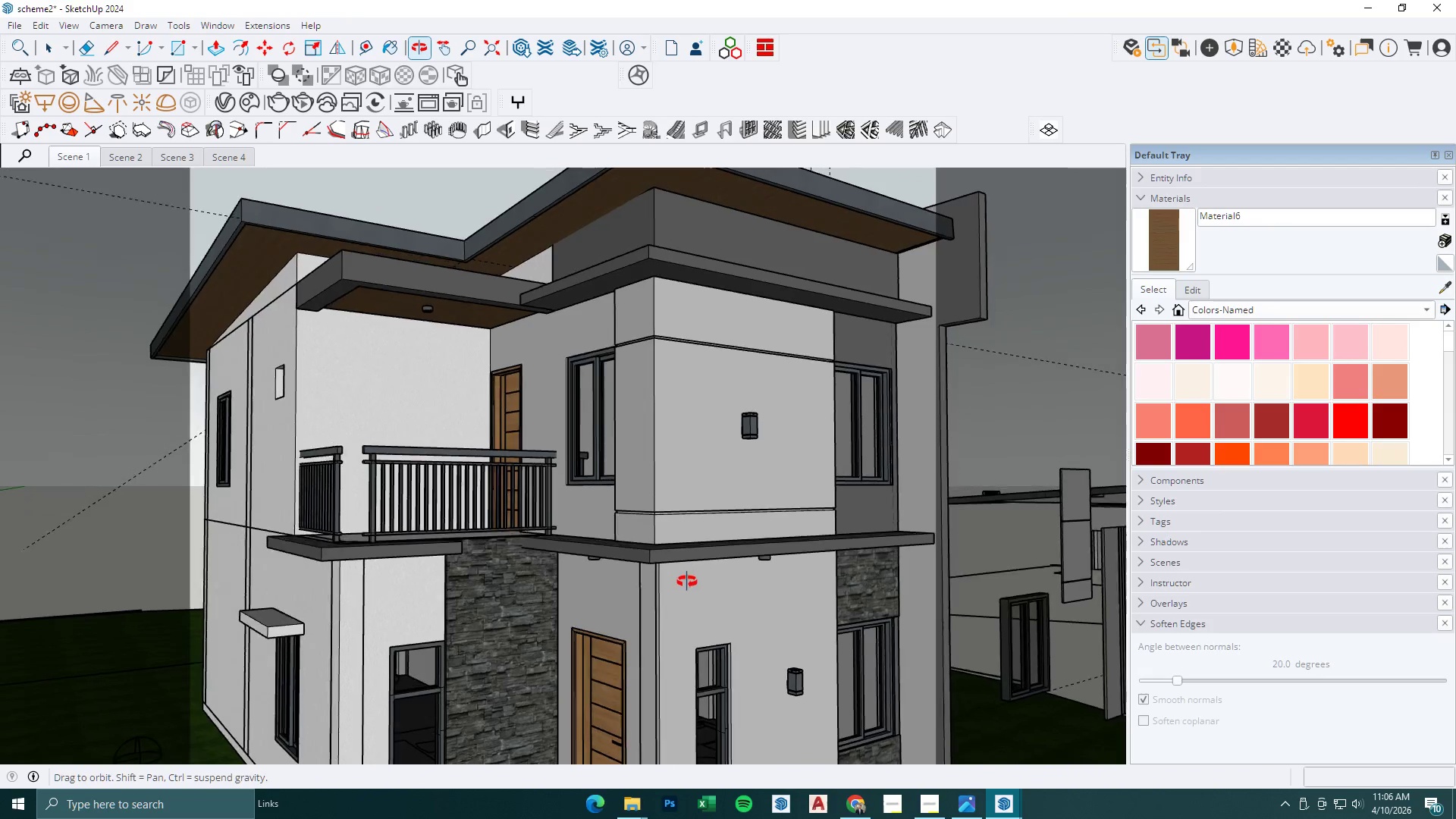 
key(Space)
 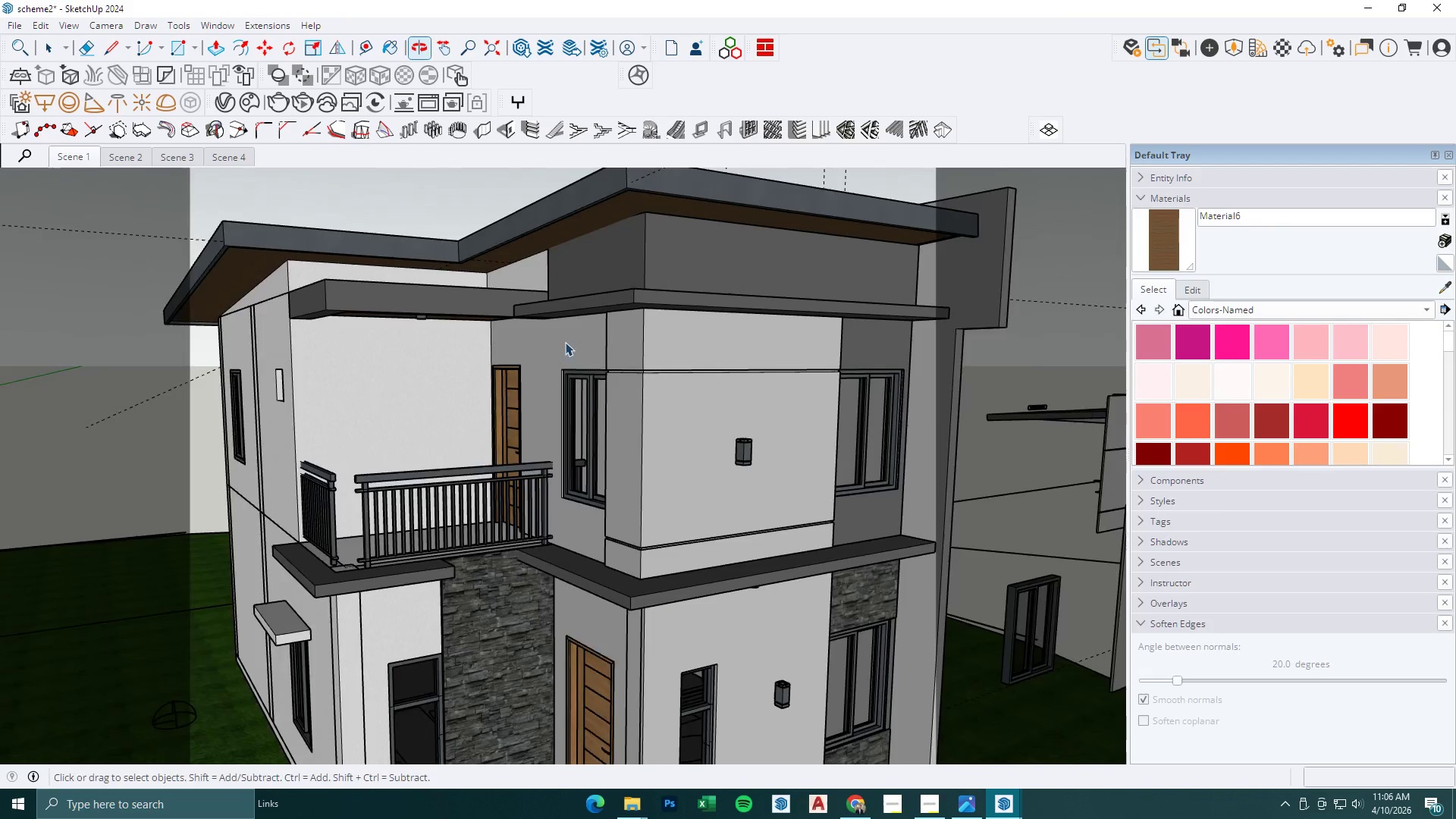 
key(Escape)
 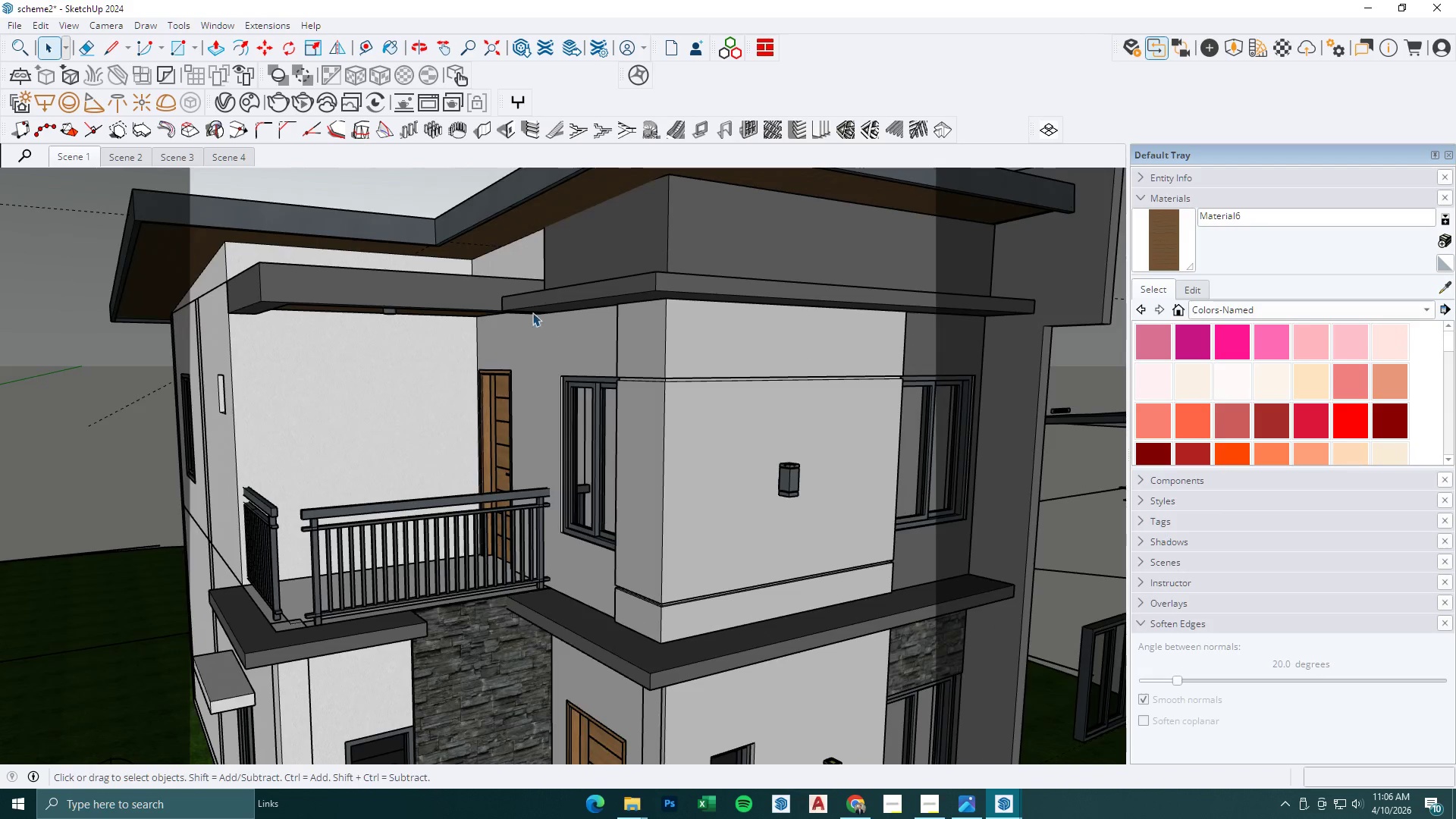 
left_click([526, 299])
 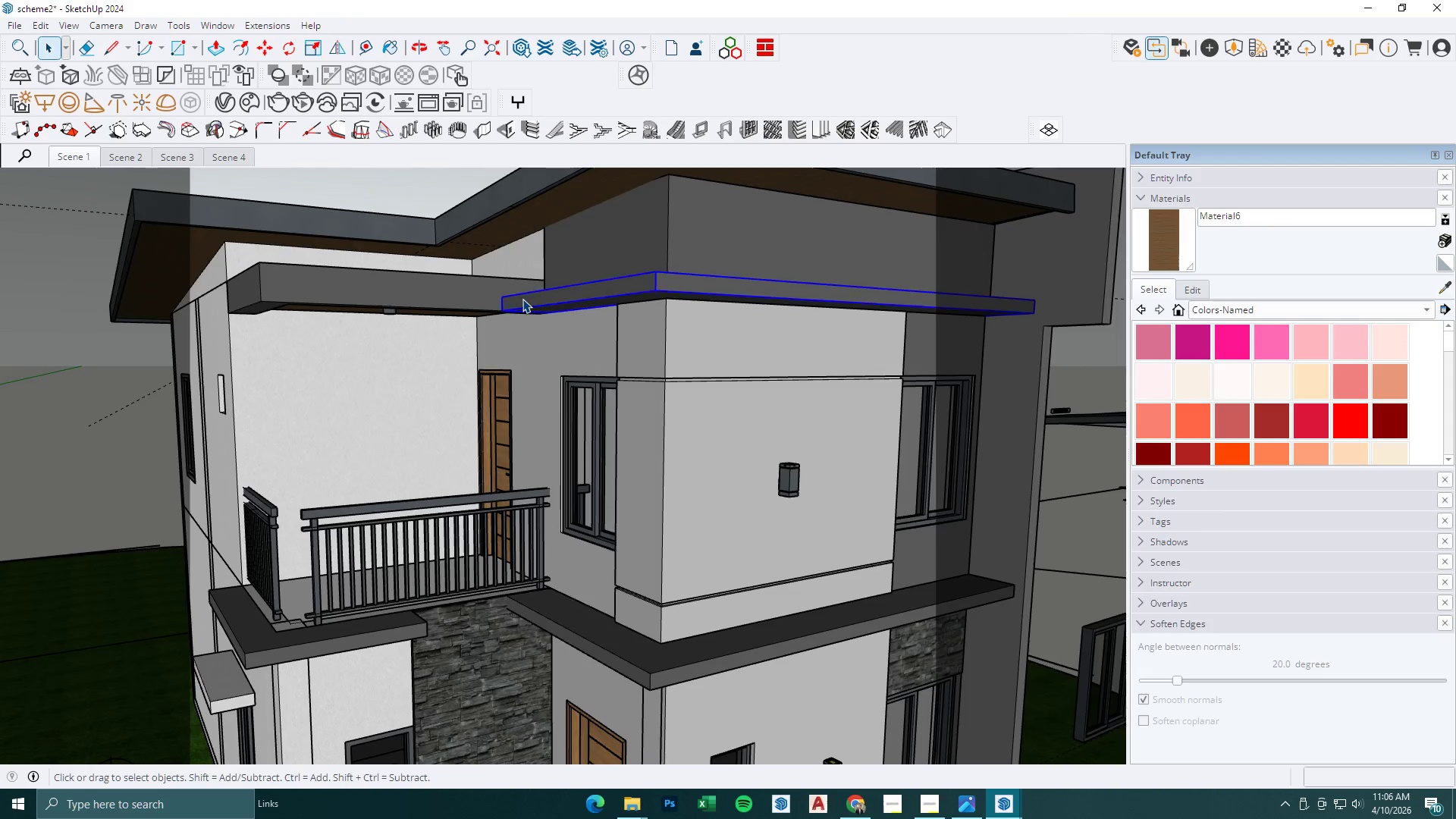 
scroll: coordinate [565, 341], scroll_direction: up, amount: 2.0
 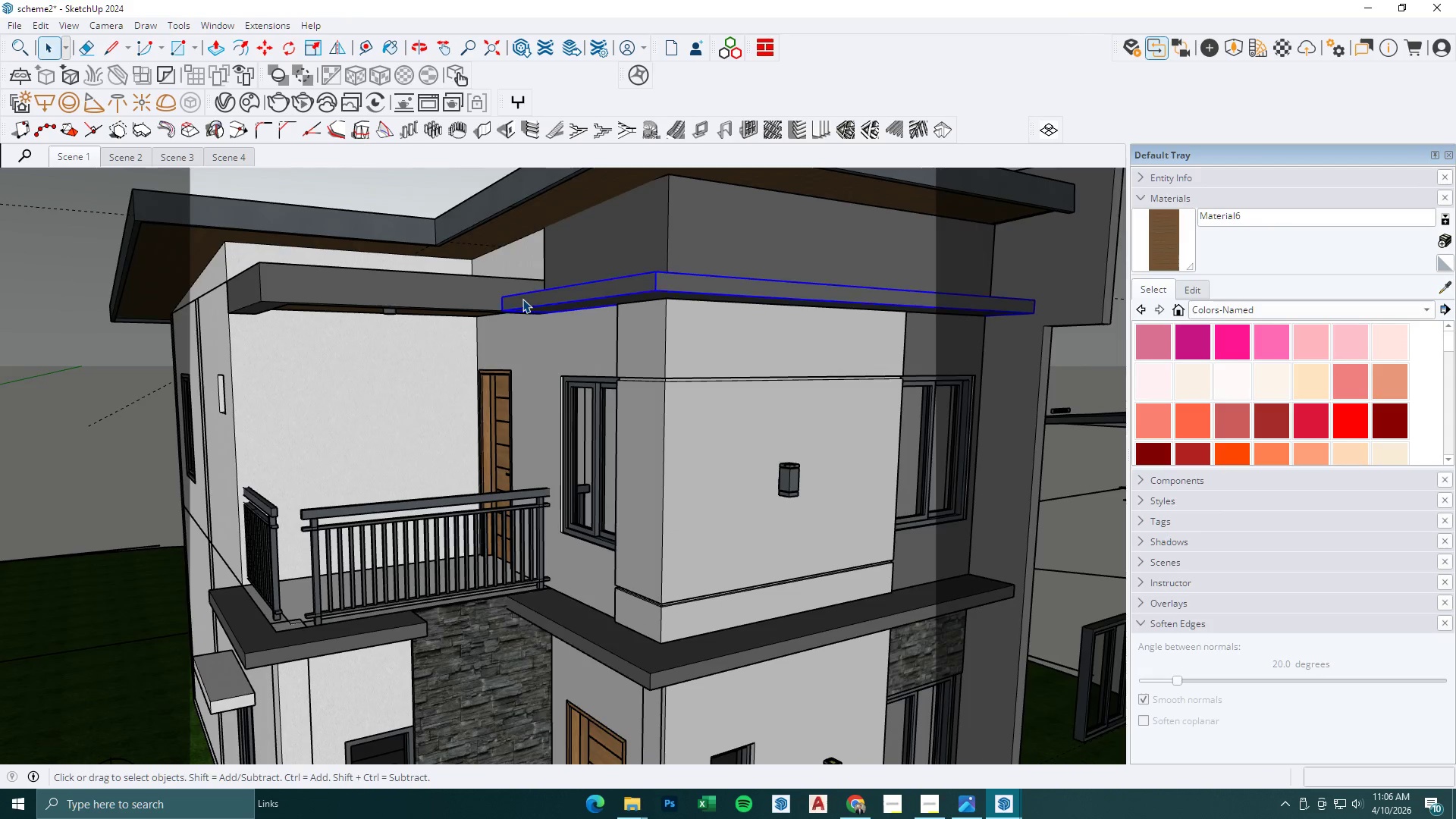 
key(M)
 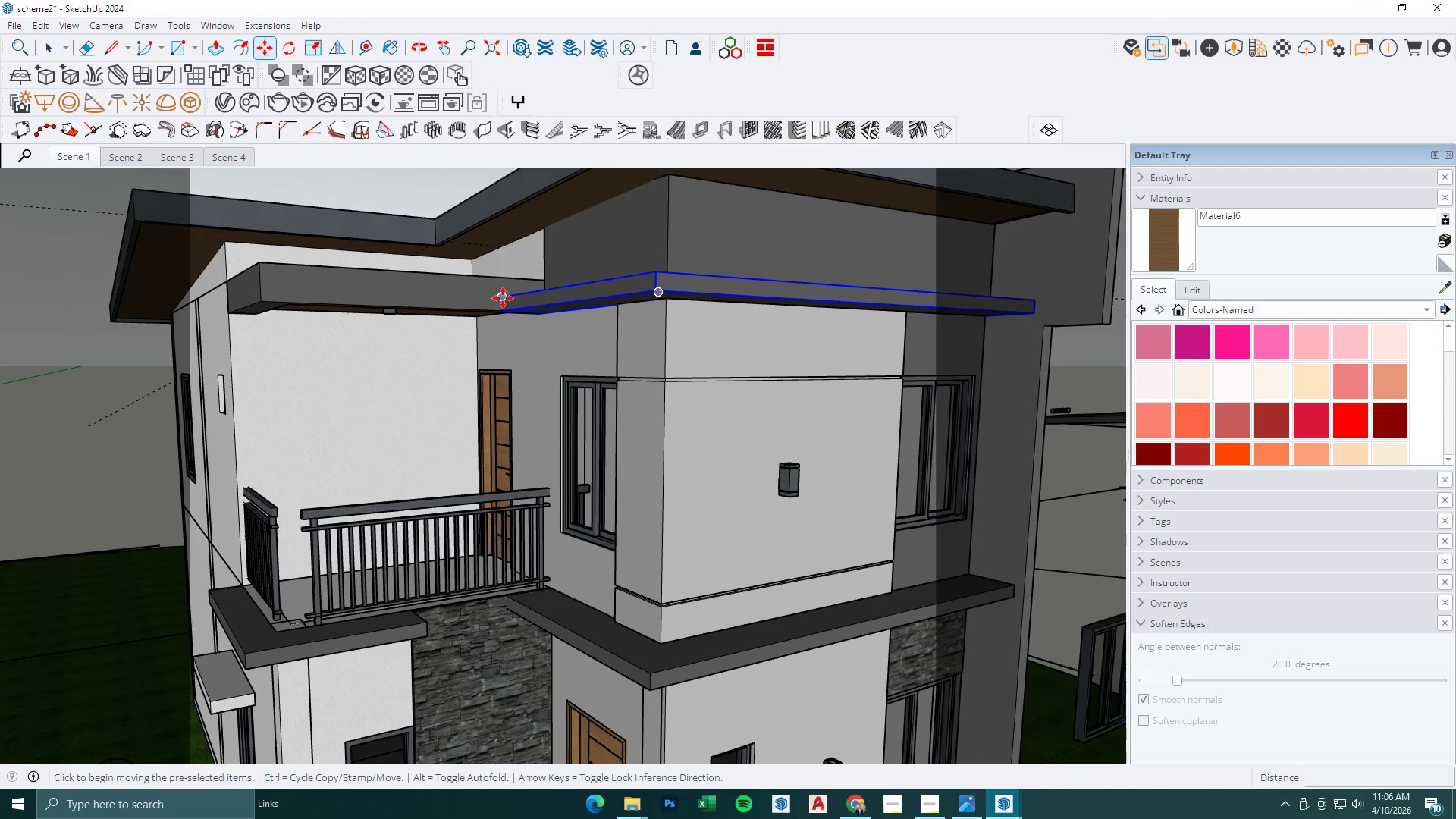 
left_click([502, 297])
 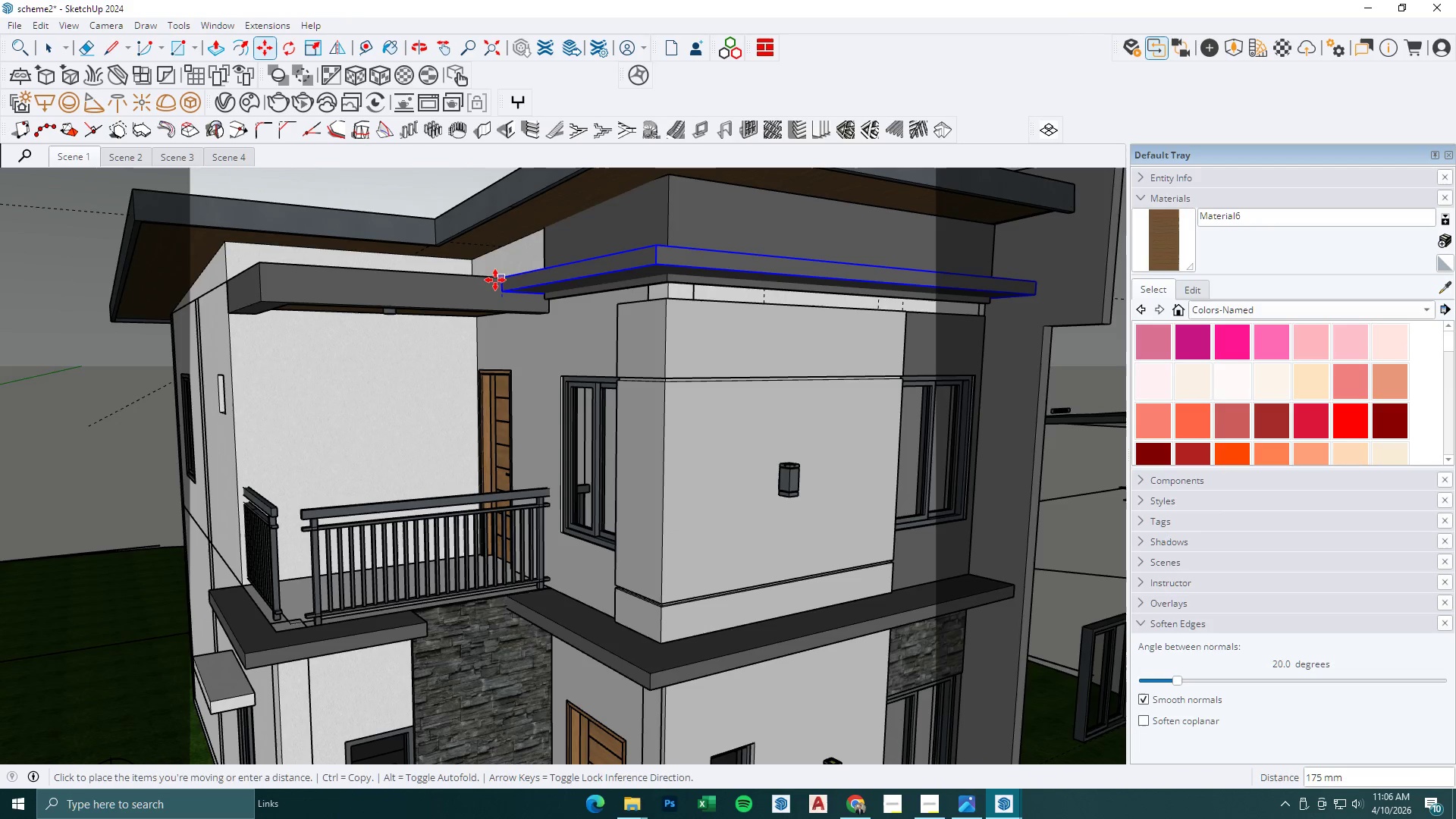 
left_click([495, 279])
 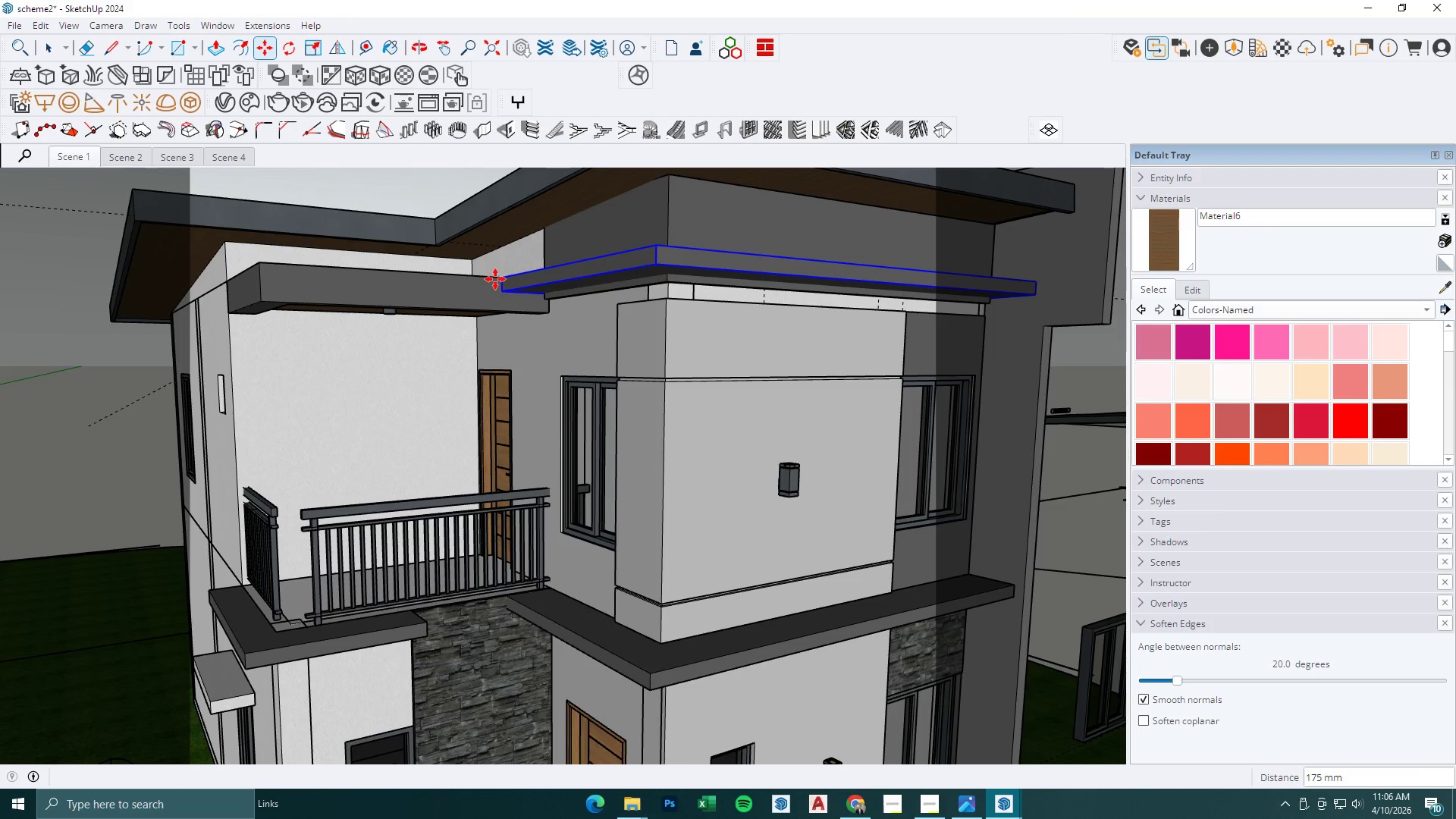 
key(Space)
 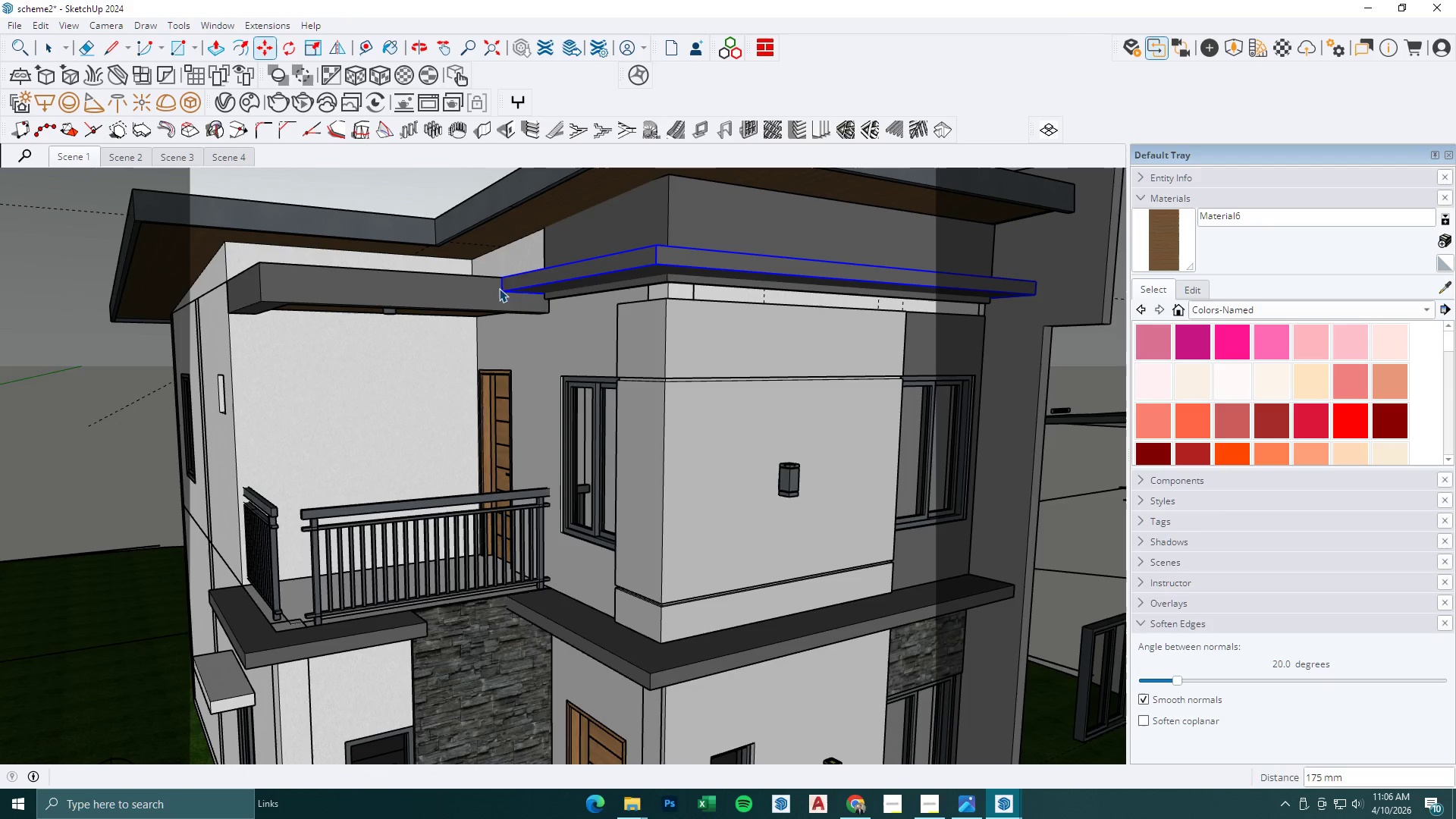 
key(Escape)
 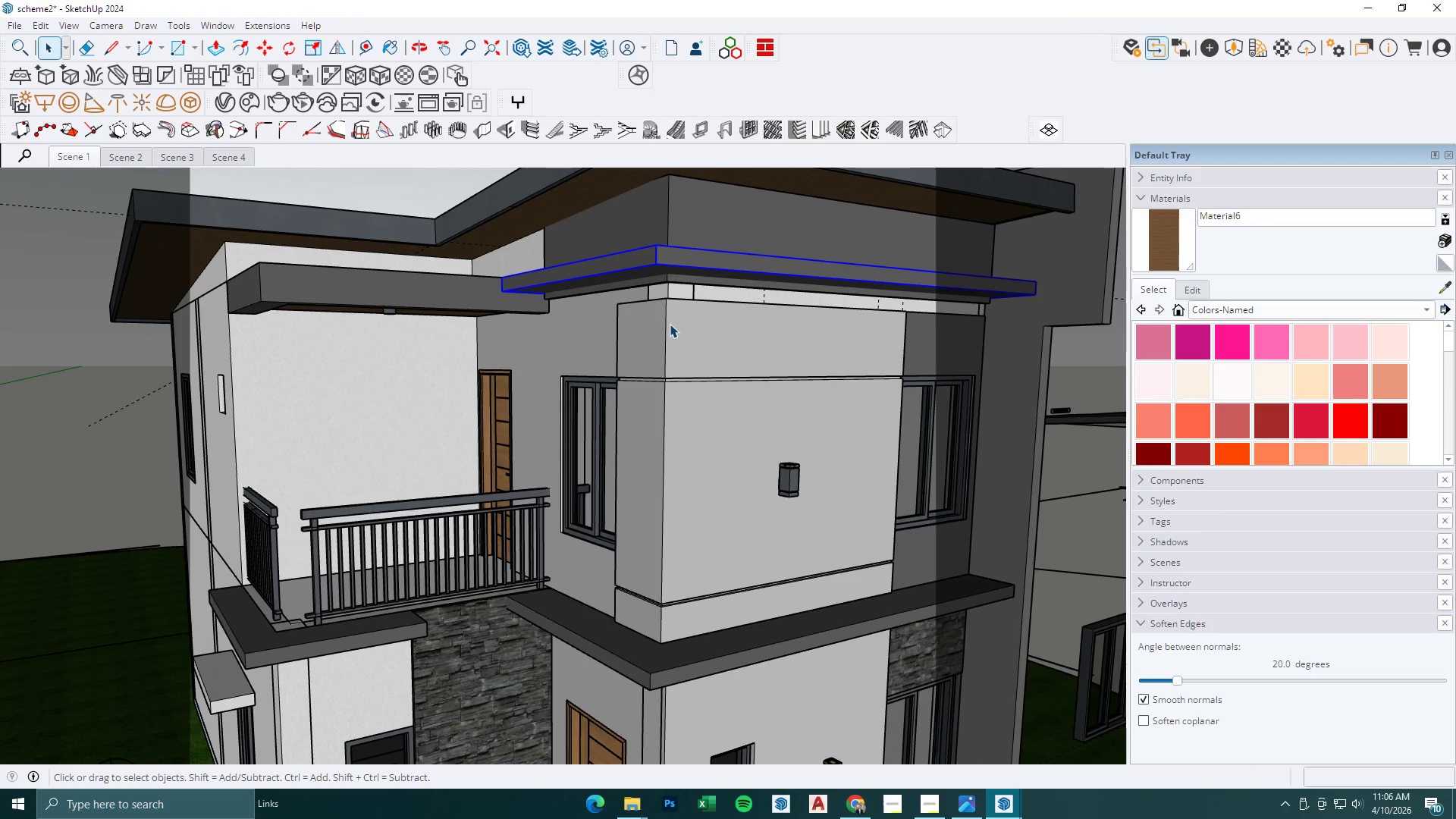 
double_click([670, 324])
 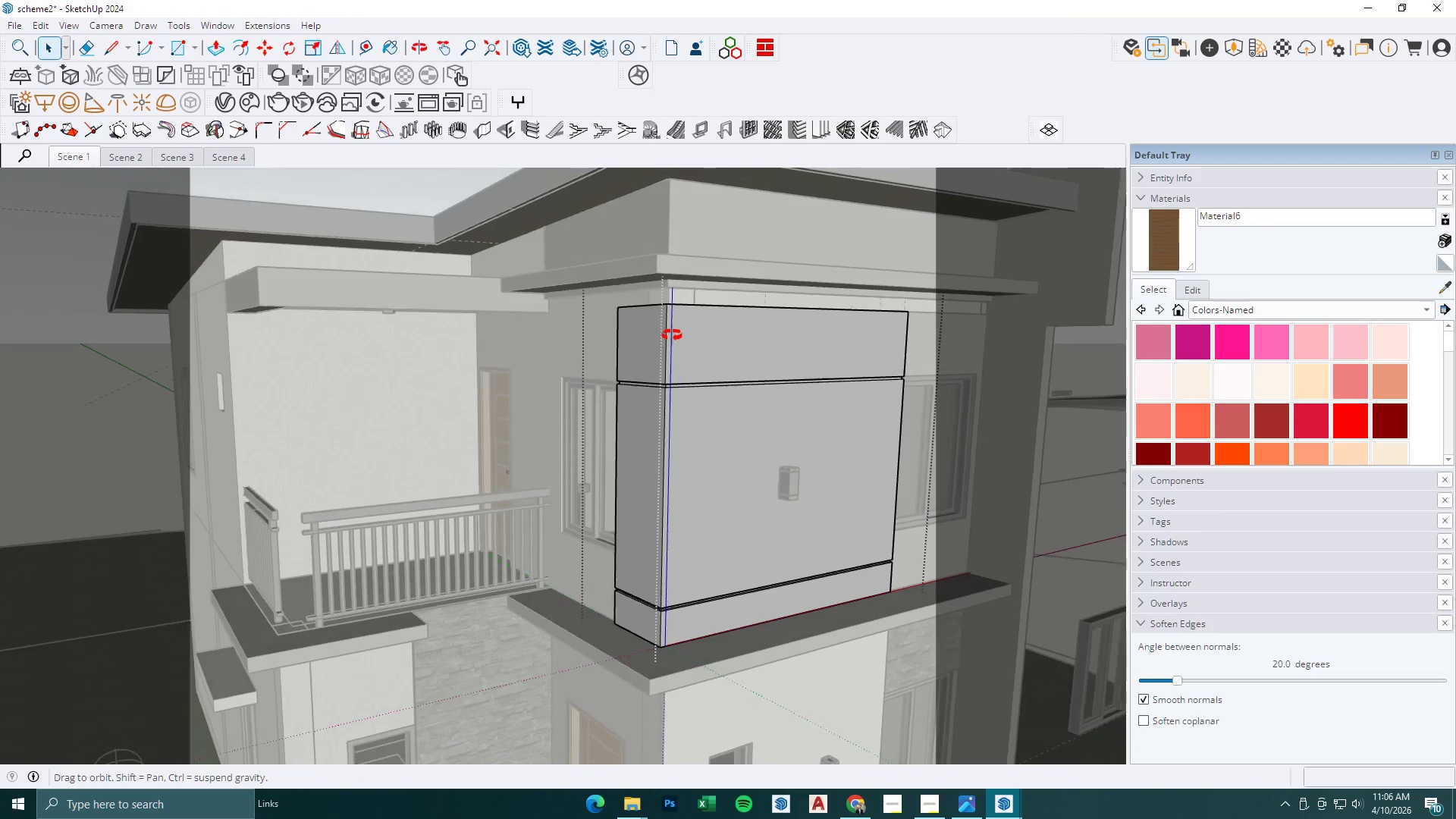 
double_click([663, 211])
 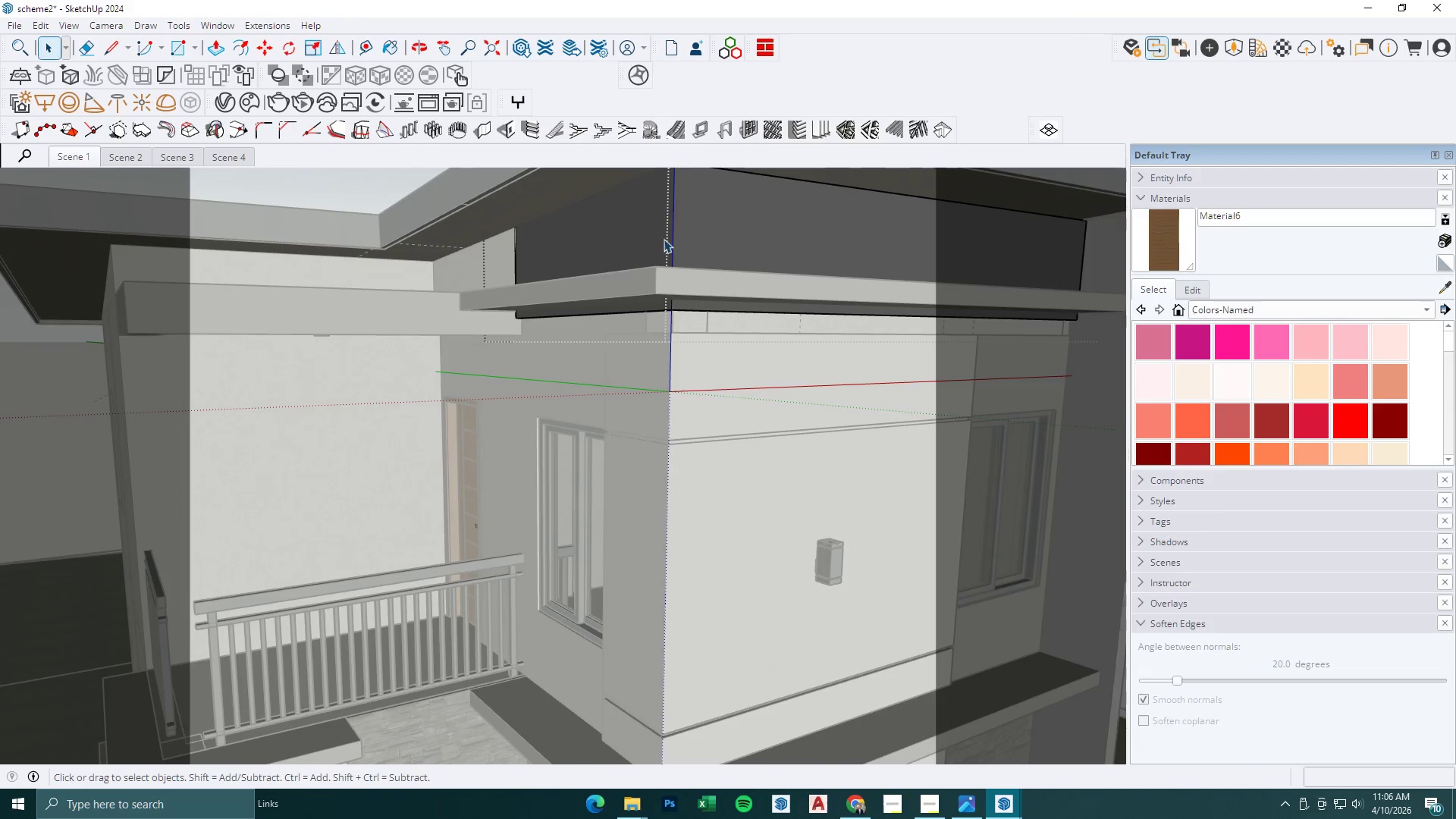 
scroll: coordinate [653, 224], scroll_direction: up, amount: 3.0
 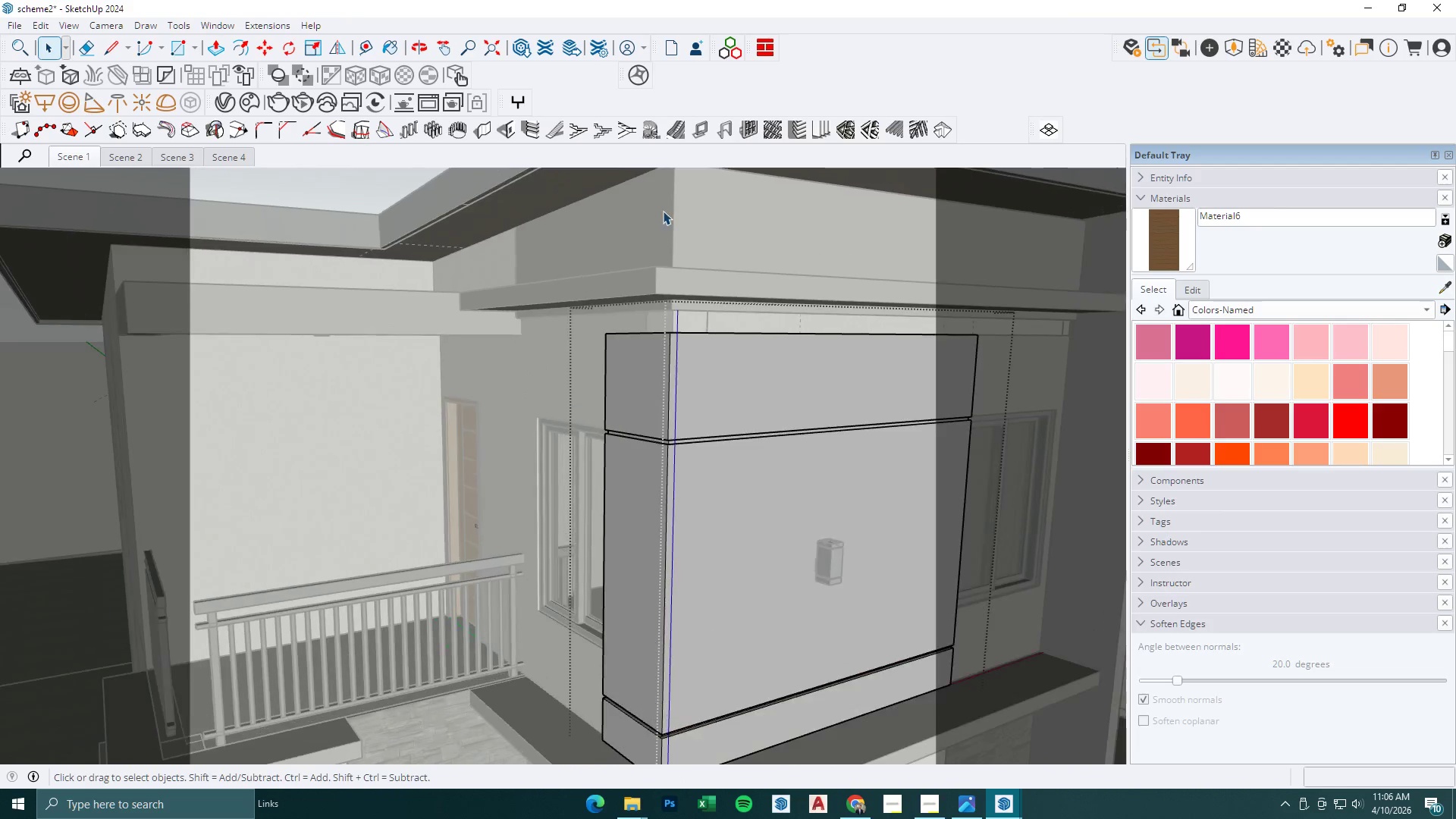 
key(P)
 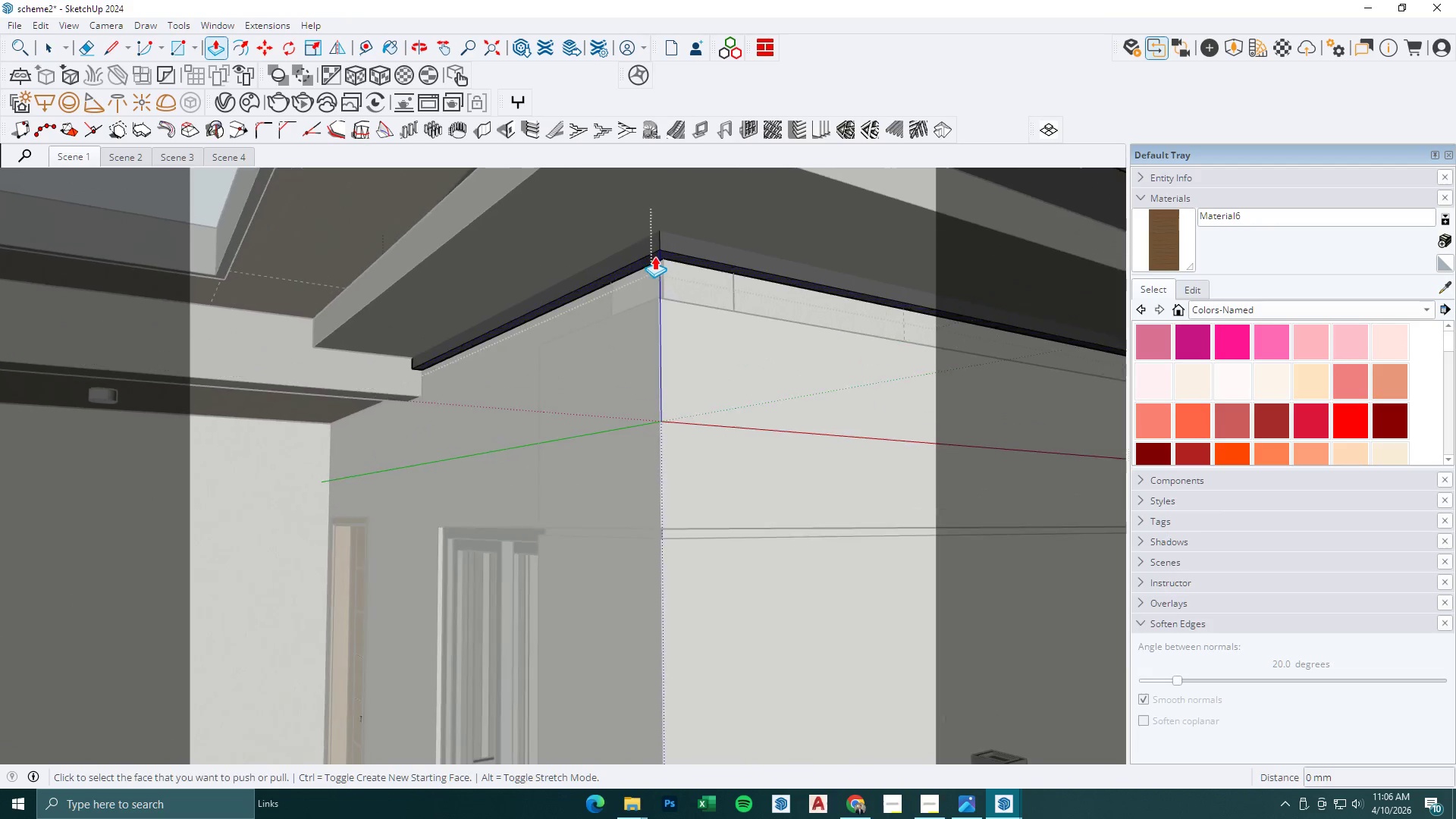 
left_click([654, 256])
 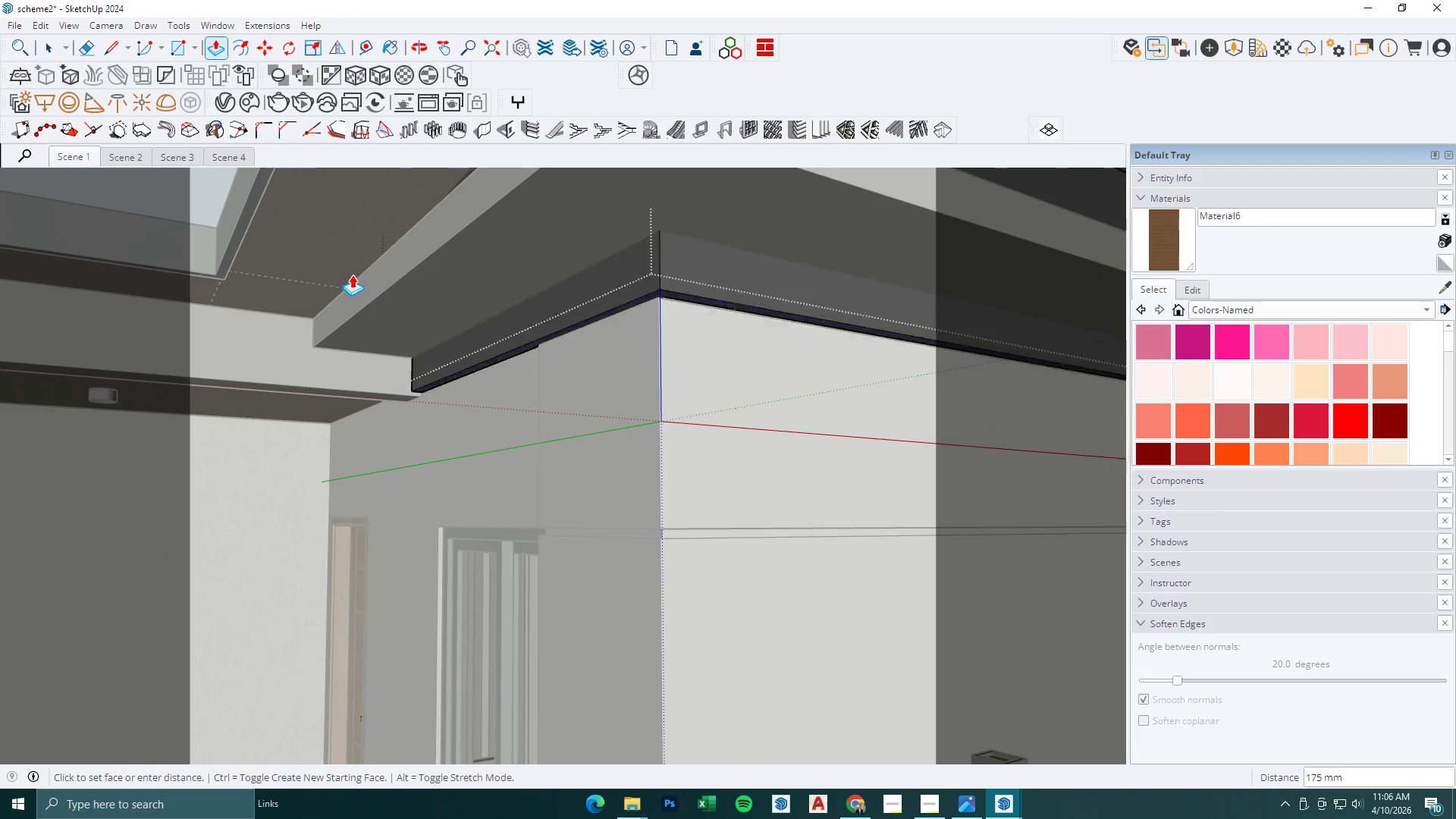 
scroll: coordinate [665, 261], scroll_direction: up, amount: 8.0
 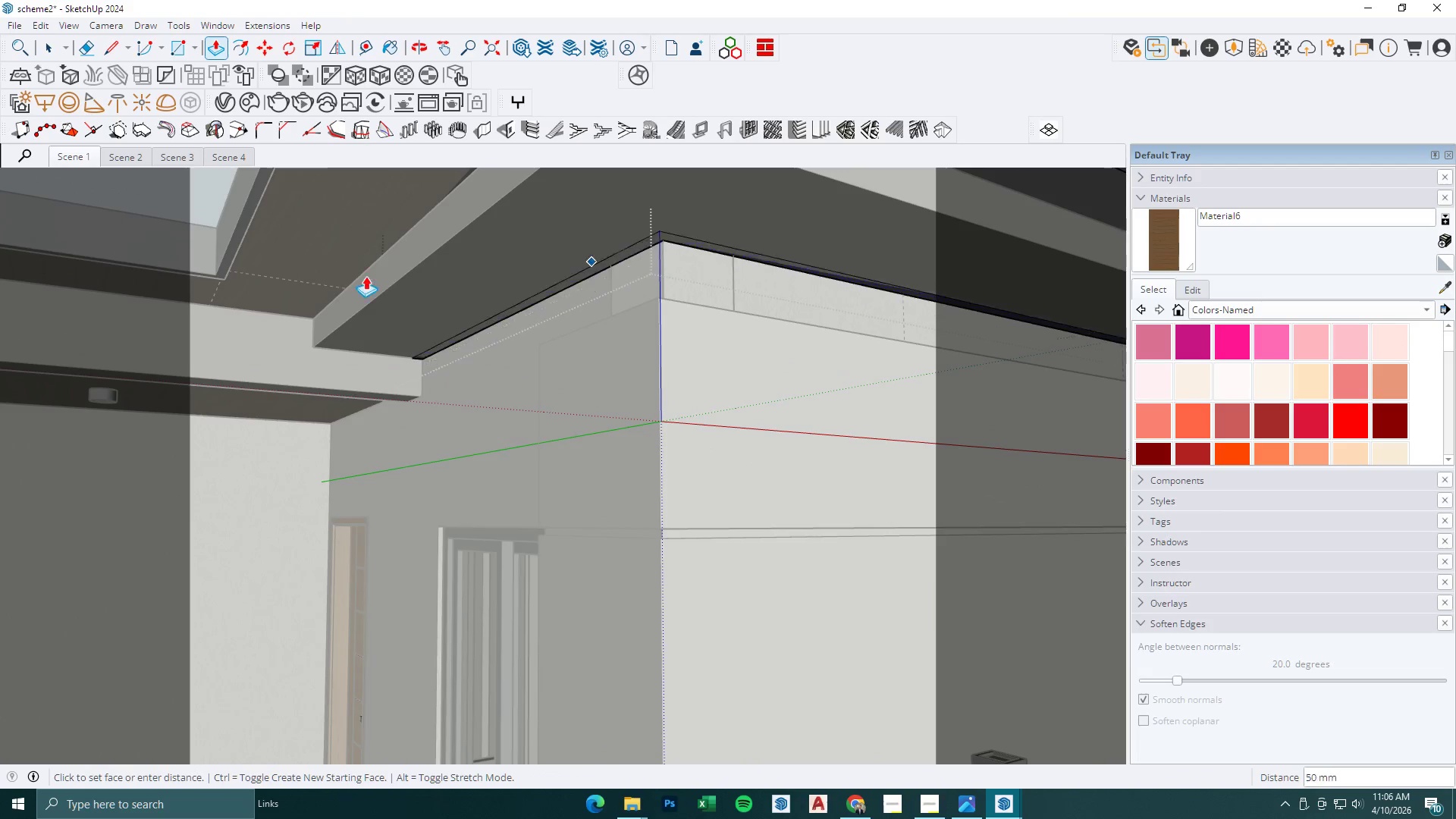 
left_click([352, 272])
 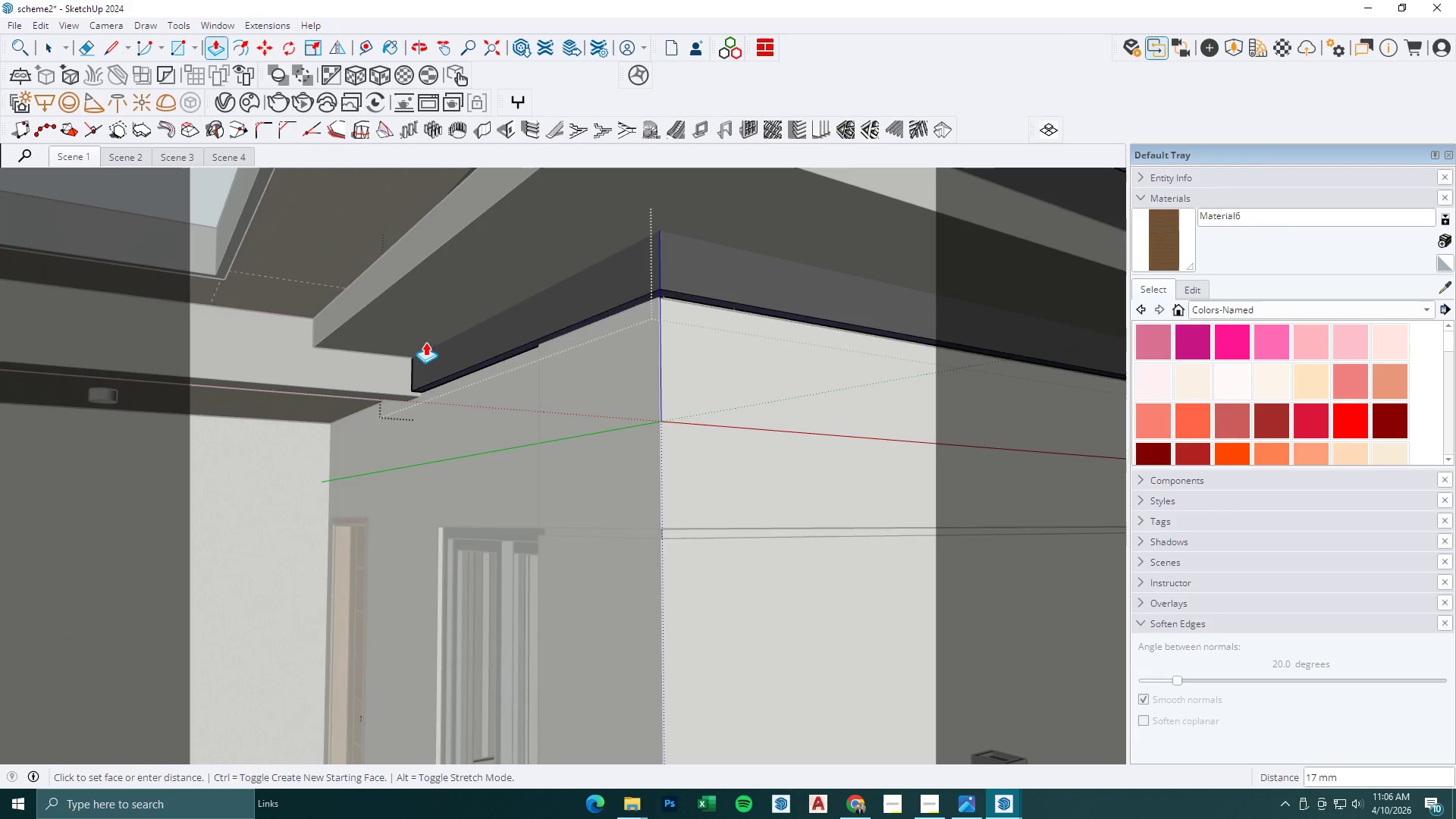 
left_click([346, 287])
 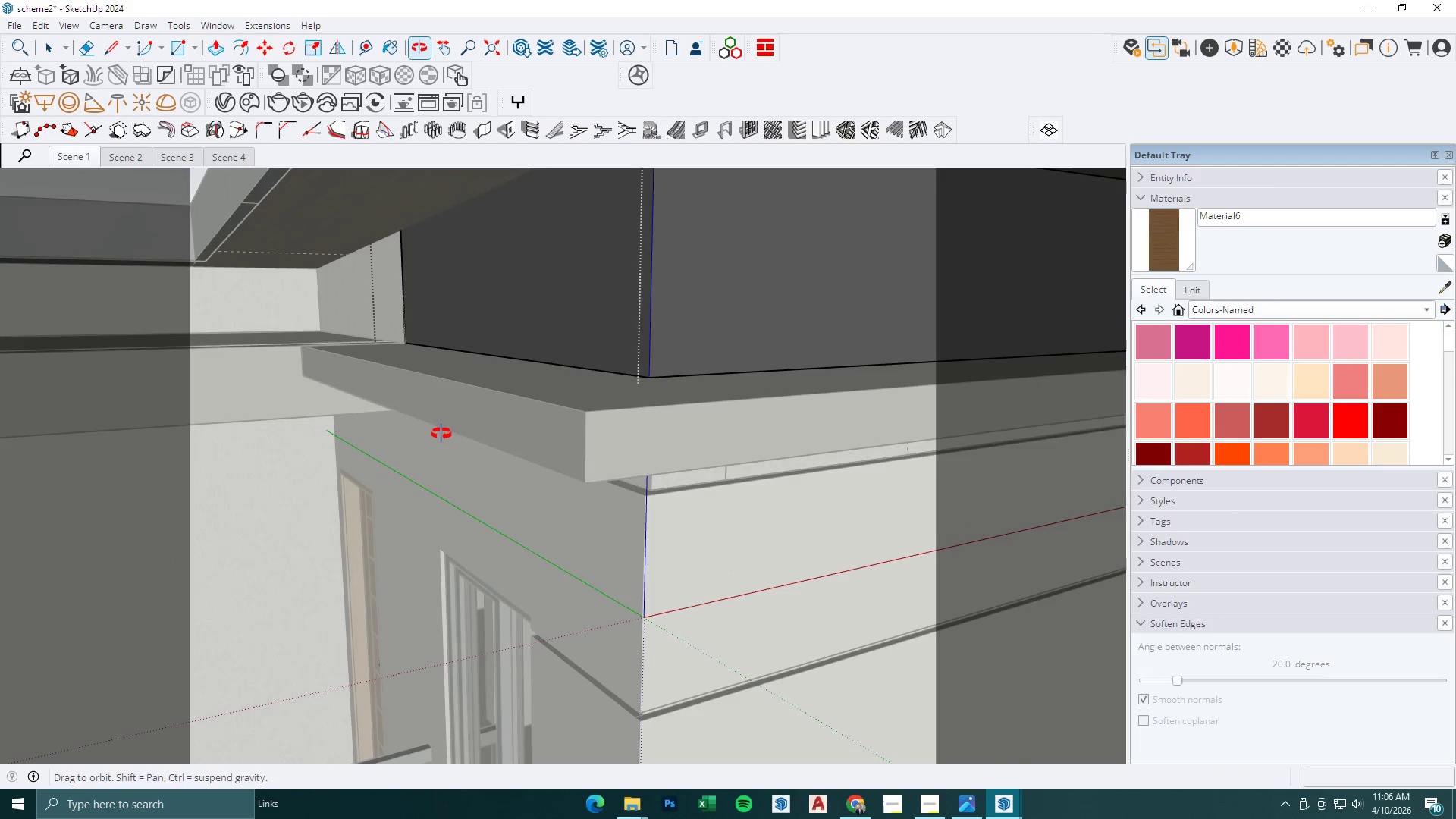 
key(Space)
 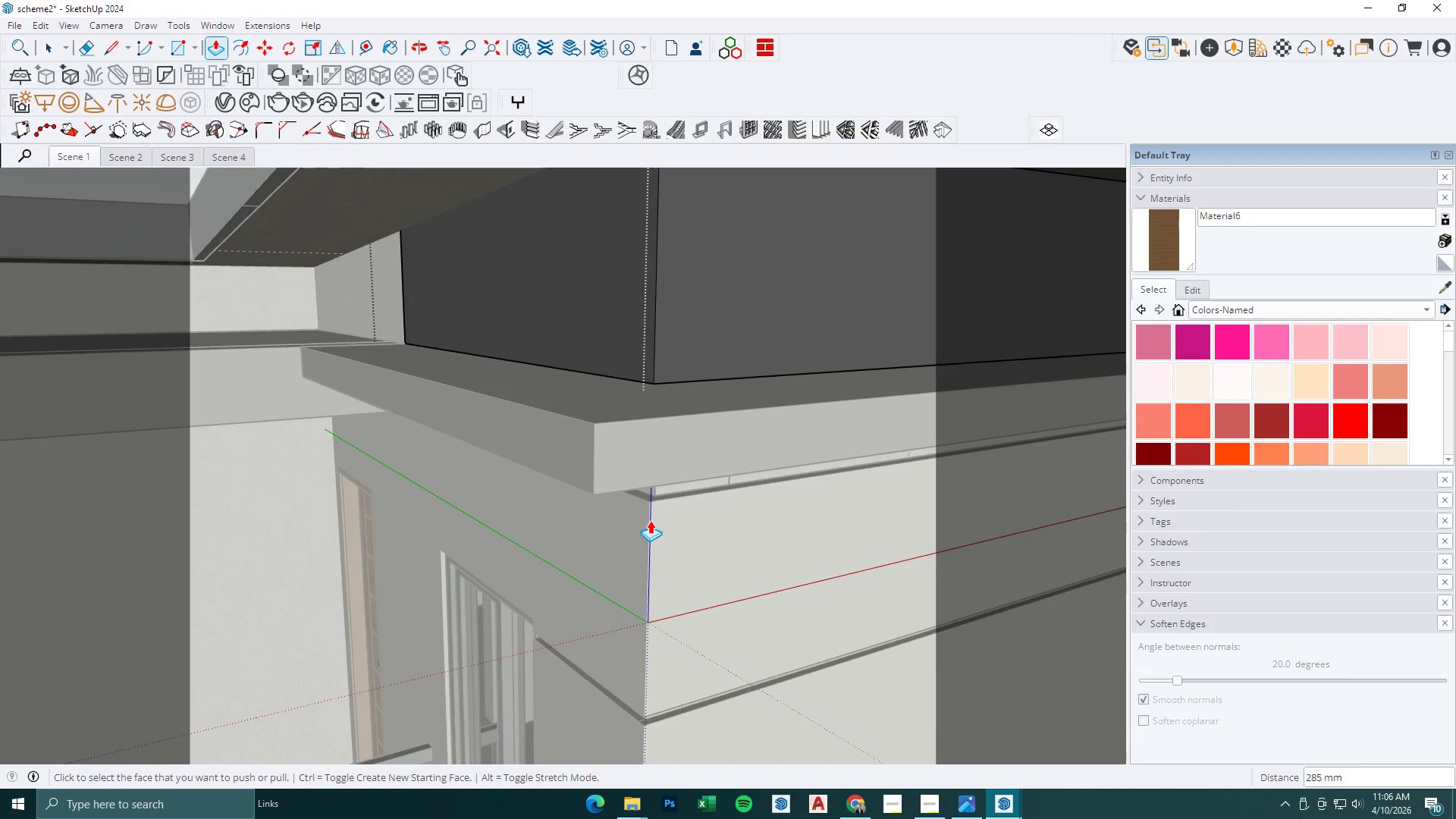 
key(Escape)
 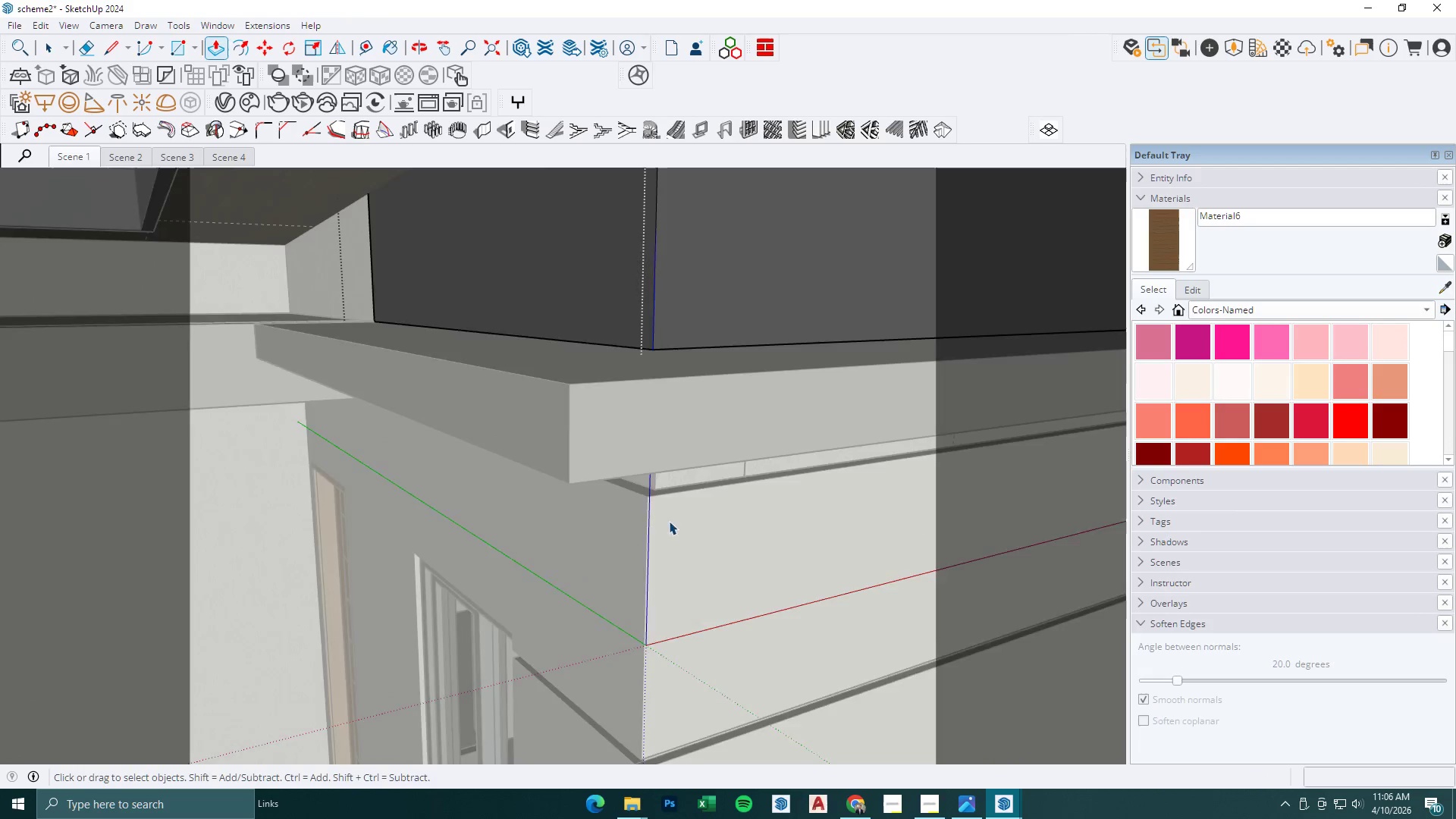 
left_click([686, 515])
 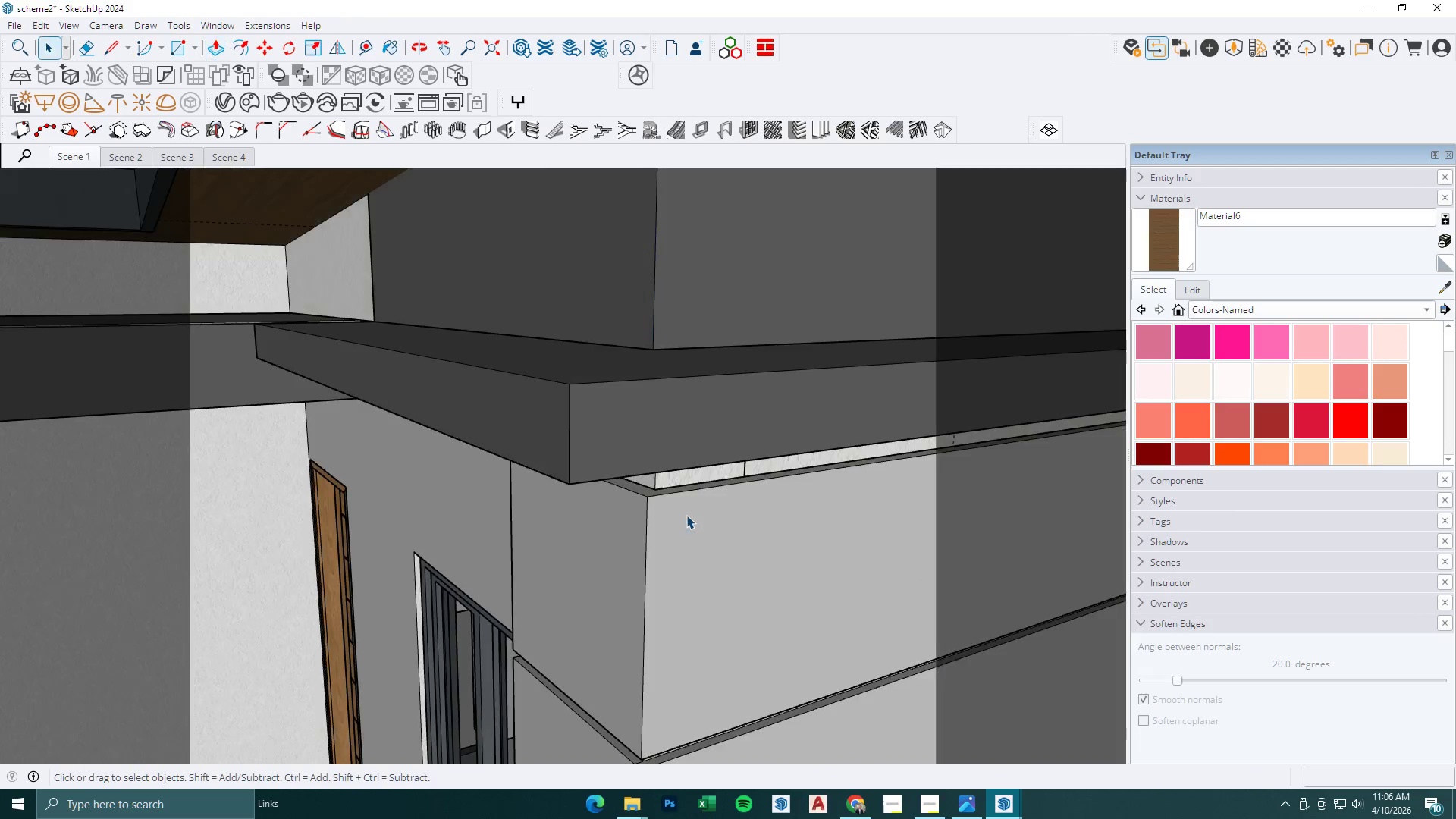 
double_click([686, 515])
 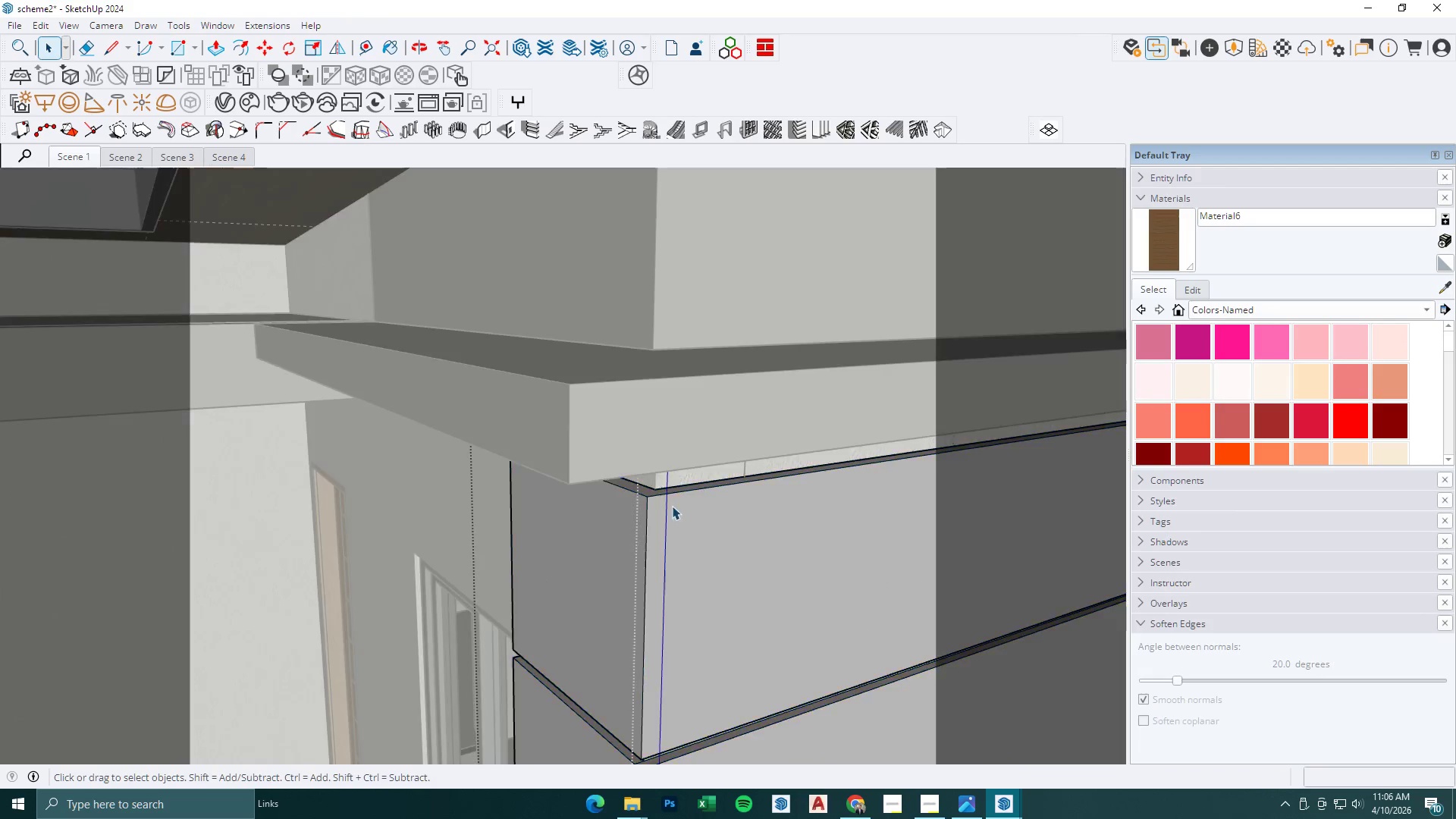 
scroll: coordinate [659, 523], scroll_direction: up, amount: 2.0
 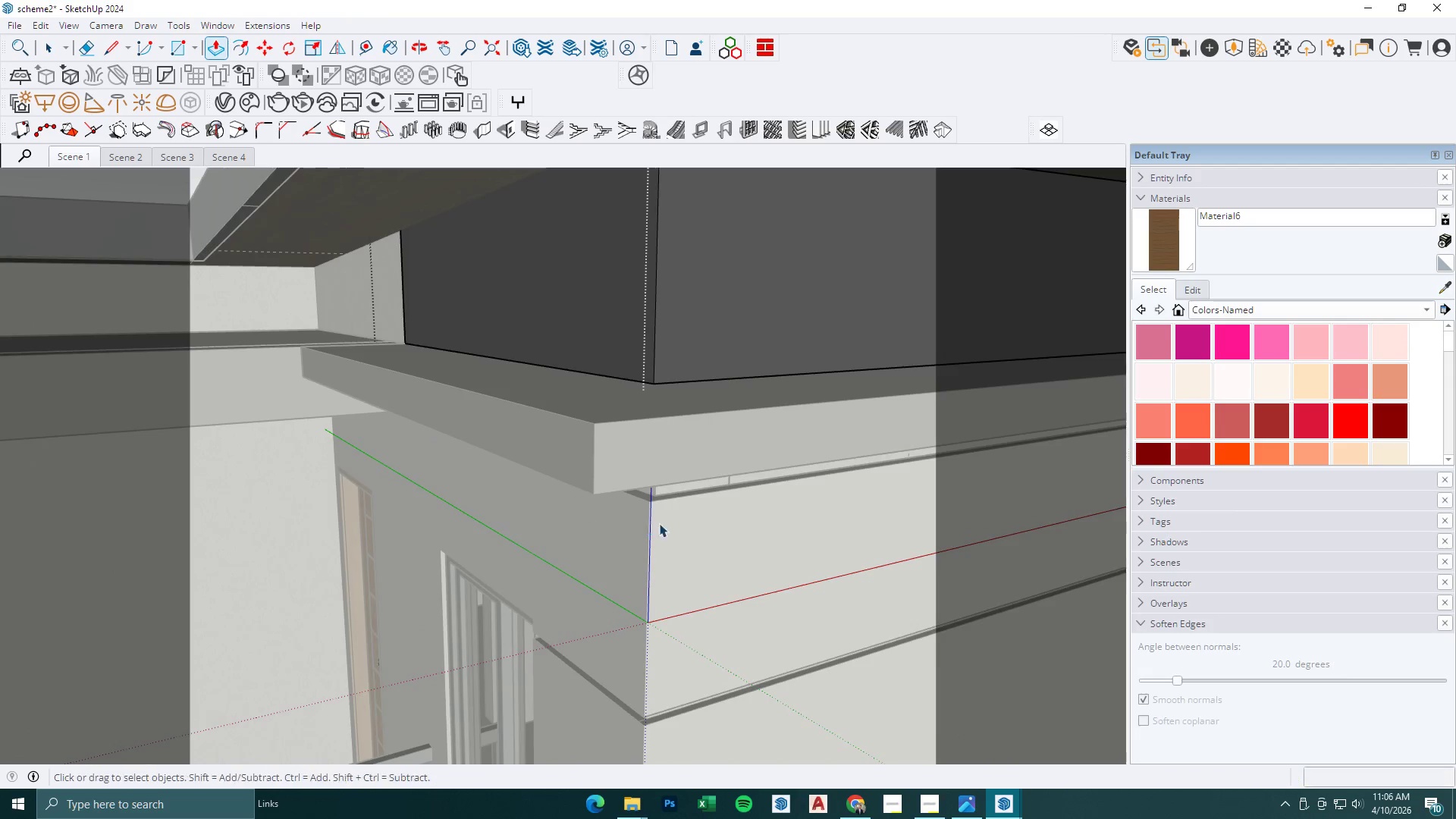 
key(P)
 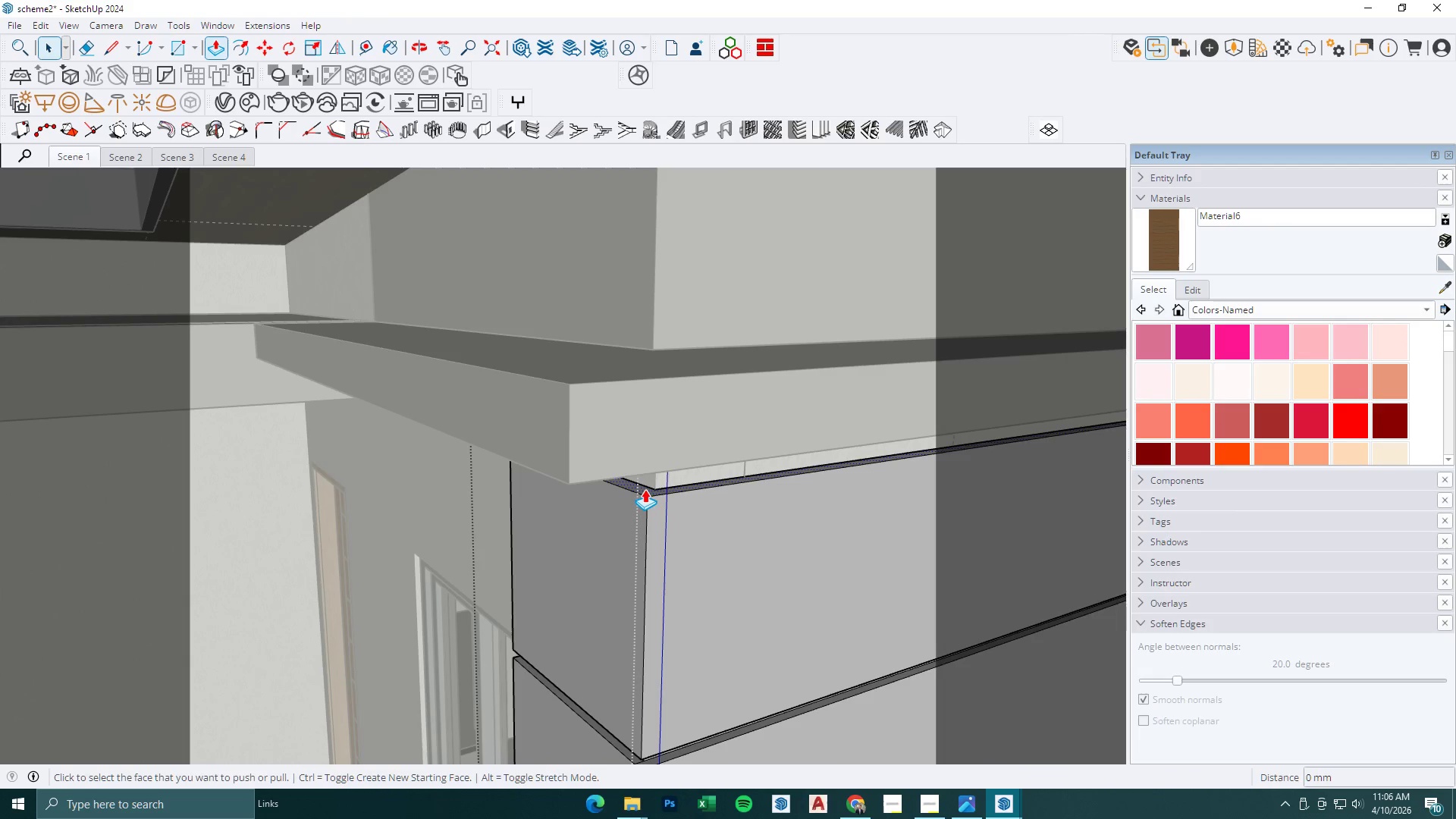 
left_click([649, 493])
 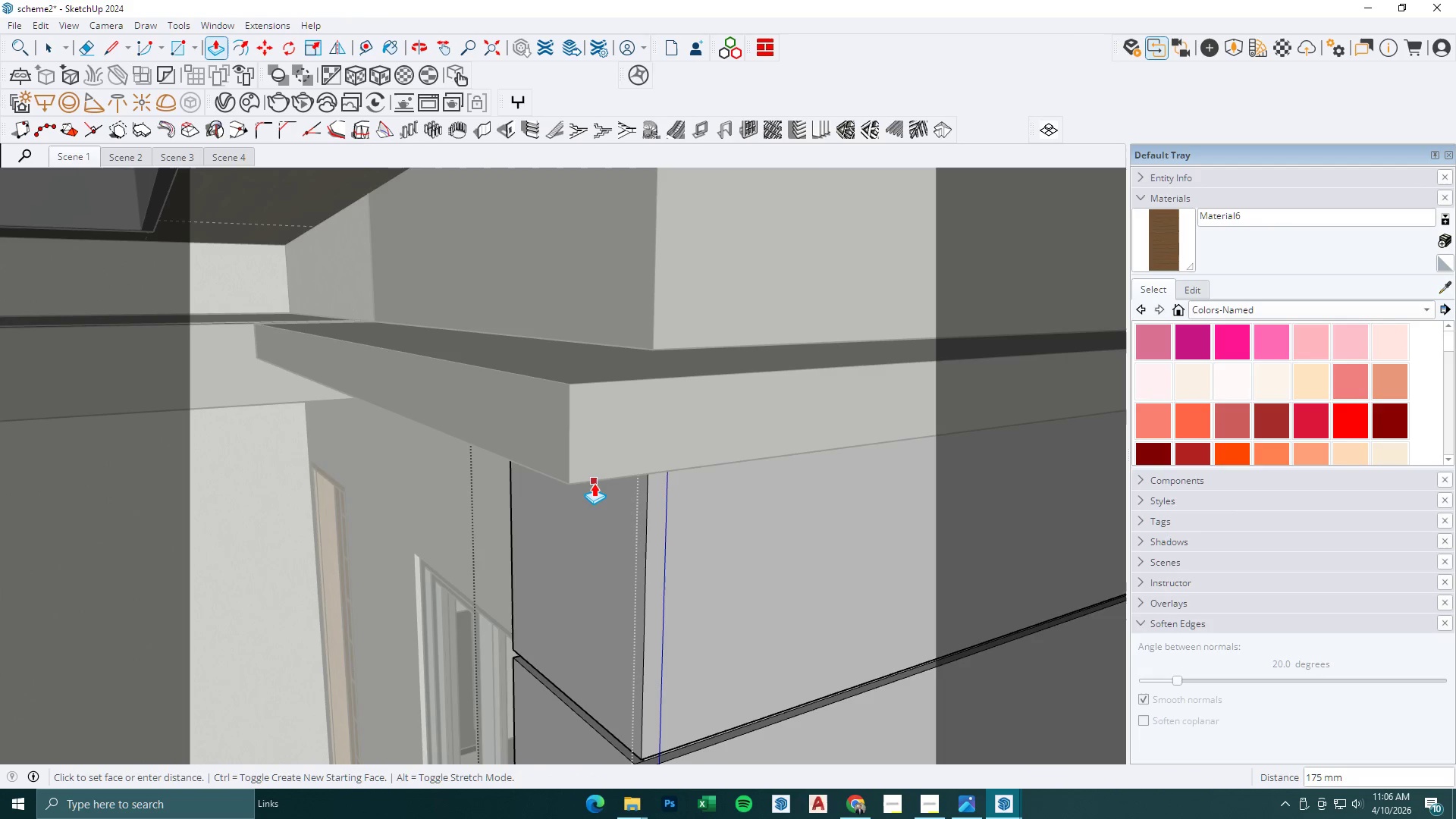 
left_click([593, 483])
 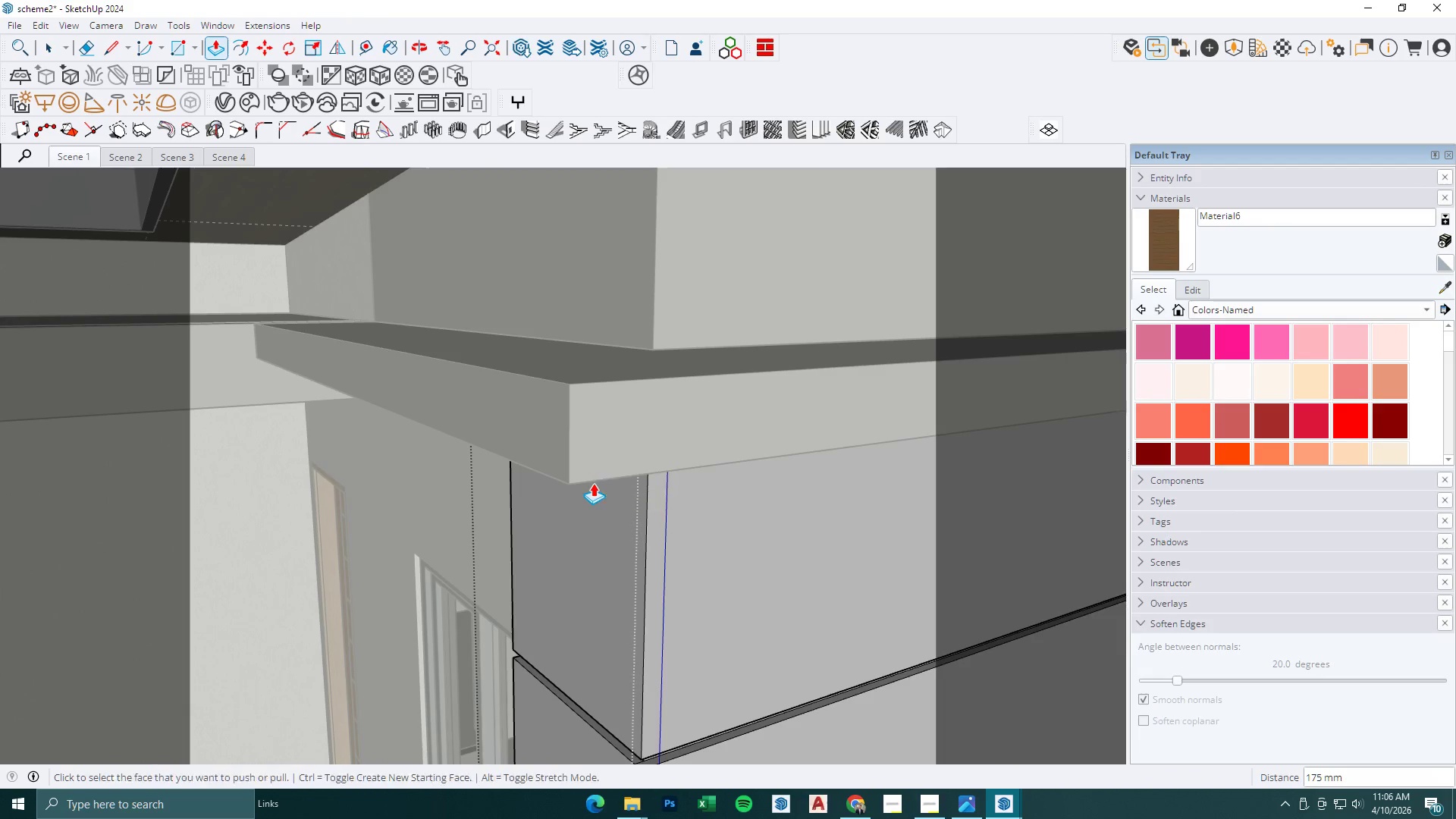 
key(Space)
 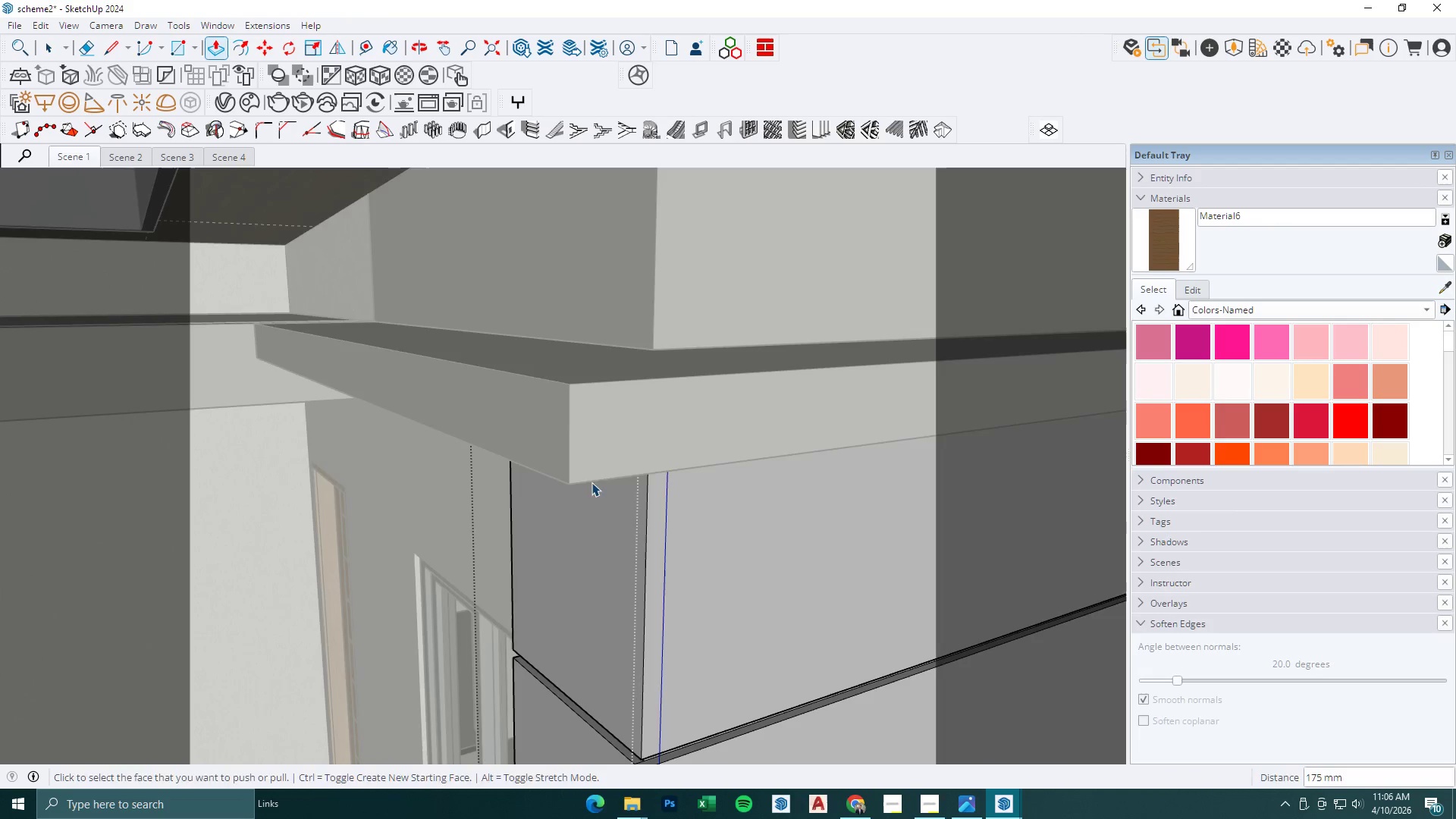 
key(Escape)
 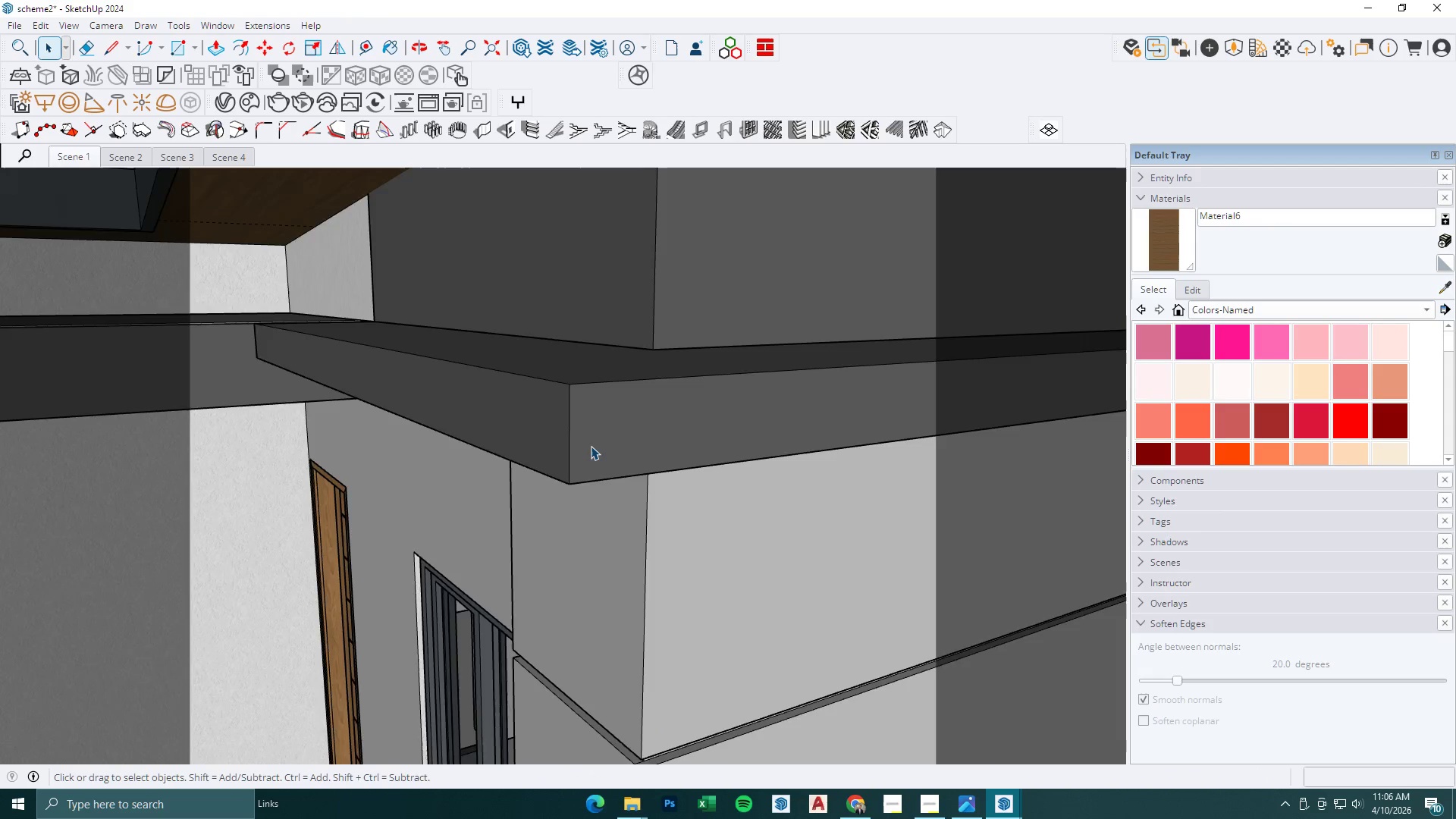 
key(Escape)
 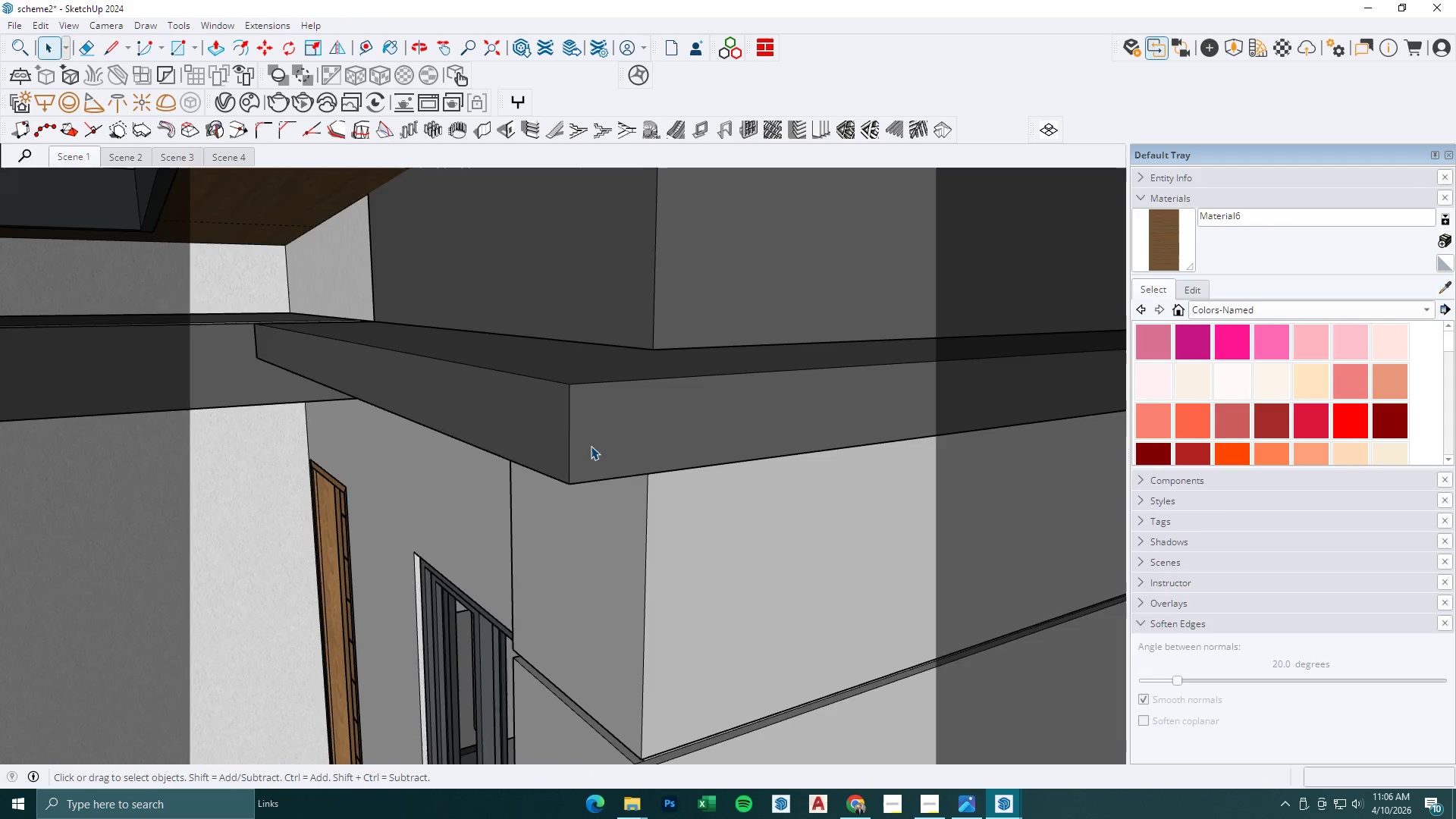 
key(Escape)
 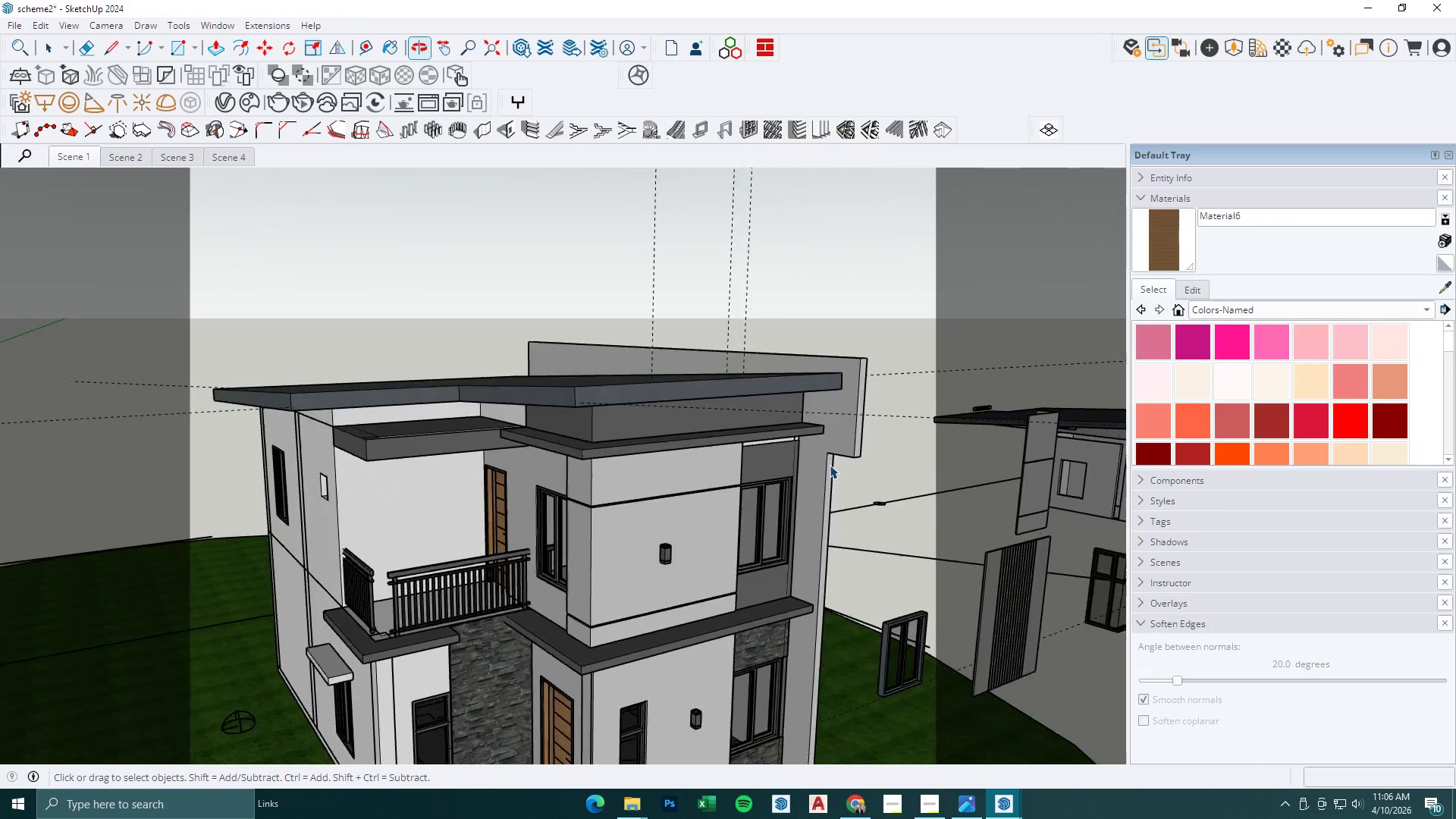 
double_click([762, 447])
 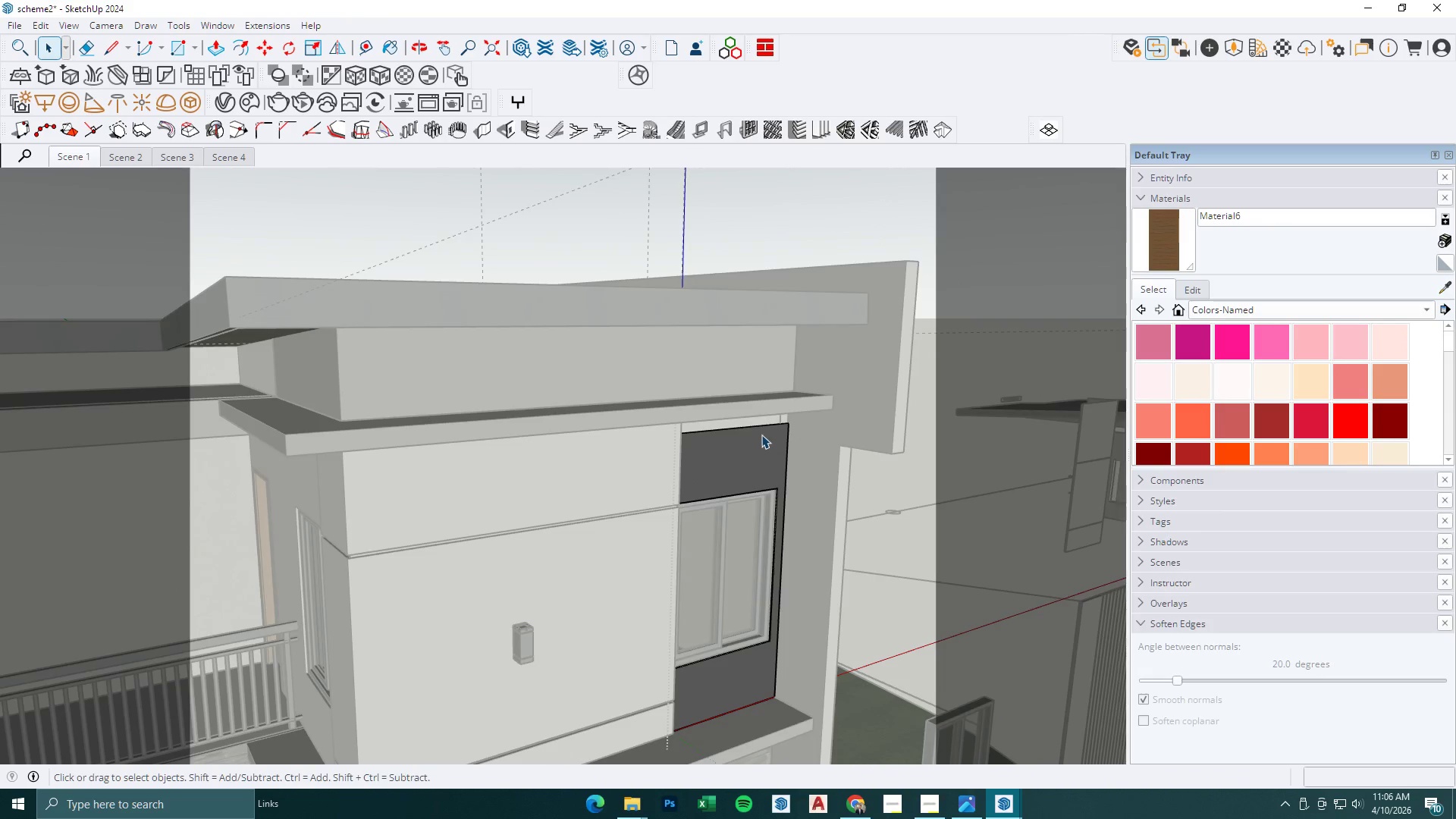 
scroll: coordinate [767, 453], scroll_direction: down, amount: 18.0
 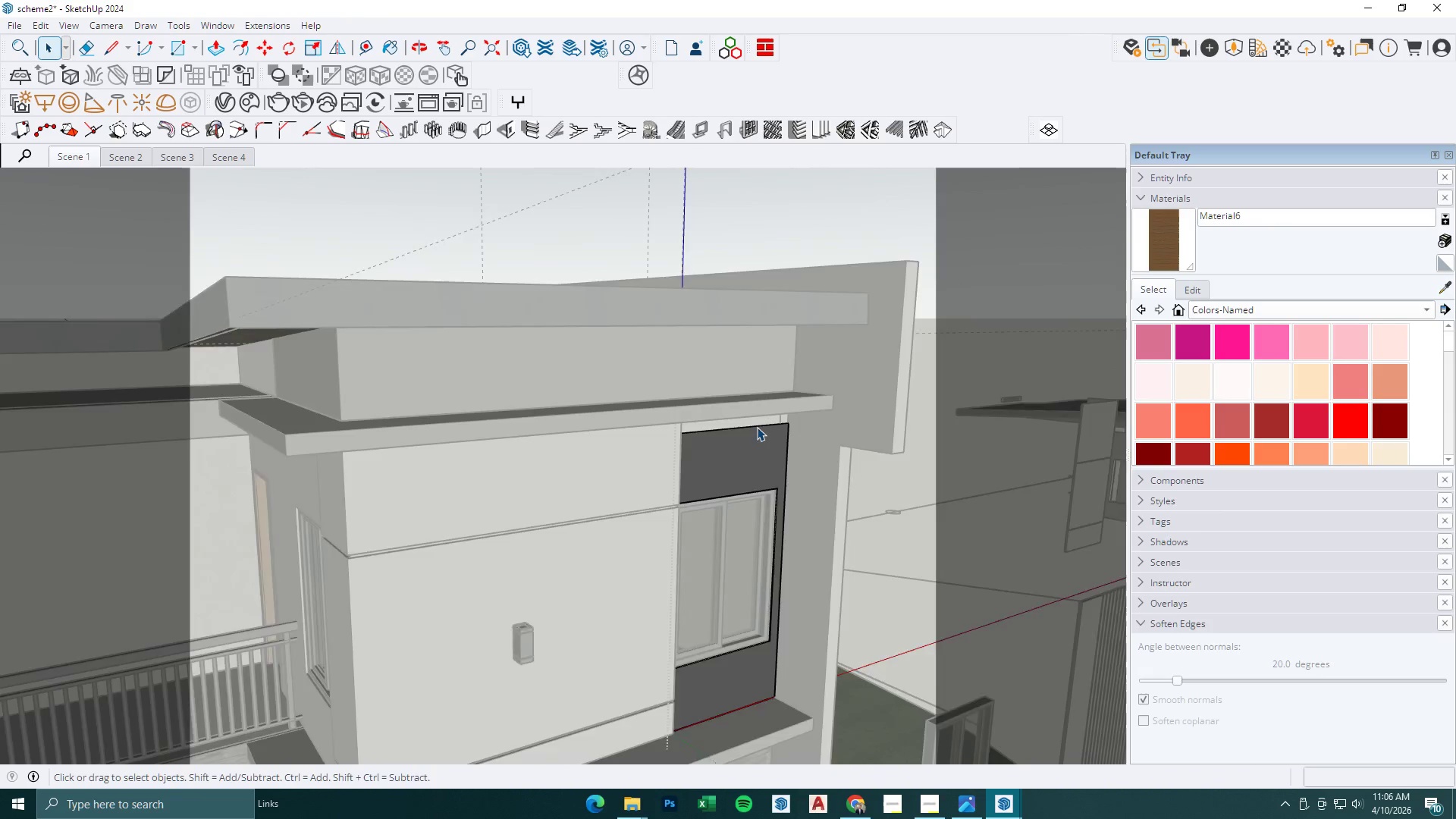 
key(P)
 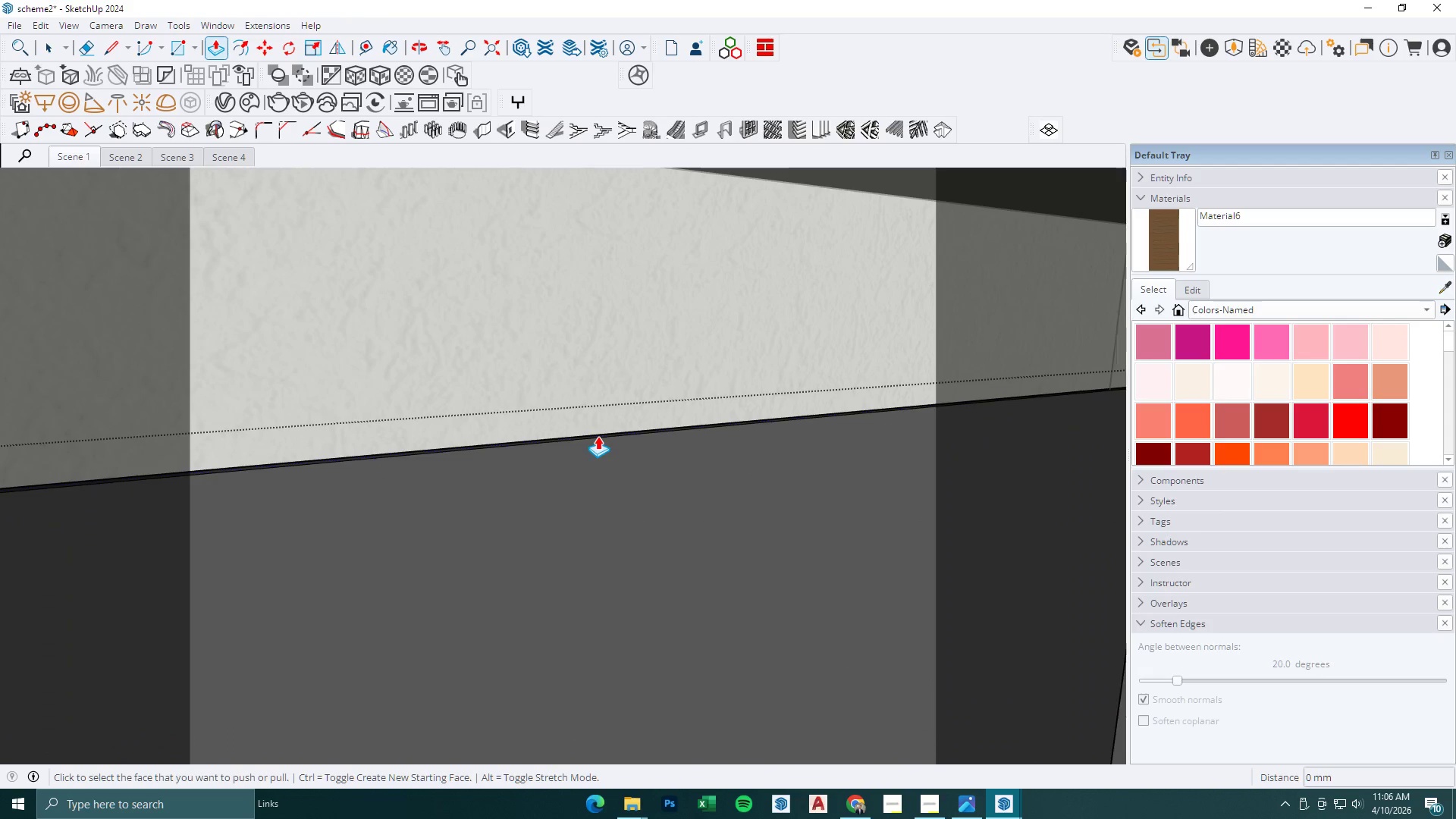 
left_click([598, 436])
 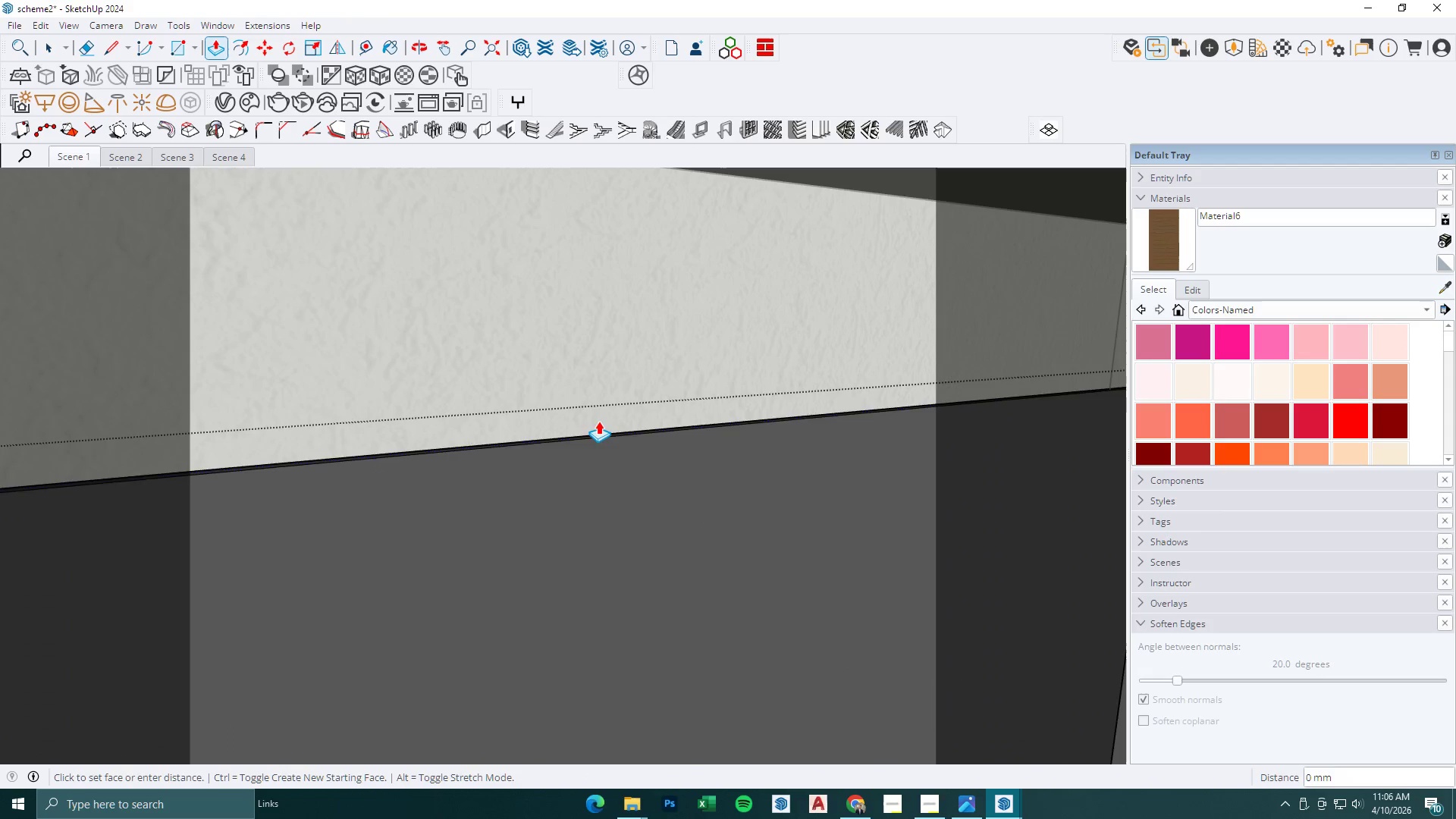 
scroll: coordinate [607, 444], scroll_direction: up, amount: 24.0
 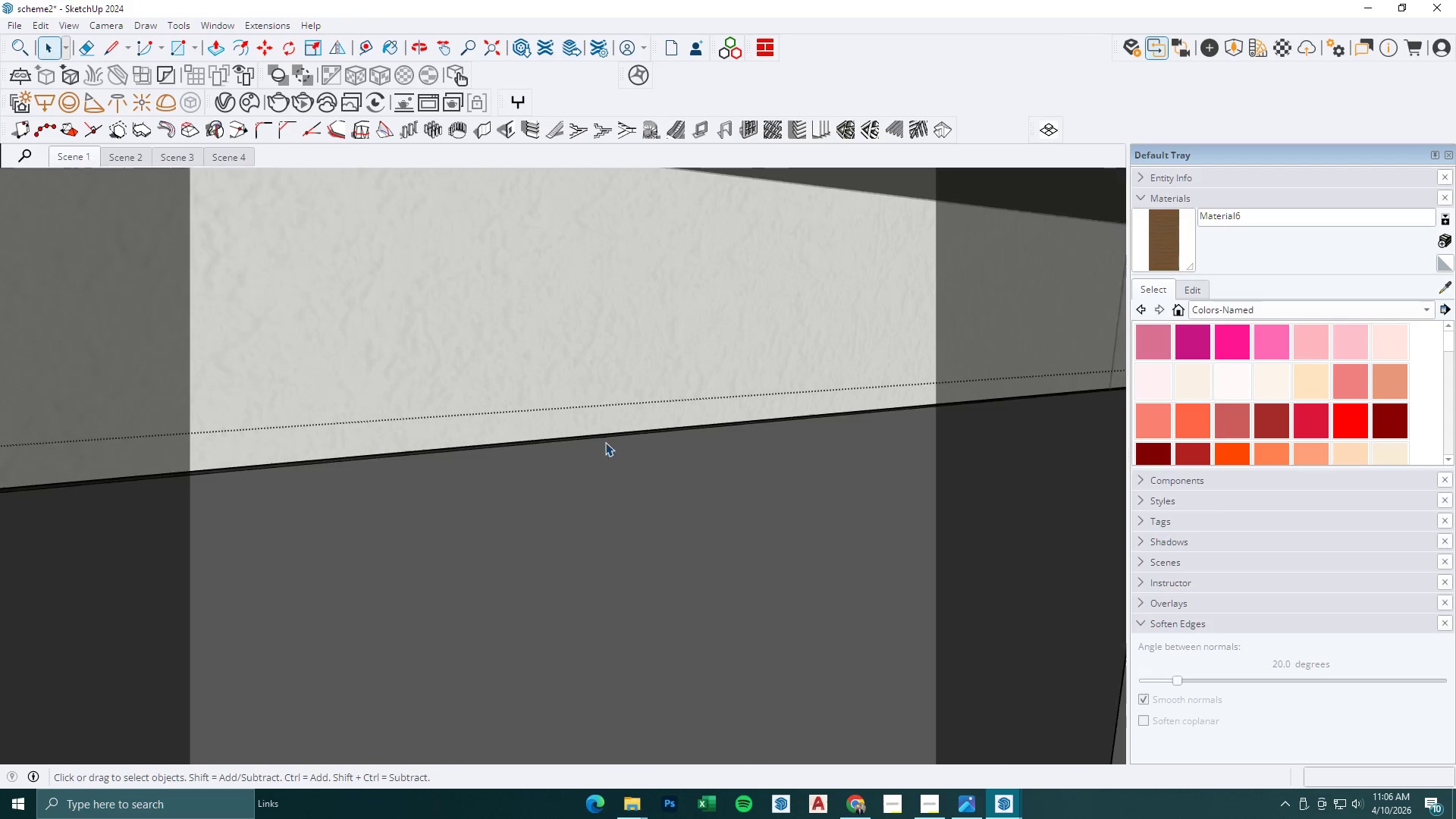 
scroll: coordinate [598, 411], scroll_direction: down, amount: 17.0
 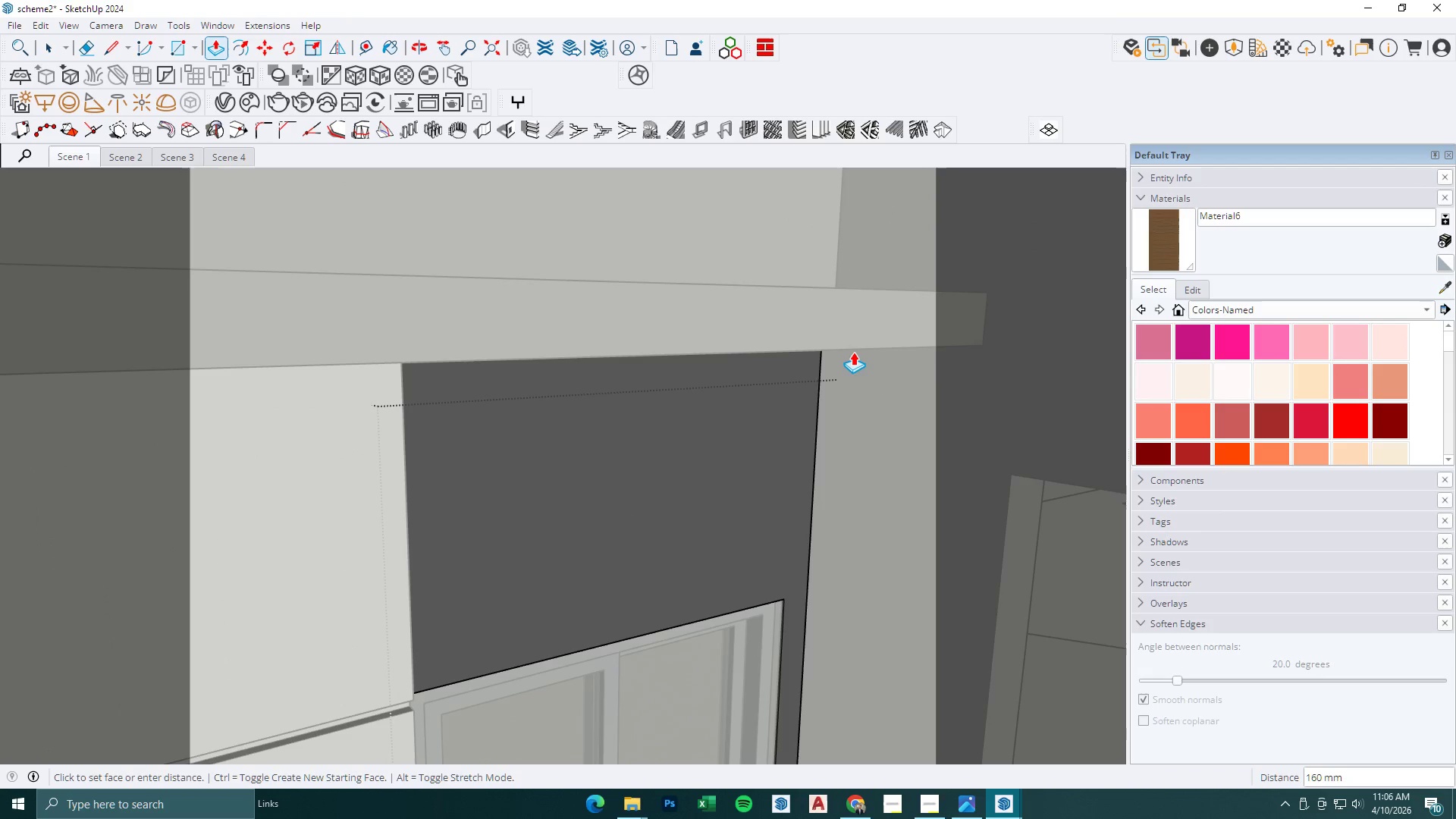 
left_click([858, 349])
 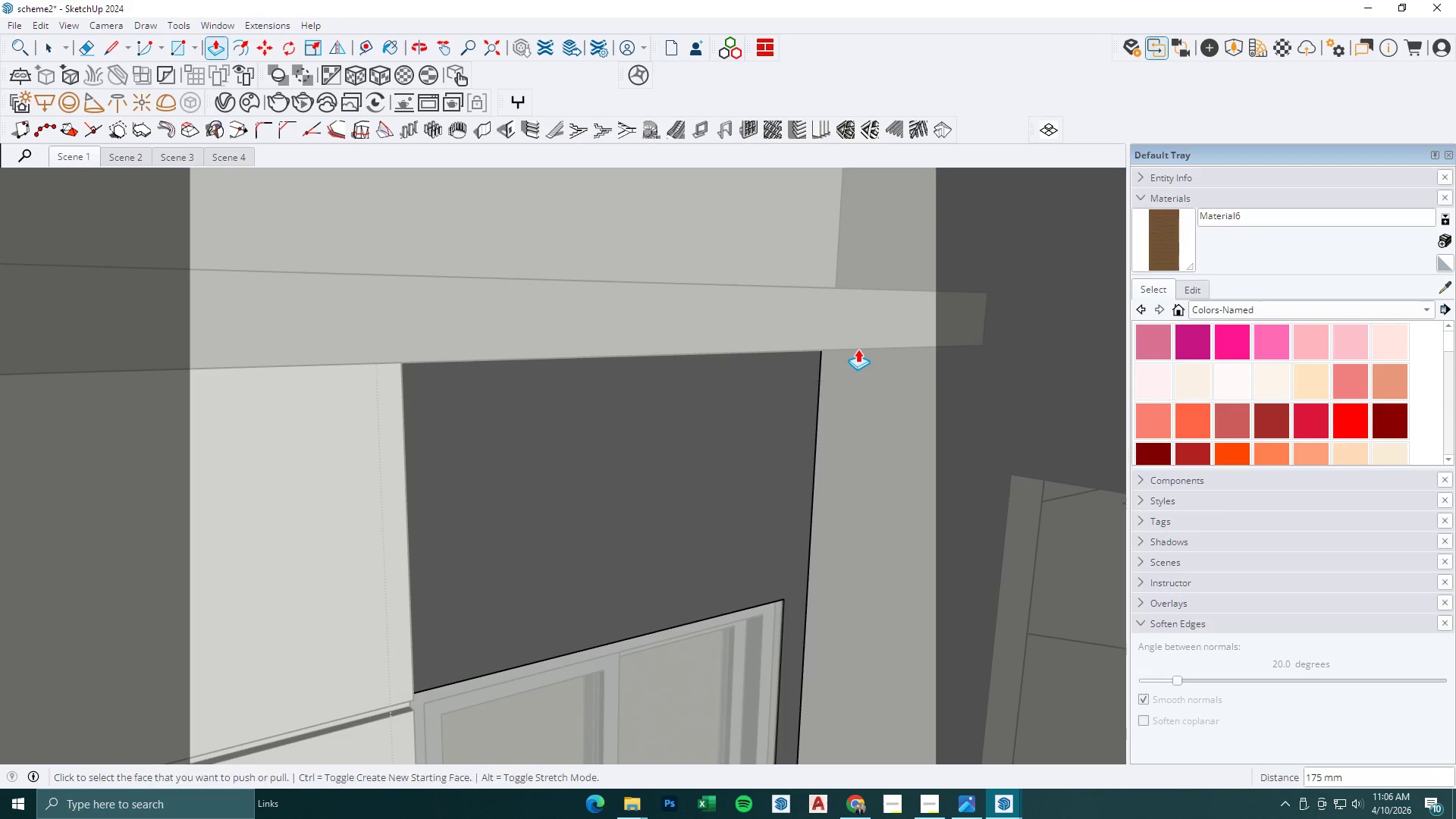 
key(Space)
 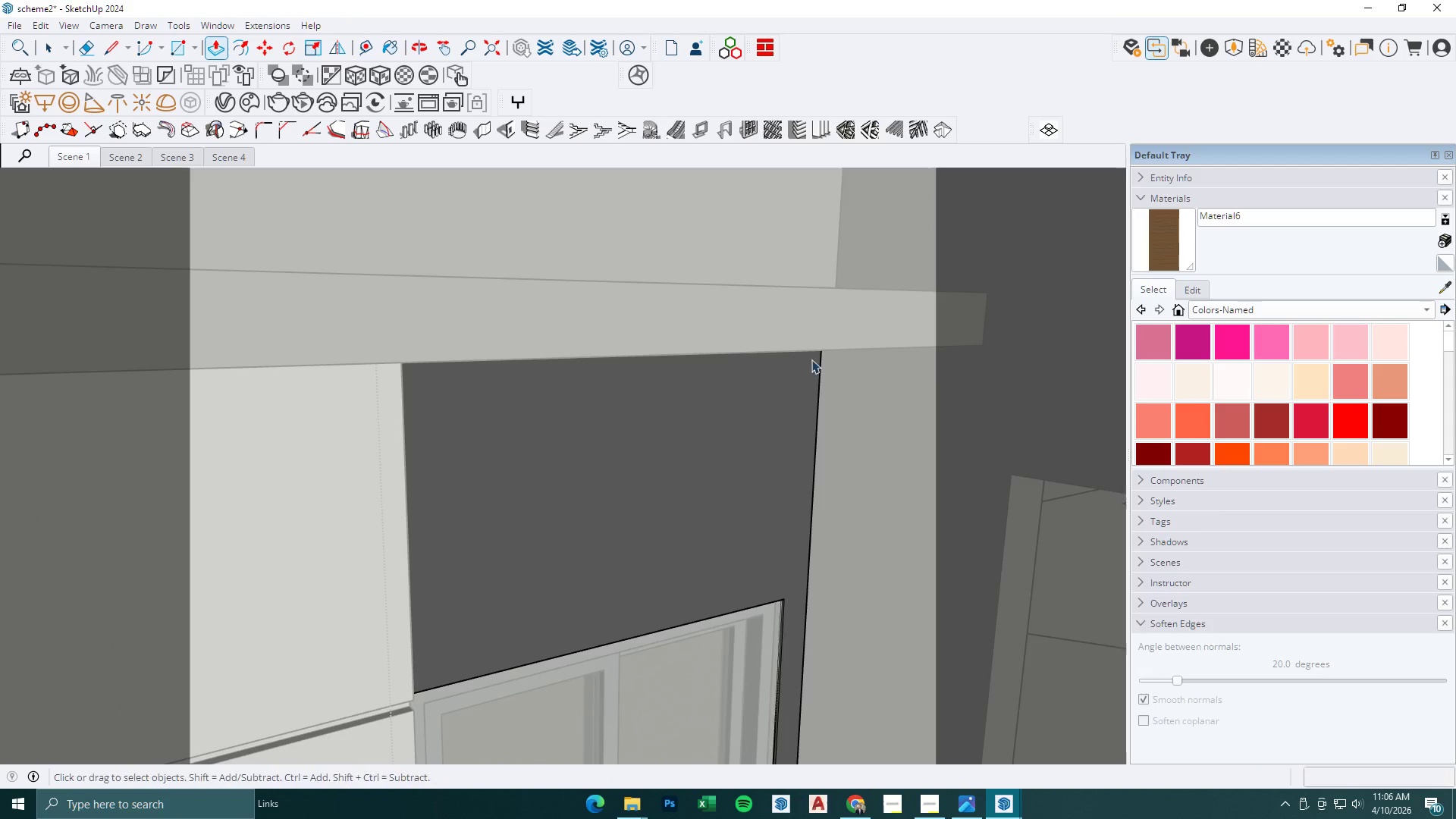 
key(Escape)
 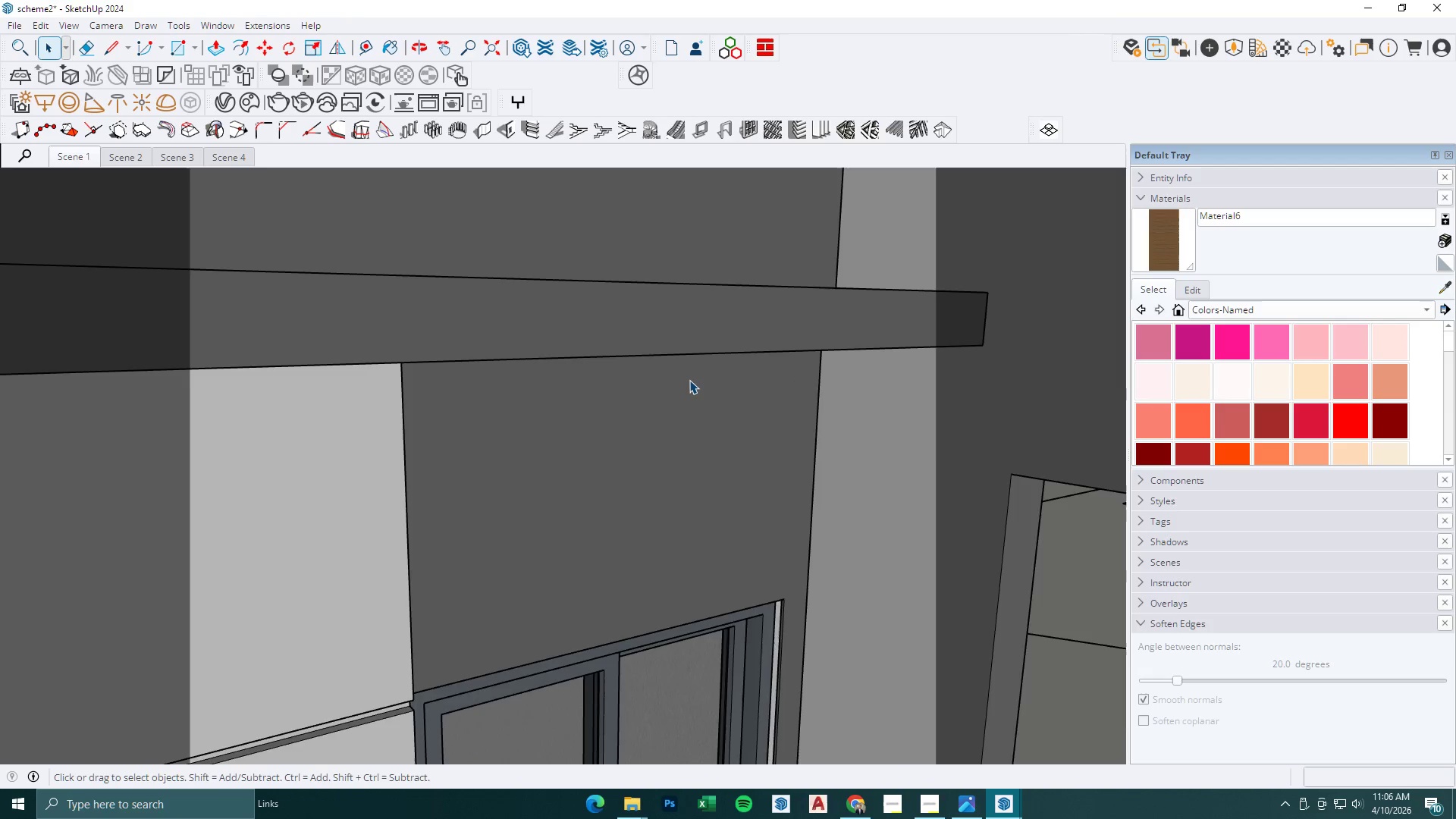 
key(Escape)
 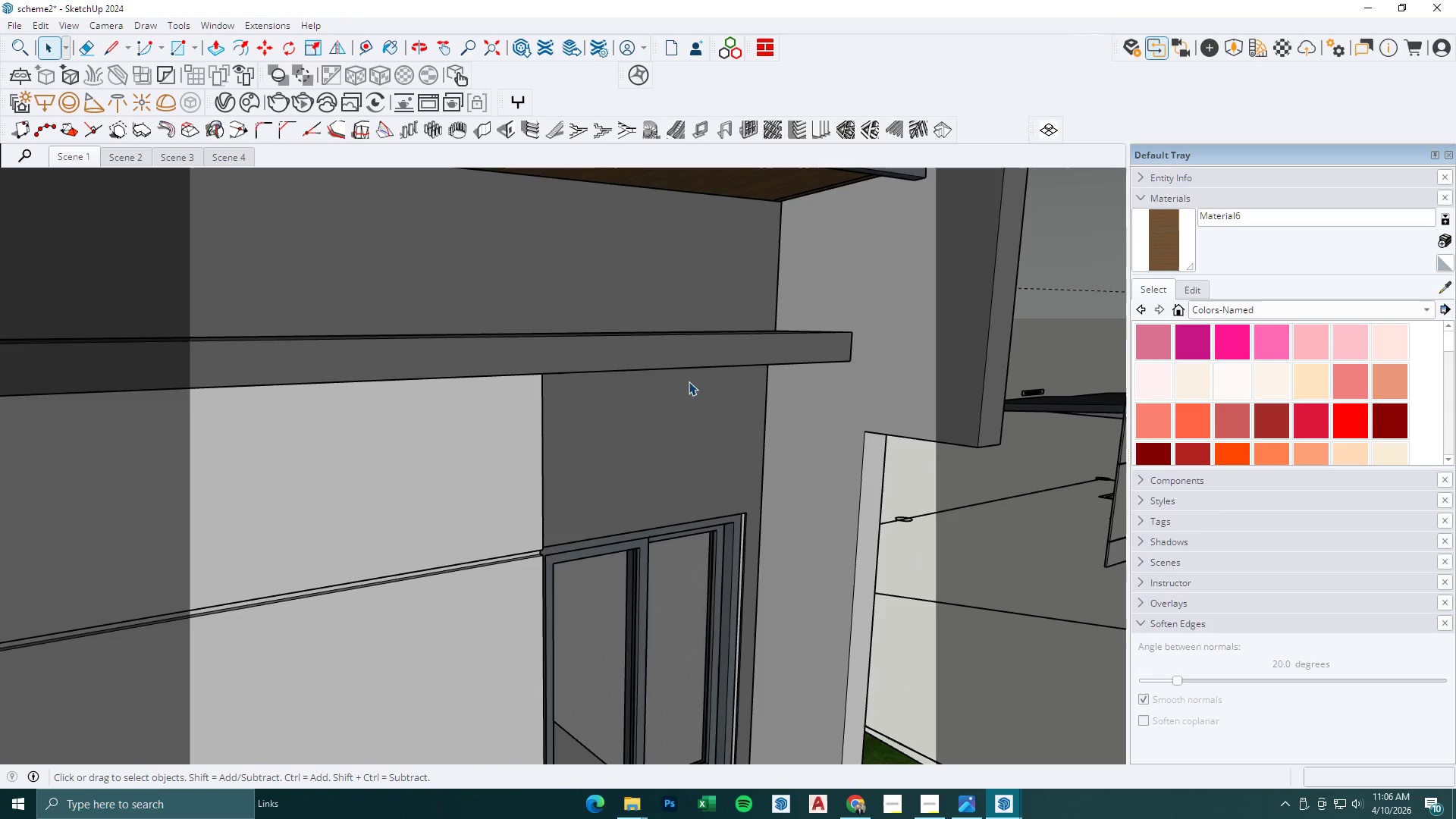 
key(Escape)
 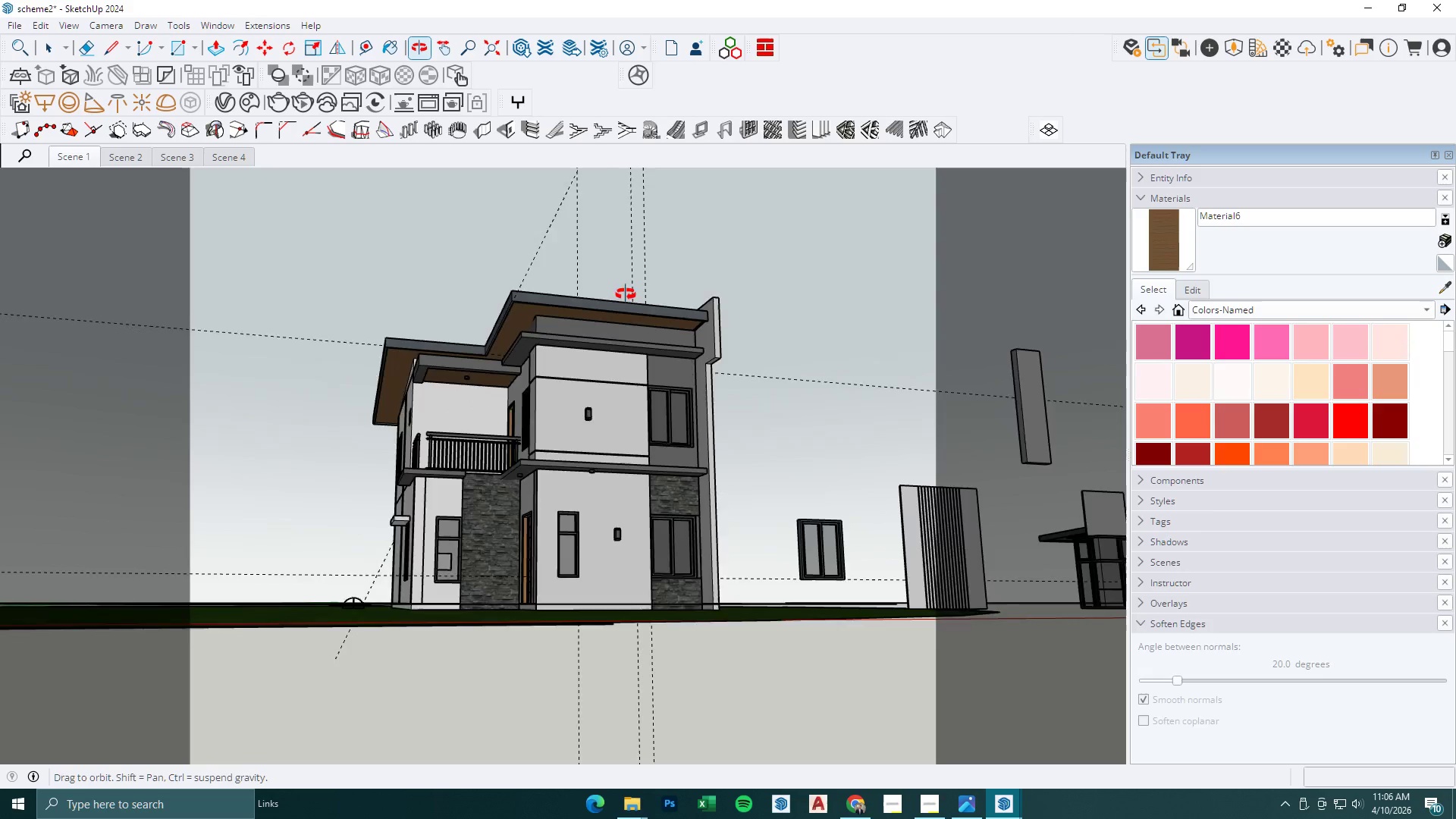 
scroll: coordinate [702, 393], scroll_direction: down, amount: 24.0
 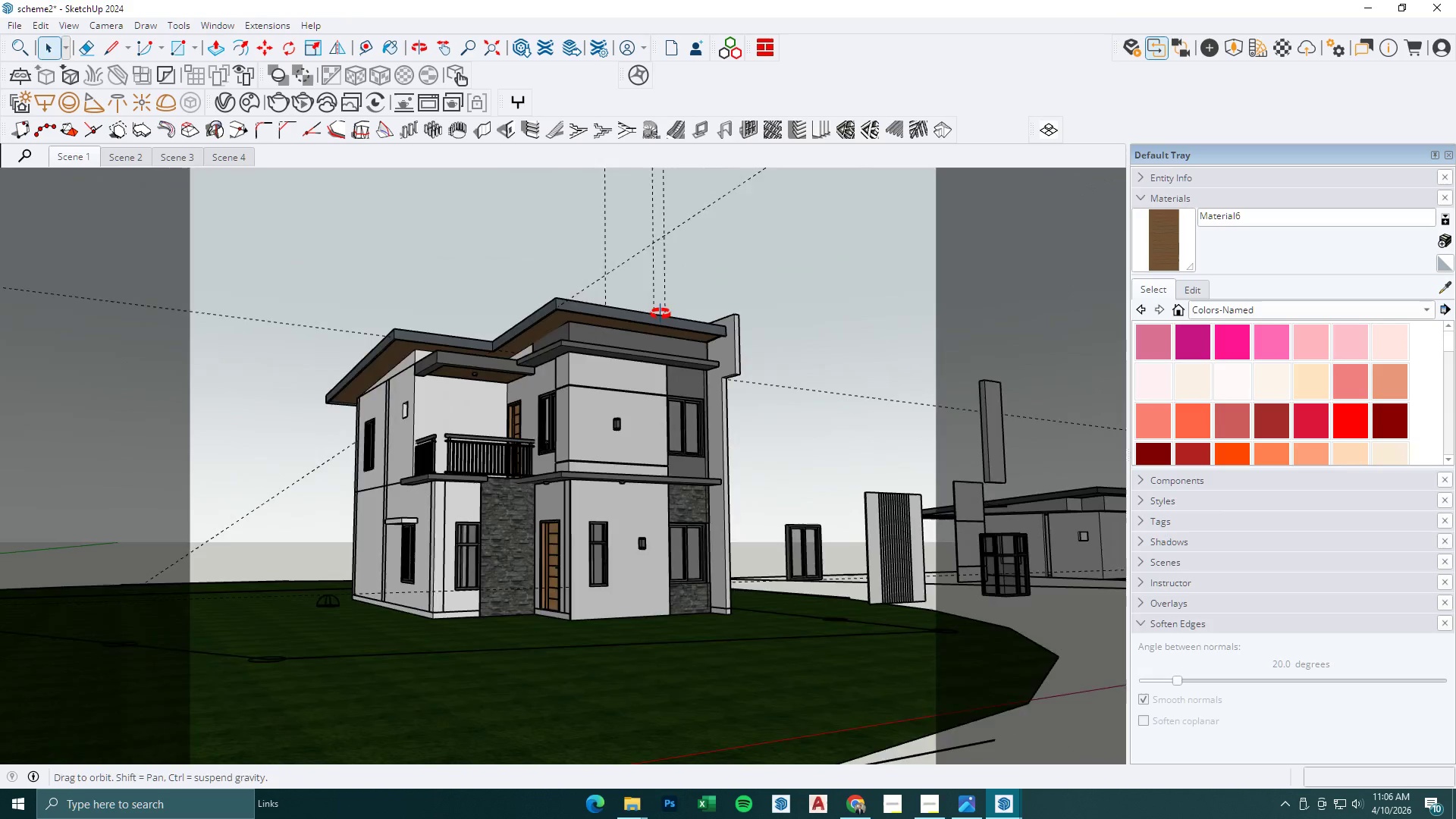 
key(Escape)
 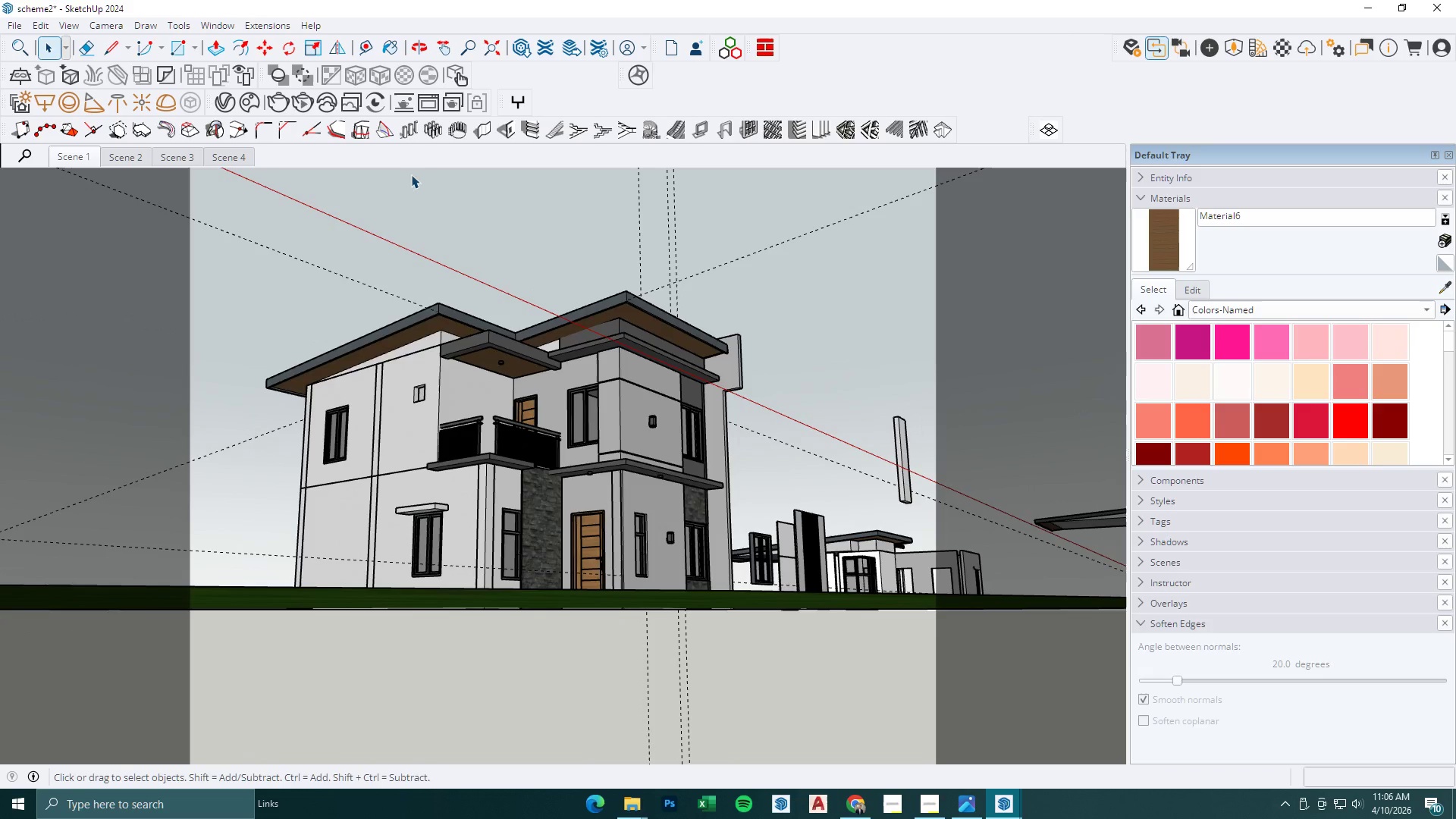 
key(Escape)
 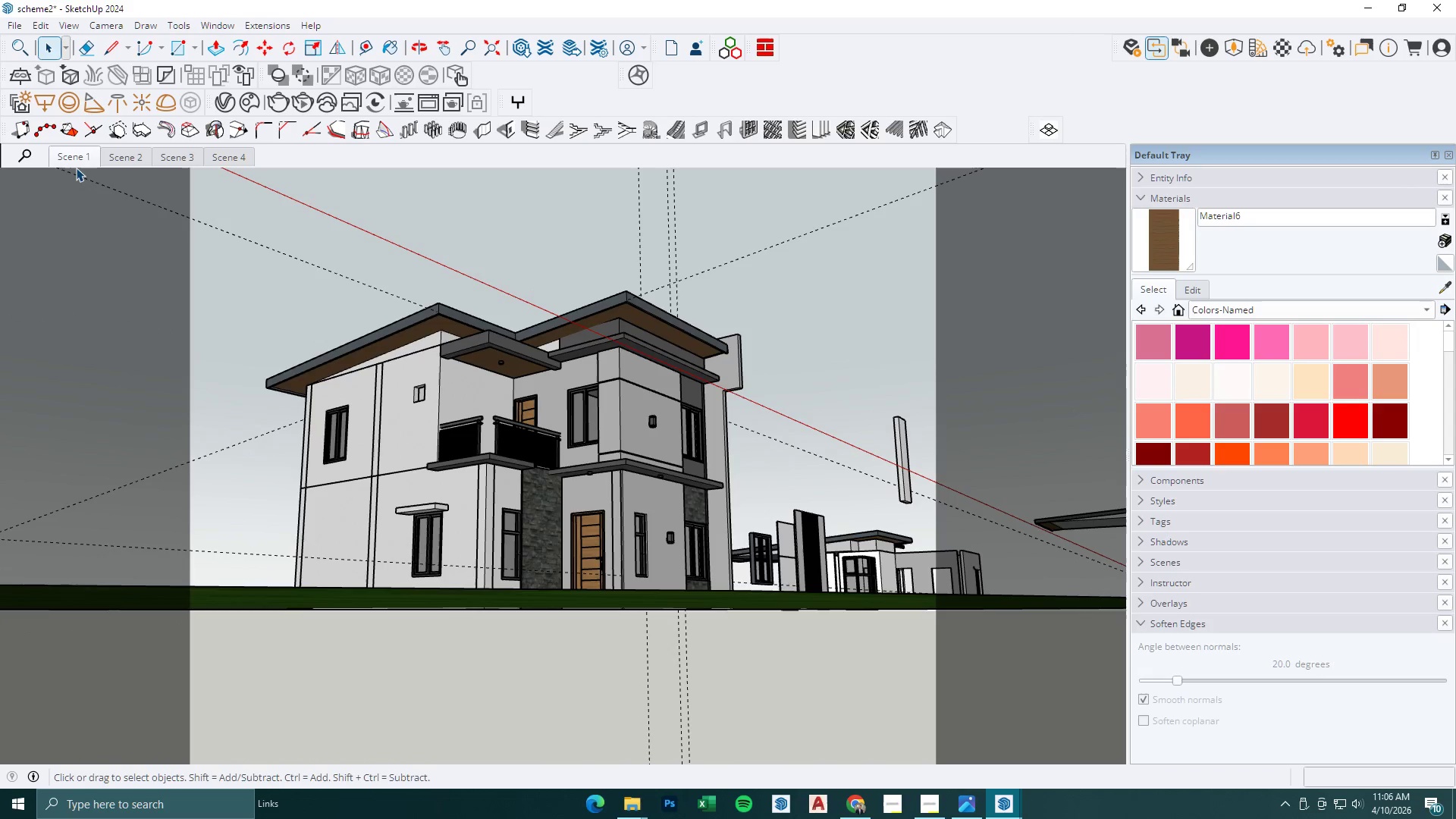 
double_click([75, 155])
 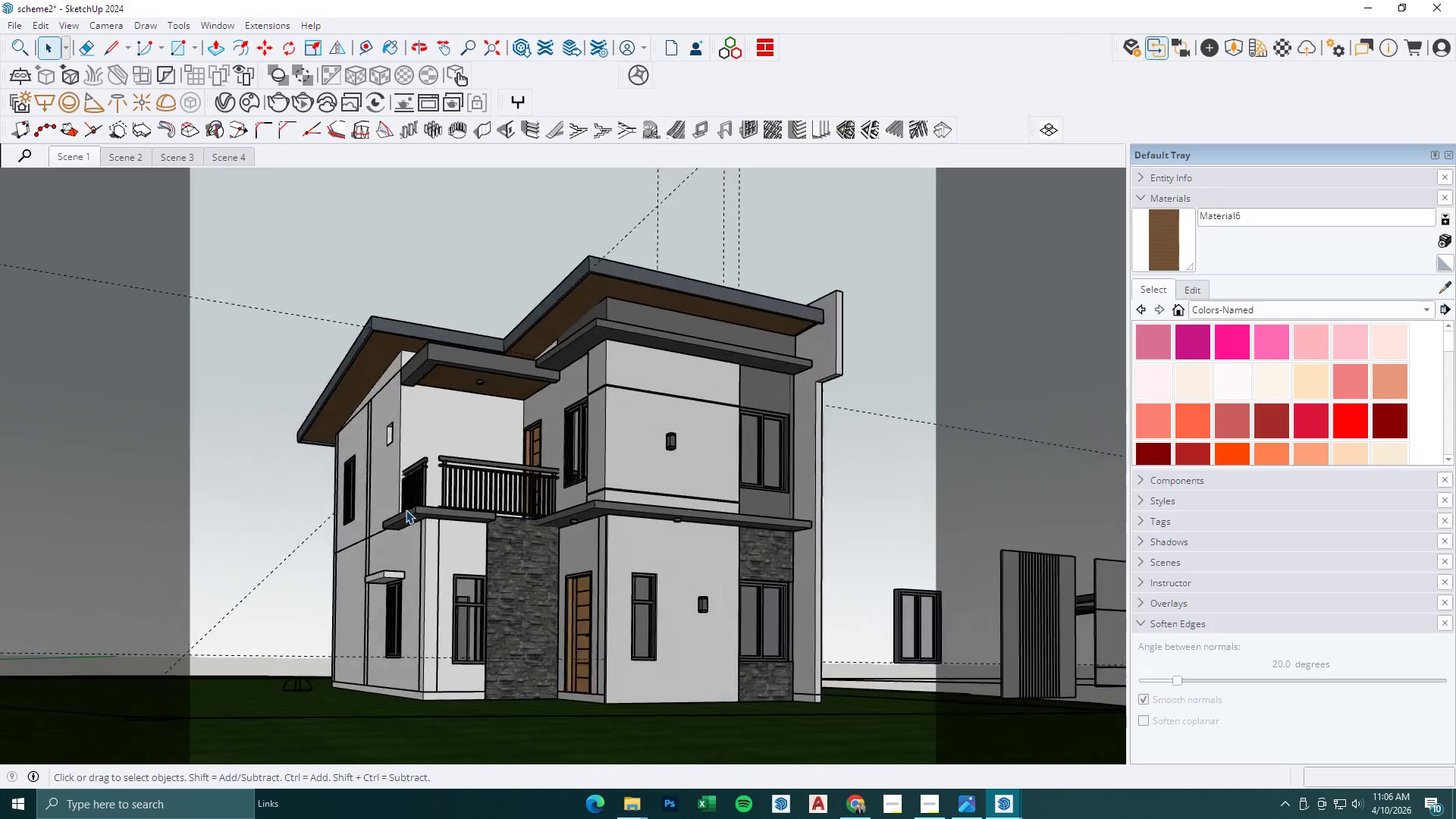 
left_click([439, 528])
 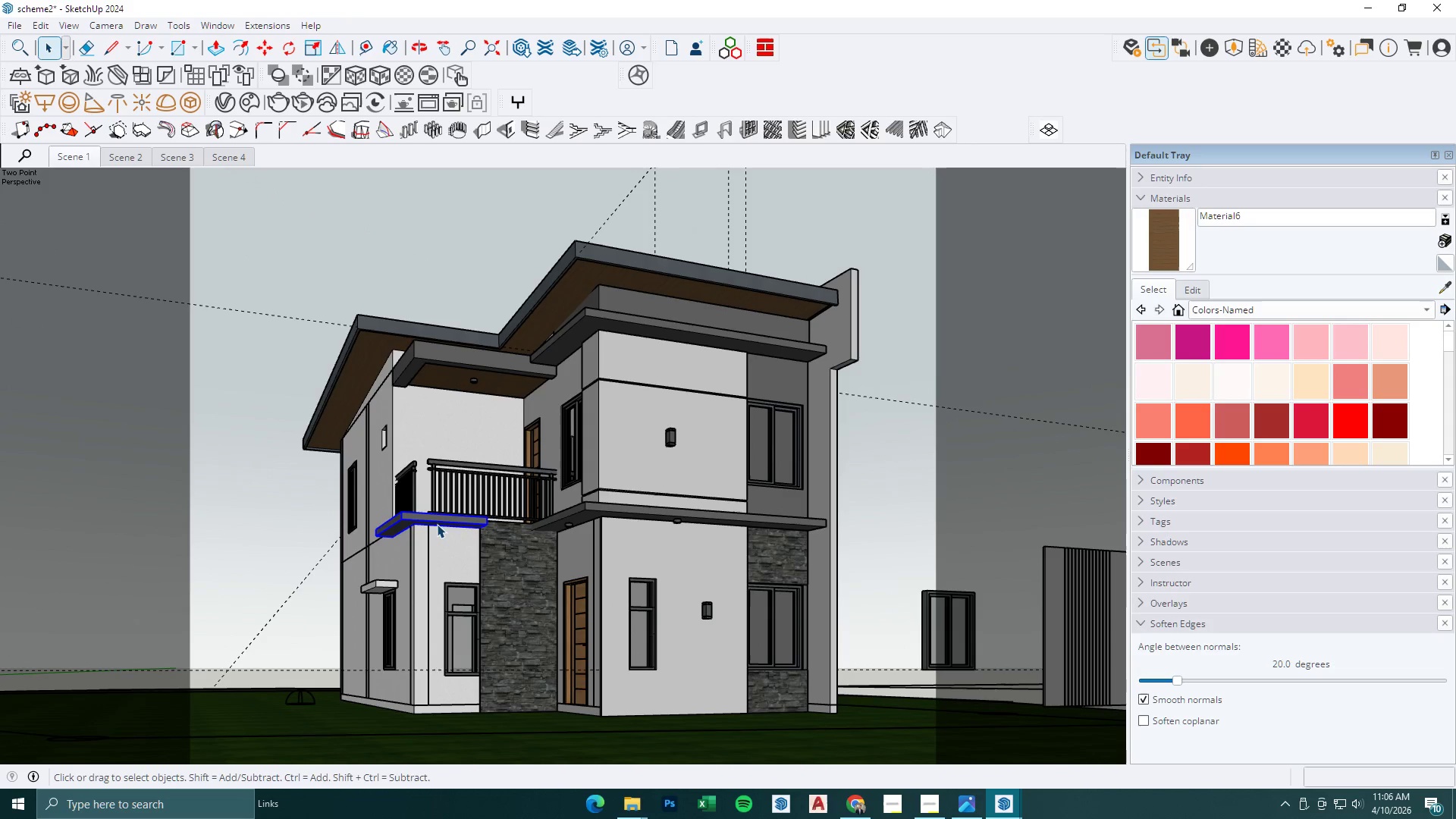 
key(Delete)
 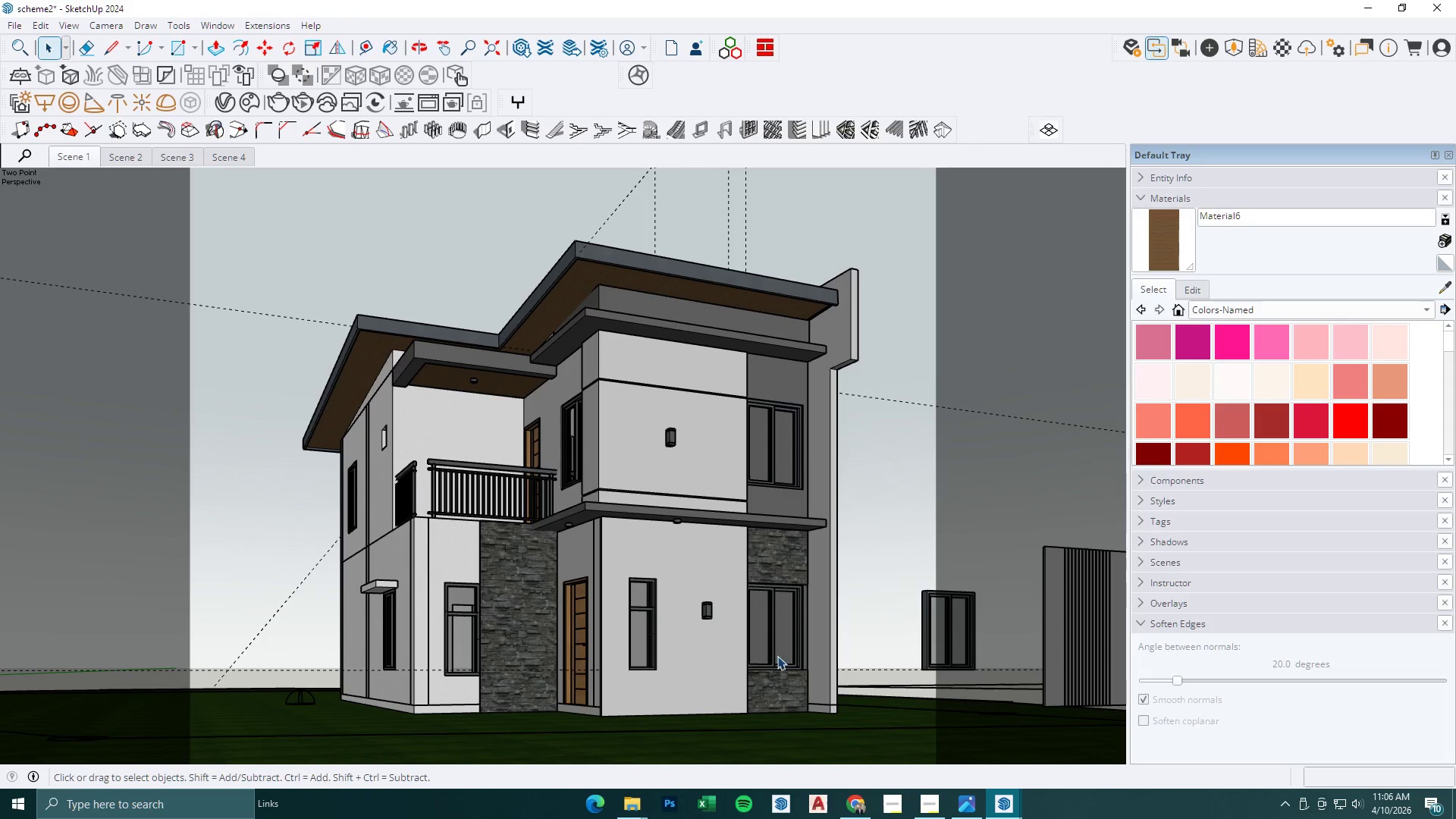 
double_click([1011, 805])
 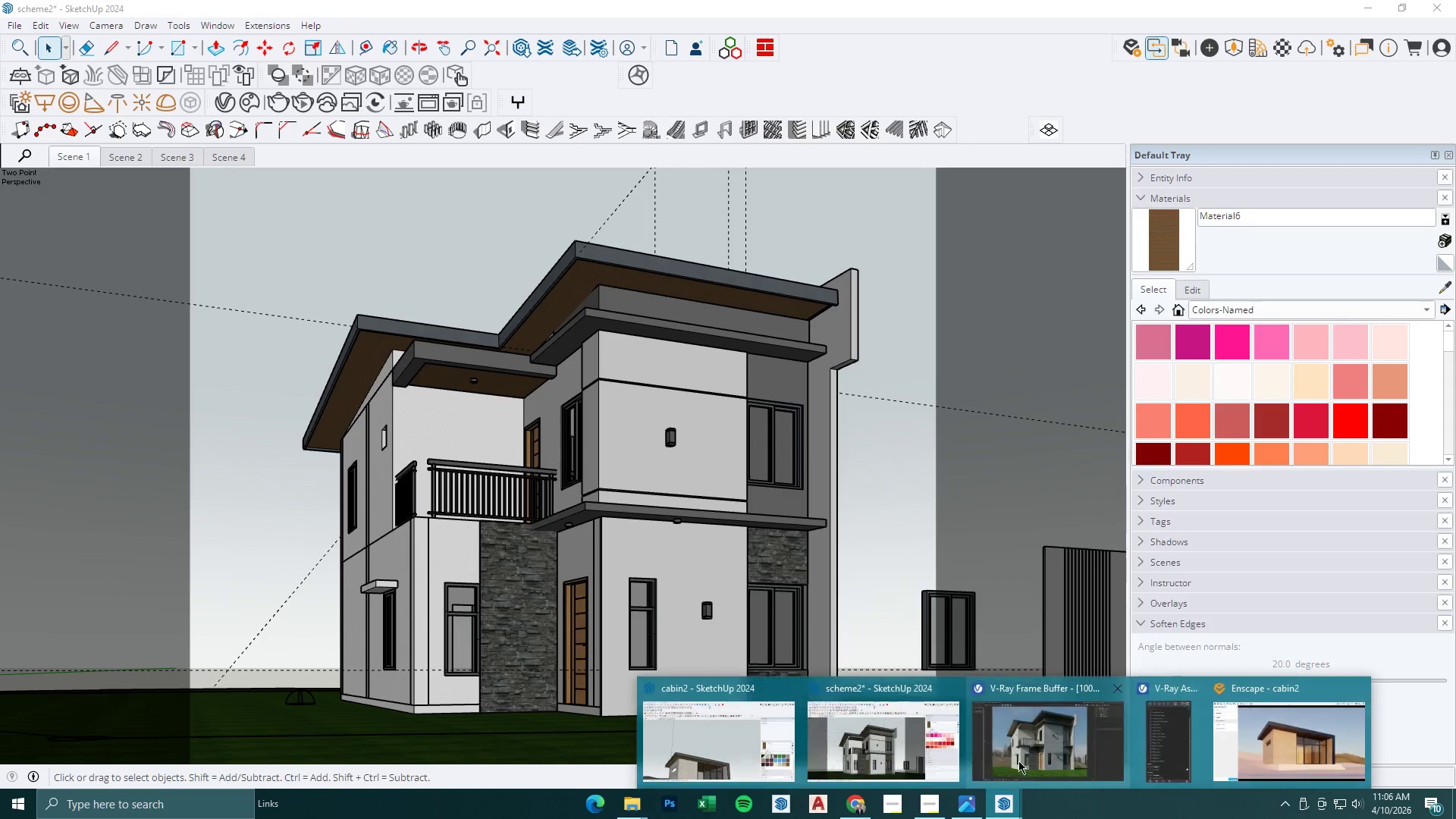 
triple_click([1022, 755])
 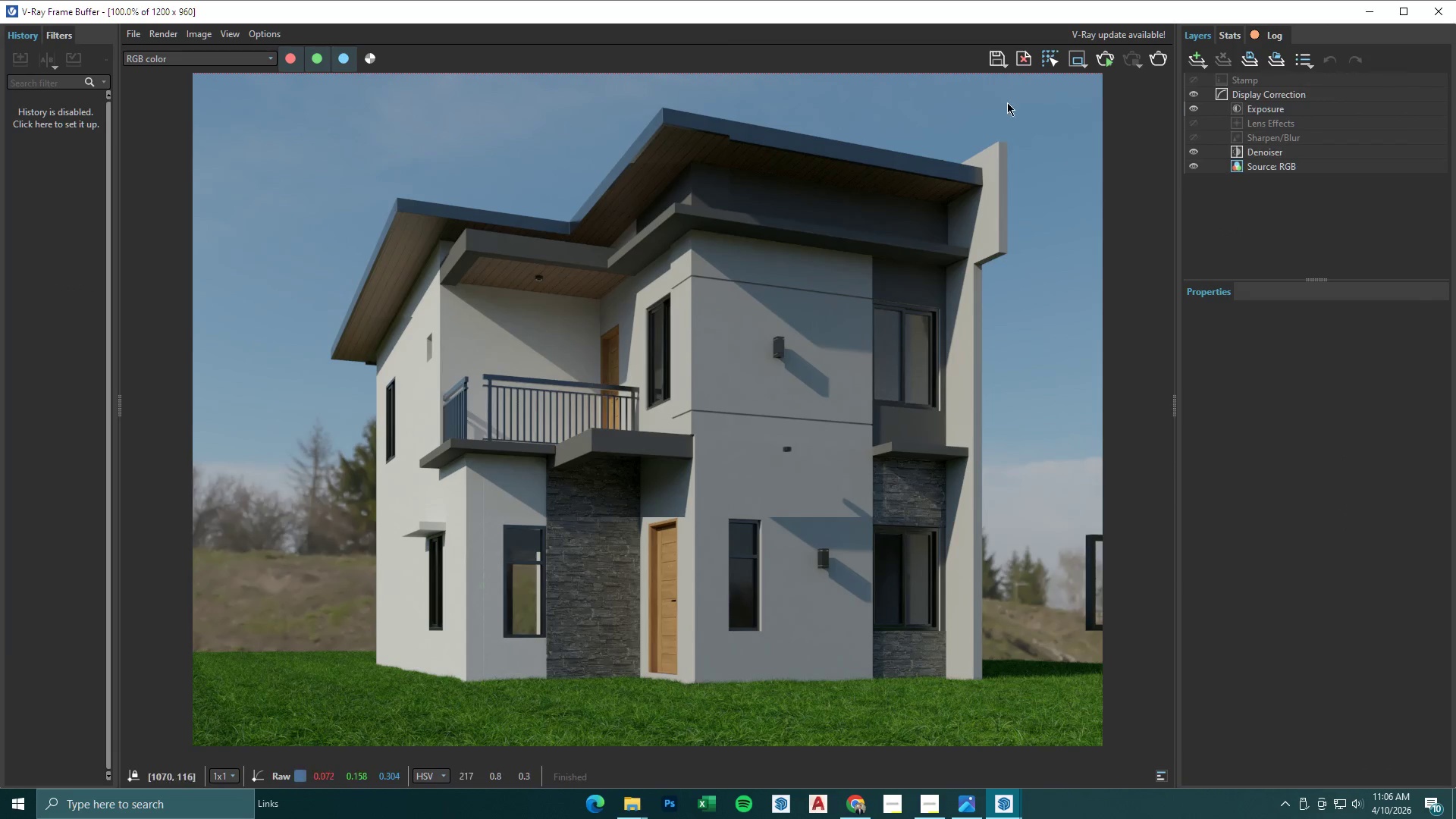 
left_click([1073, 60])
 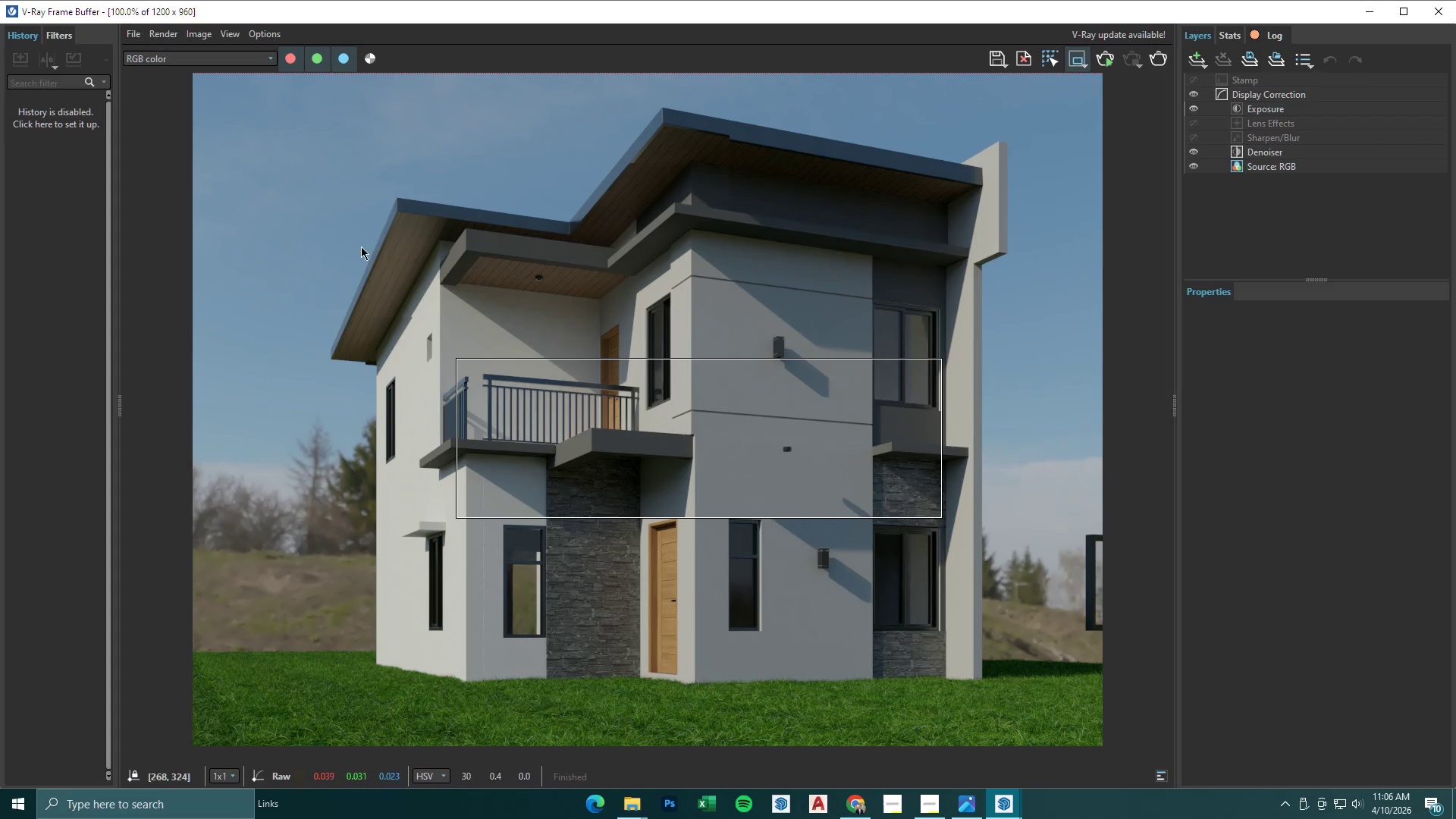 
left_click_drag(start_coordinate=[338, 213], to_coordinate=[717, 506])
 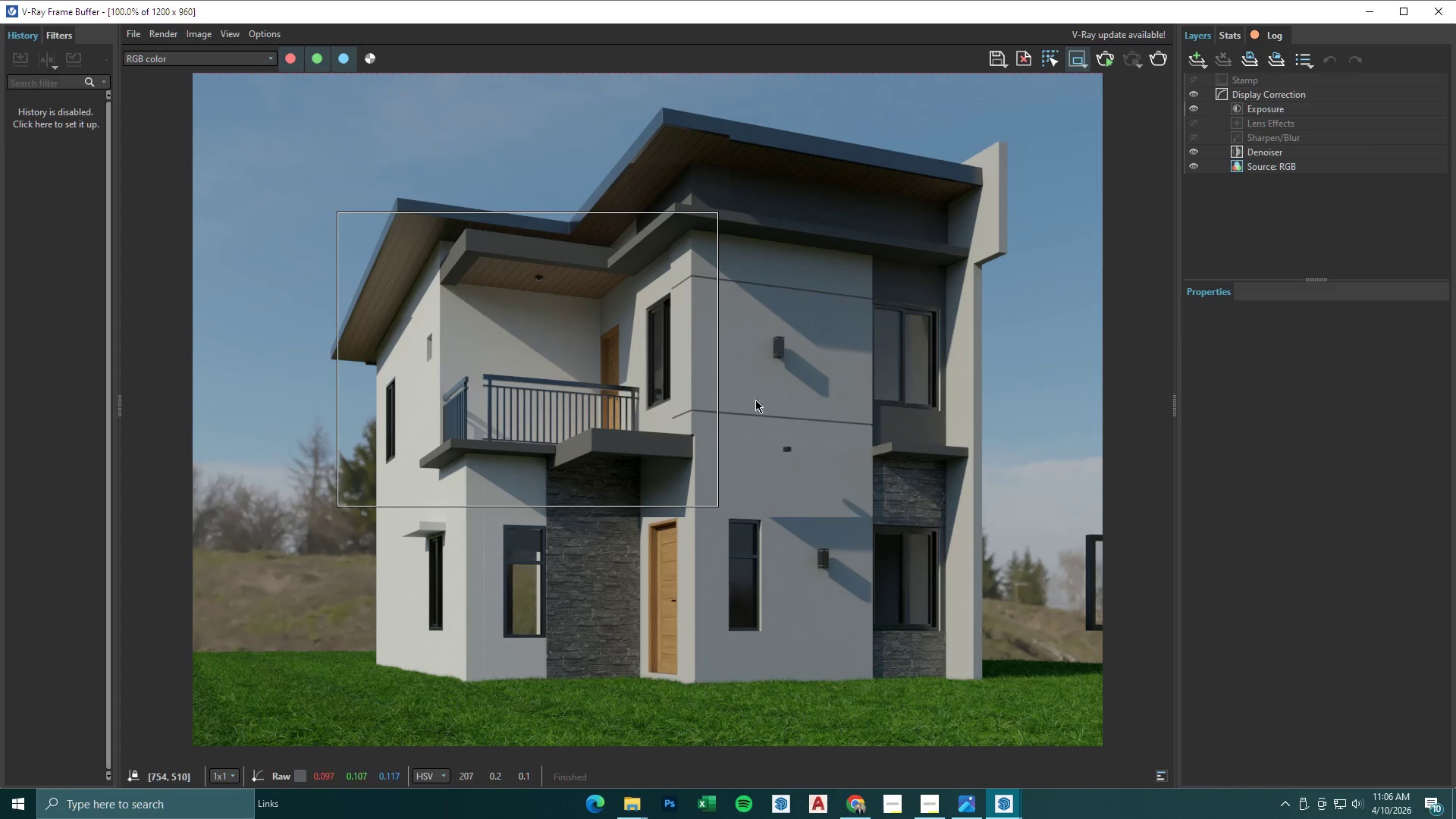 
left_click_drag(start_coordinate=[717, 378], to_coordinate=[998, 399])
 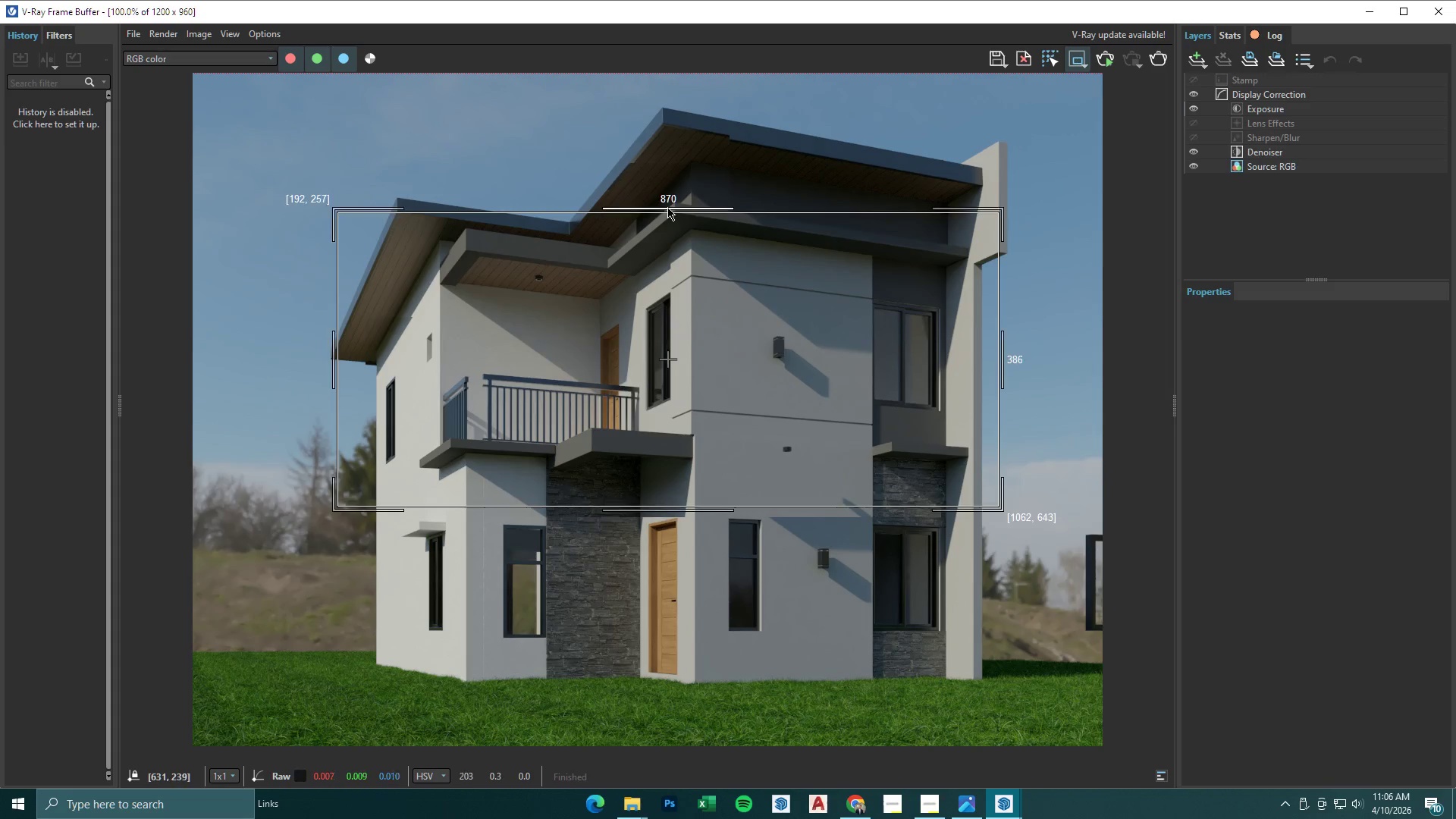 
left_click_drag(start_coordinate=[667, 208], to_coordinate=[679, 103])
 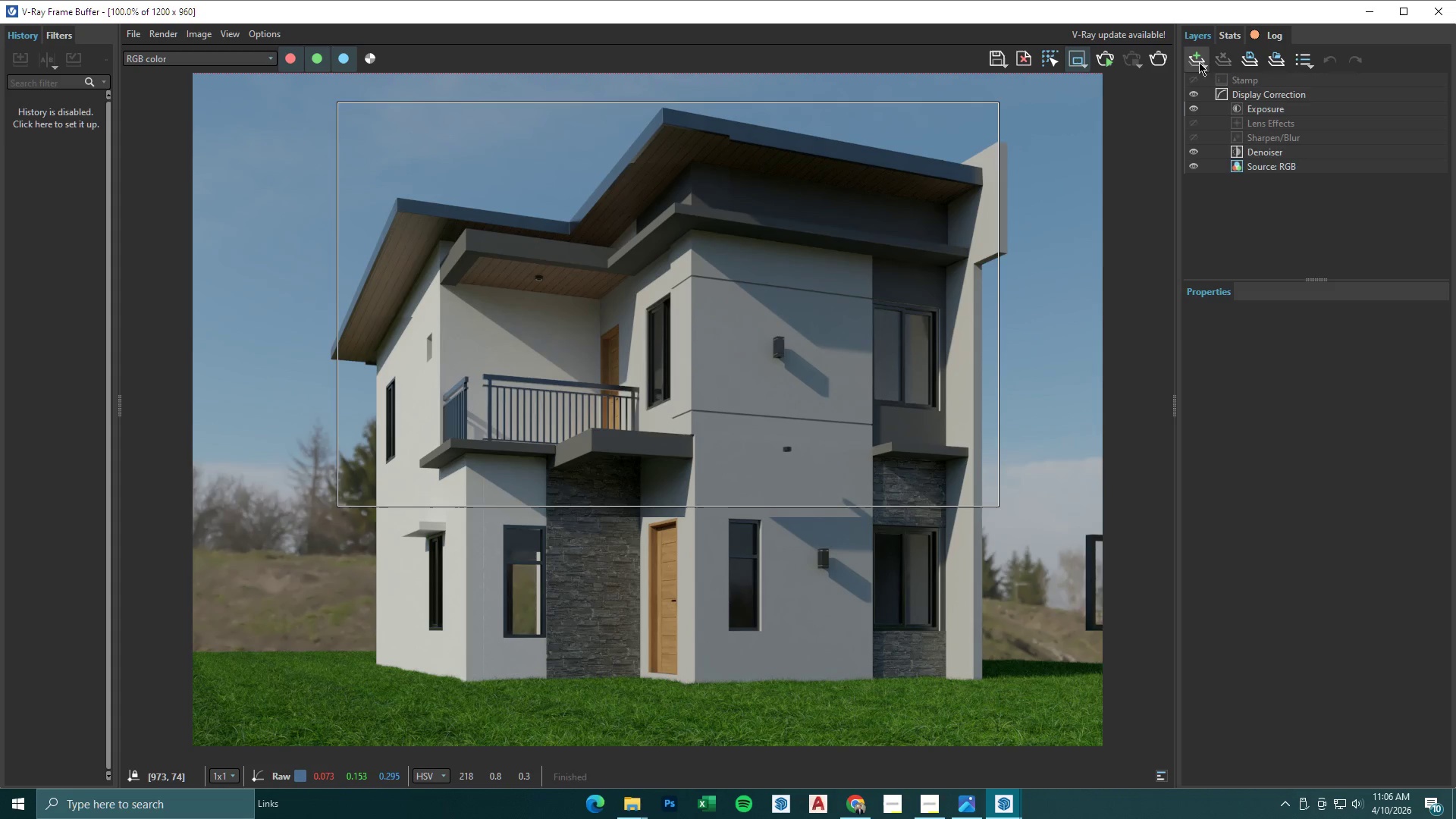 
left_click([1164, 52])
 